 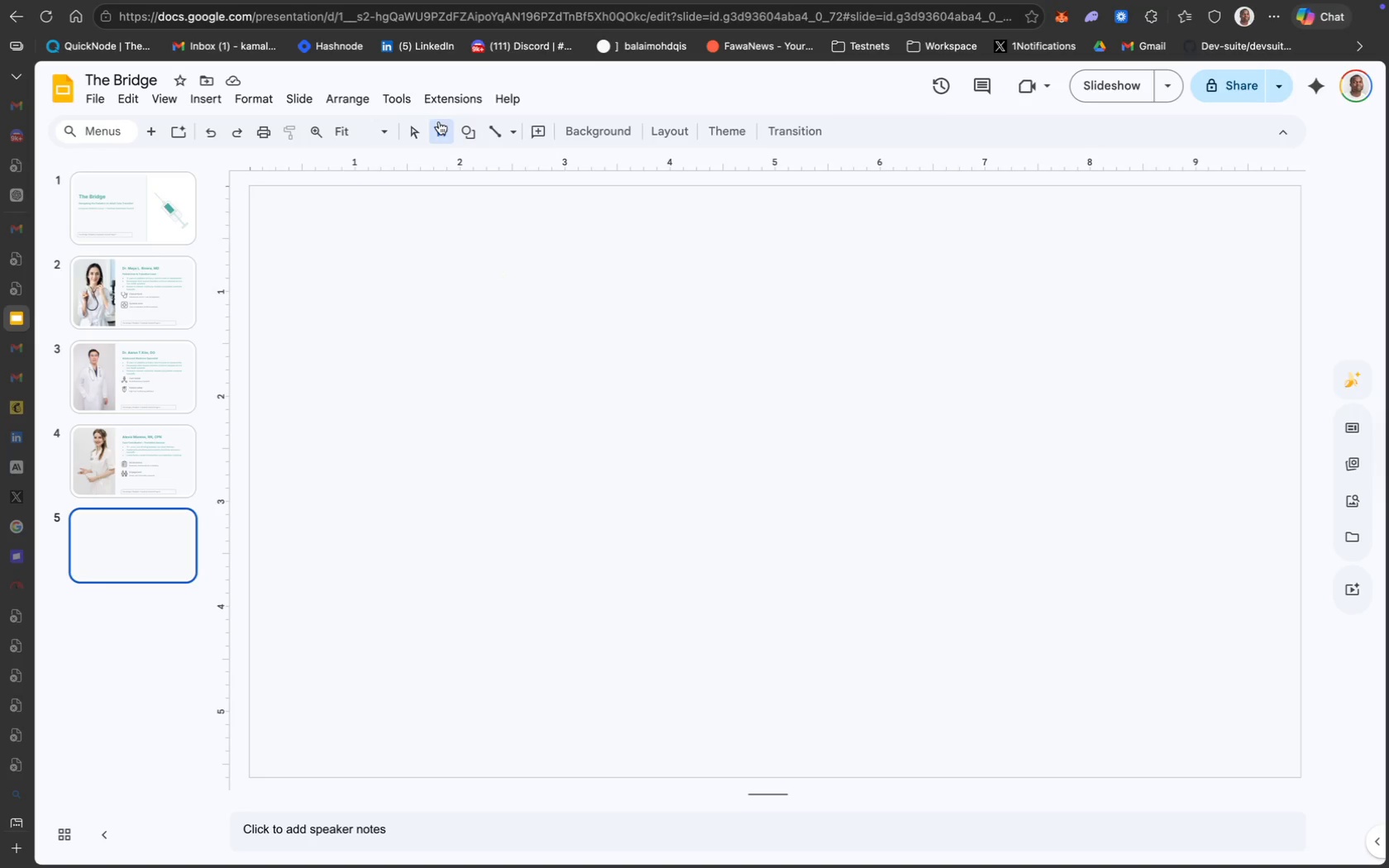 
left_click([395, 308])
 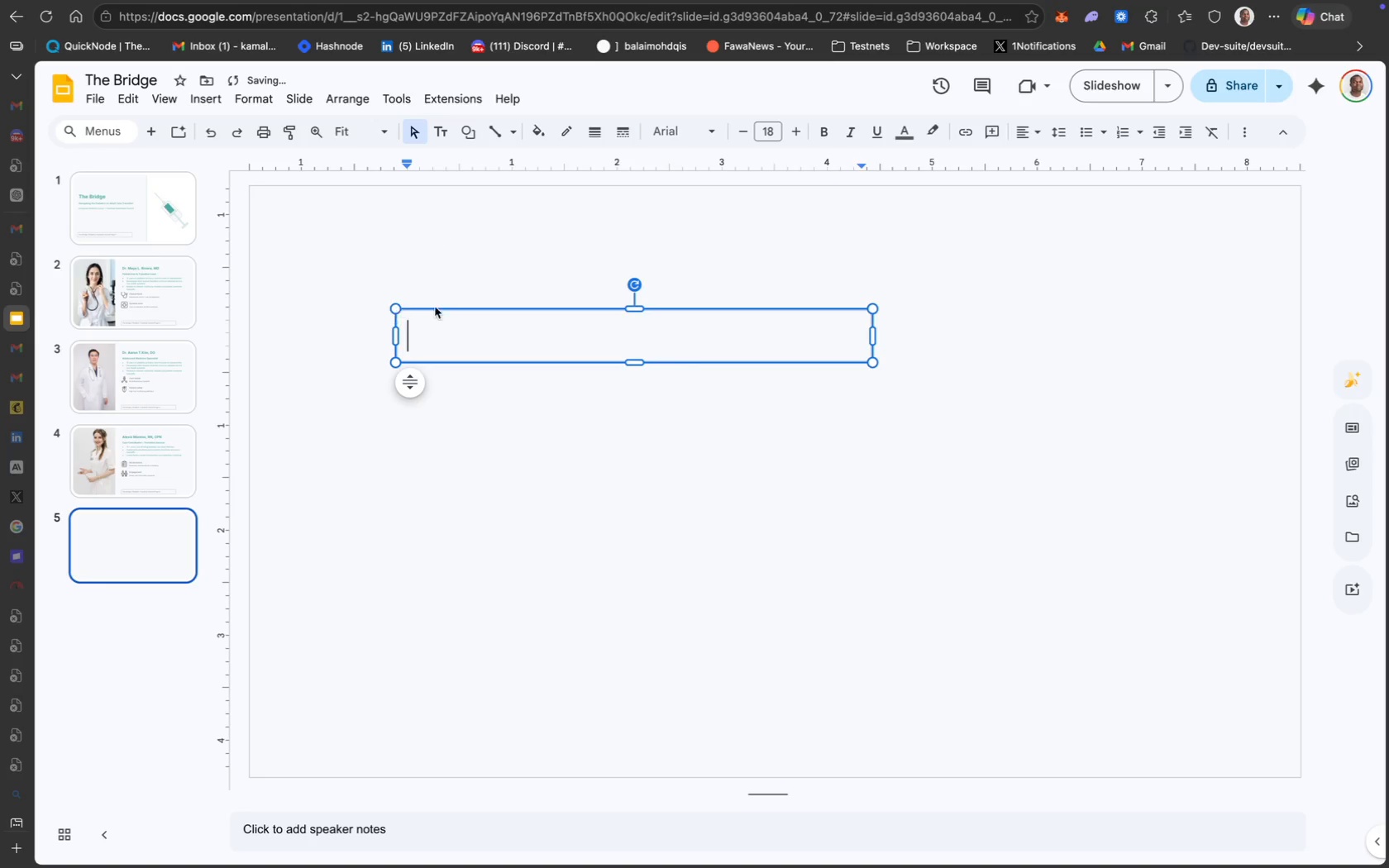 
left_click_drag(start_coordinate=[449, 307], to_coordinate=[436, 306])
 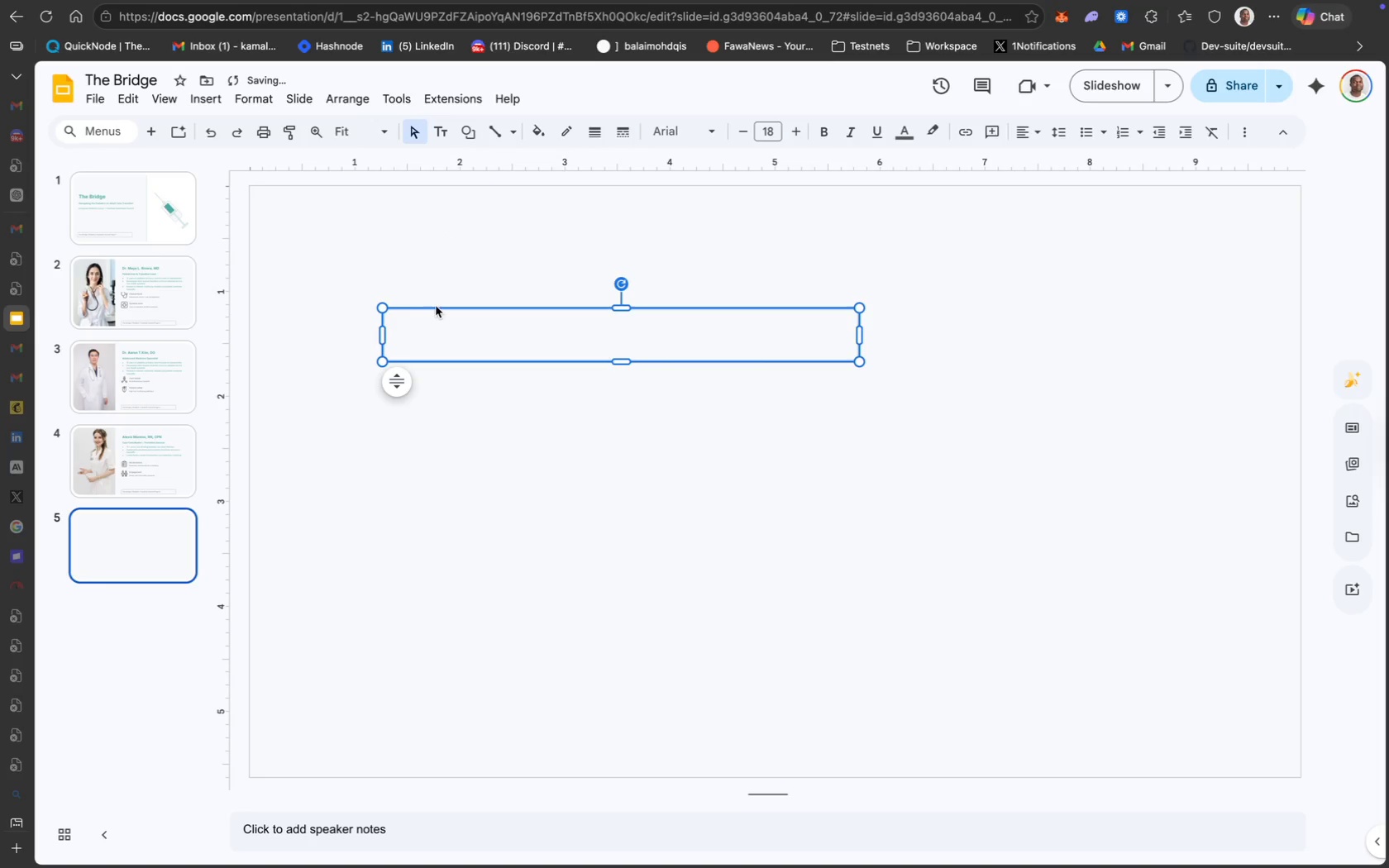 
left_click_drag(start_coordinate=[442, 306], to_coordinate=[413, 299])
 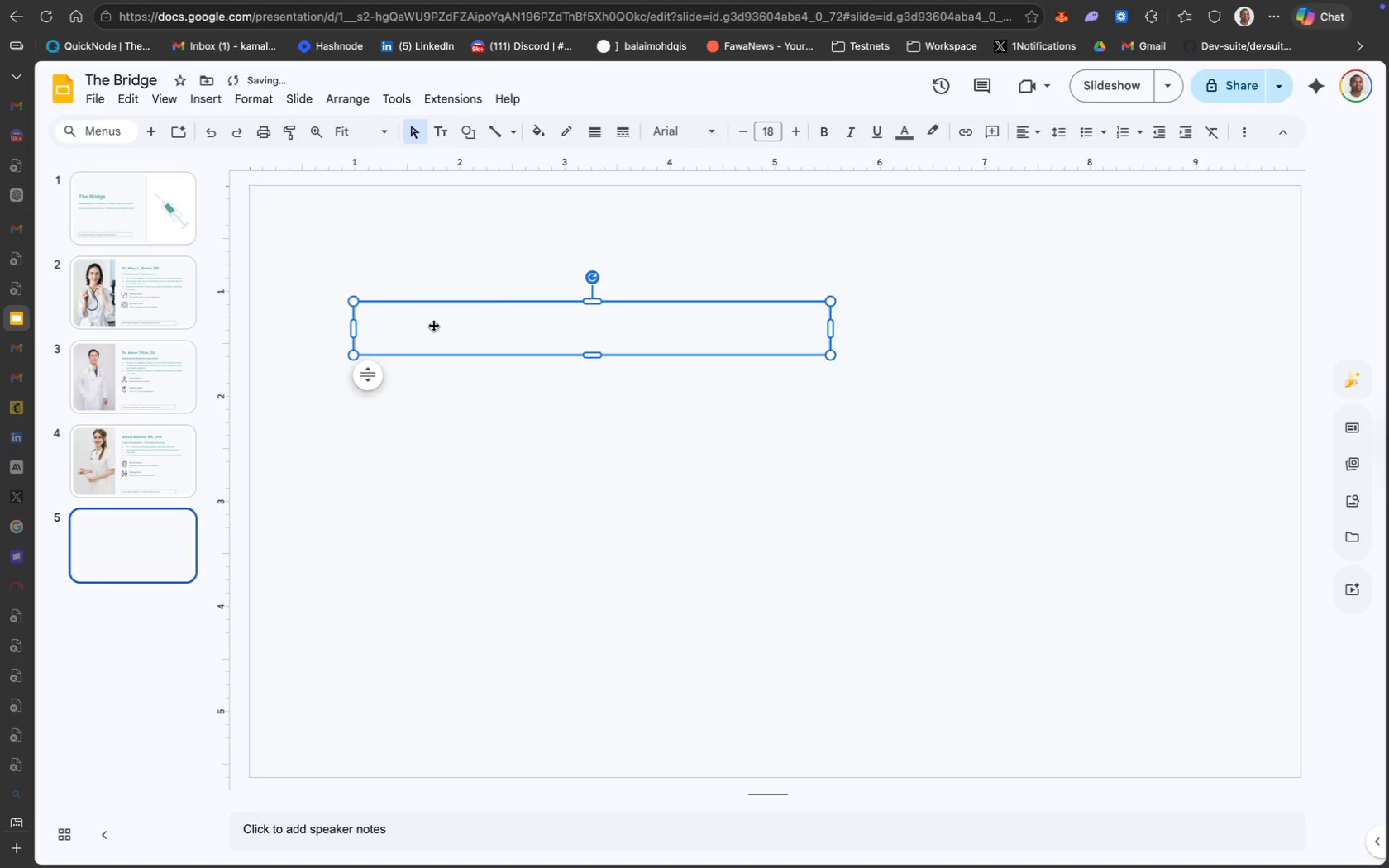 
left_click([433, 327])
 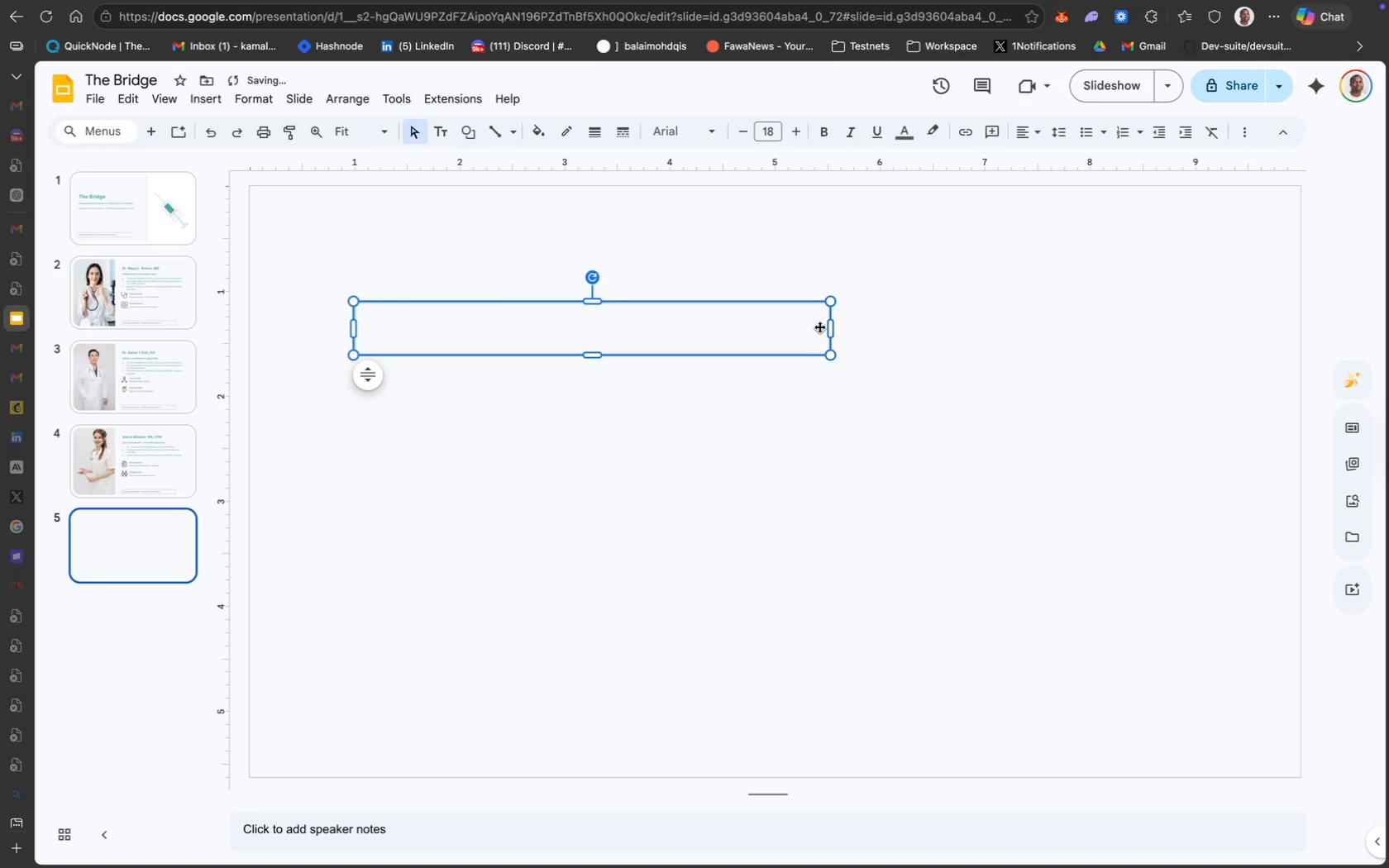 
left_click_drag(start_coordinate=[830, 325], to_coordinate=[1248, 323])
 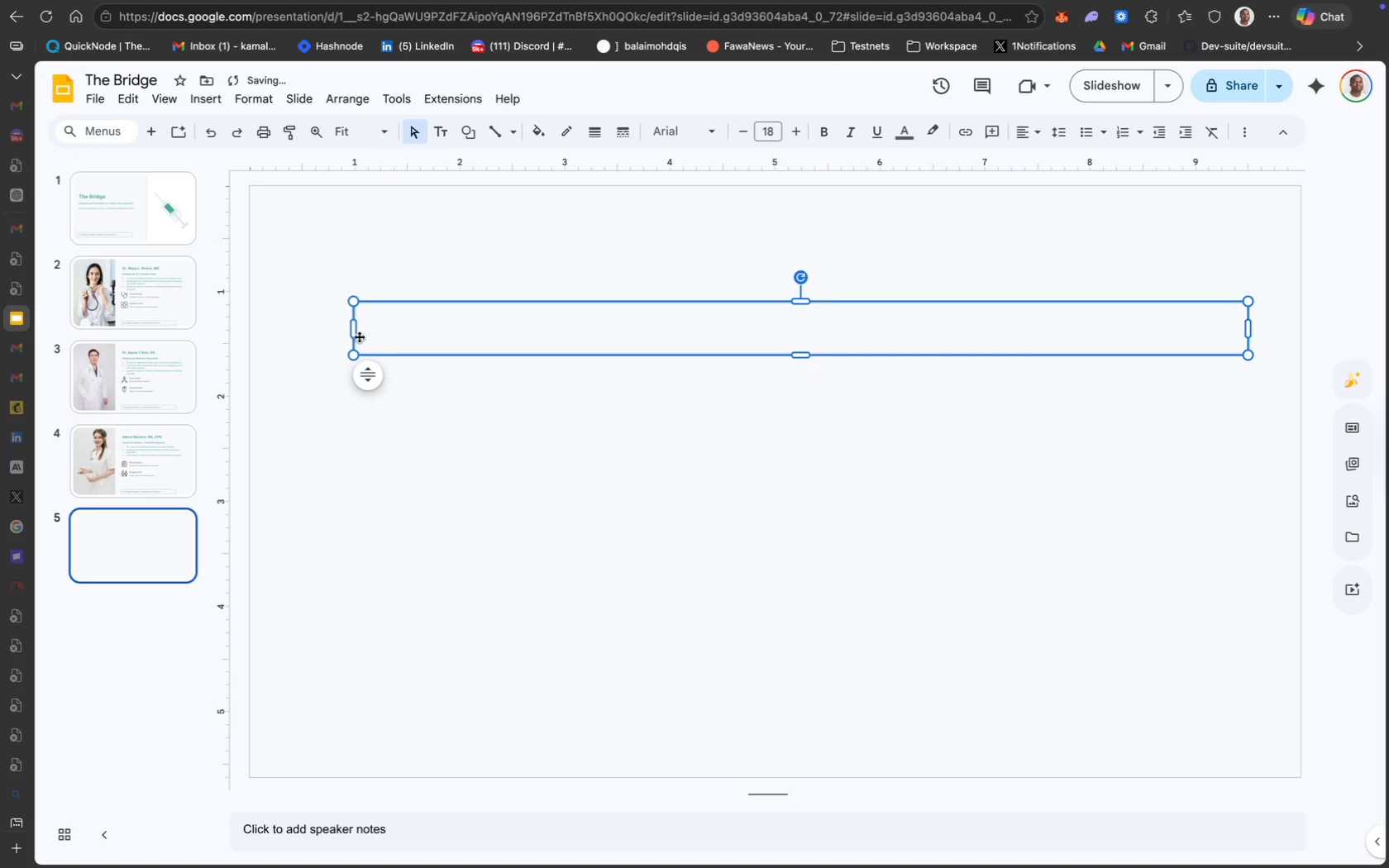 
left_click_drag(start_coordinate=[352, 331], to_coordinate=[301, 332])
 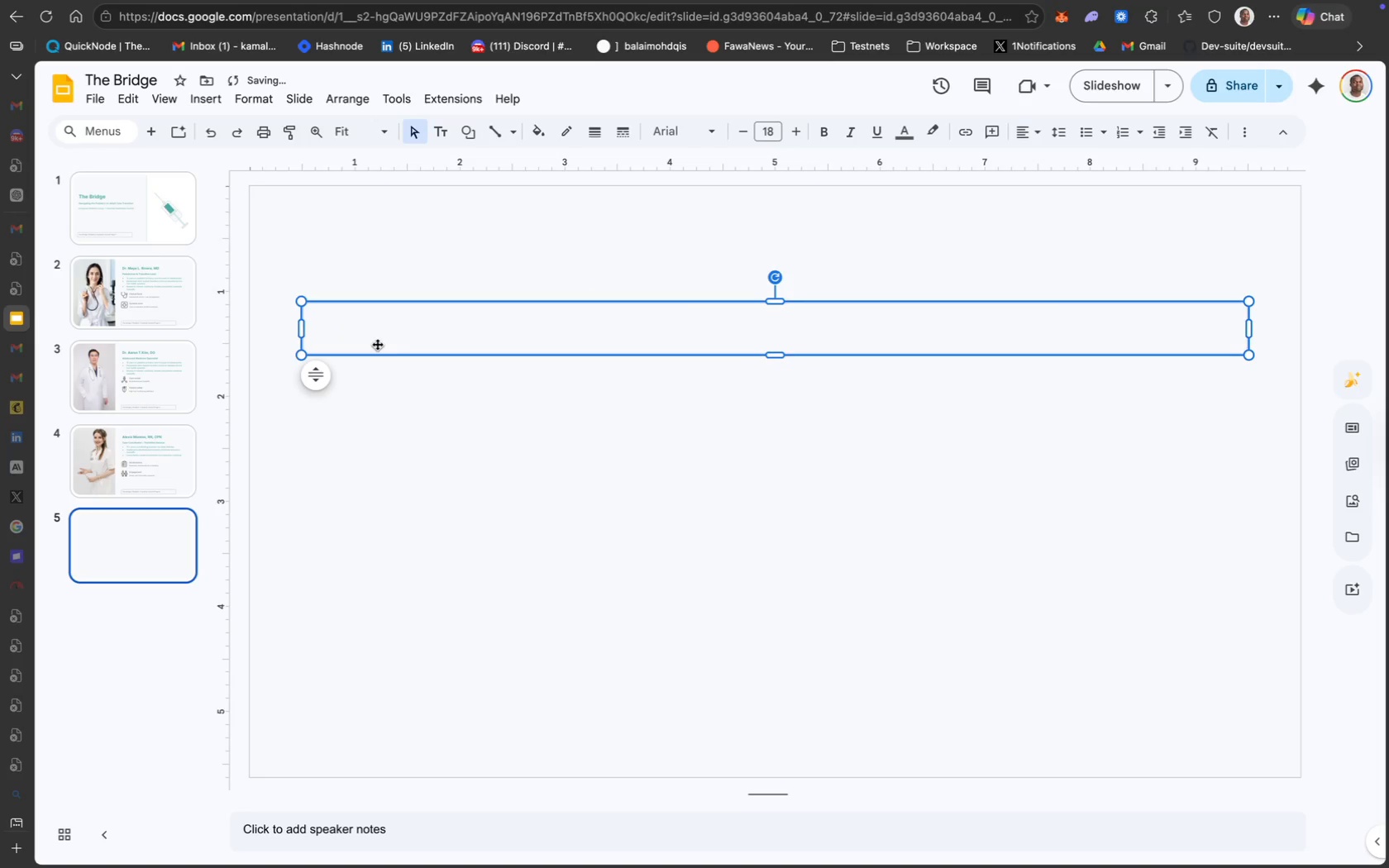 
double_click([376, 342])
 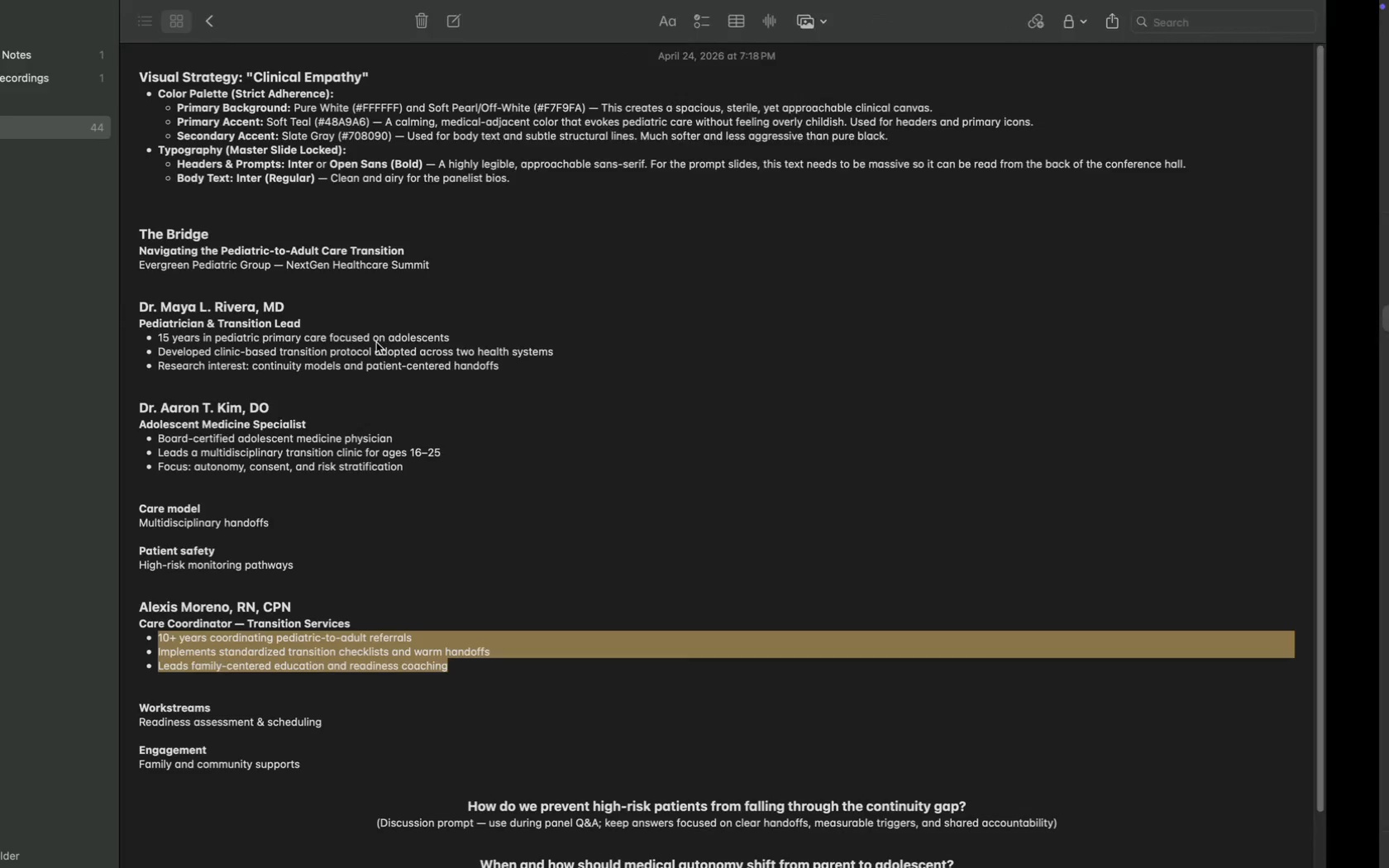 
left_click([413, 722])
 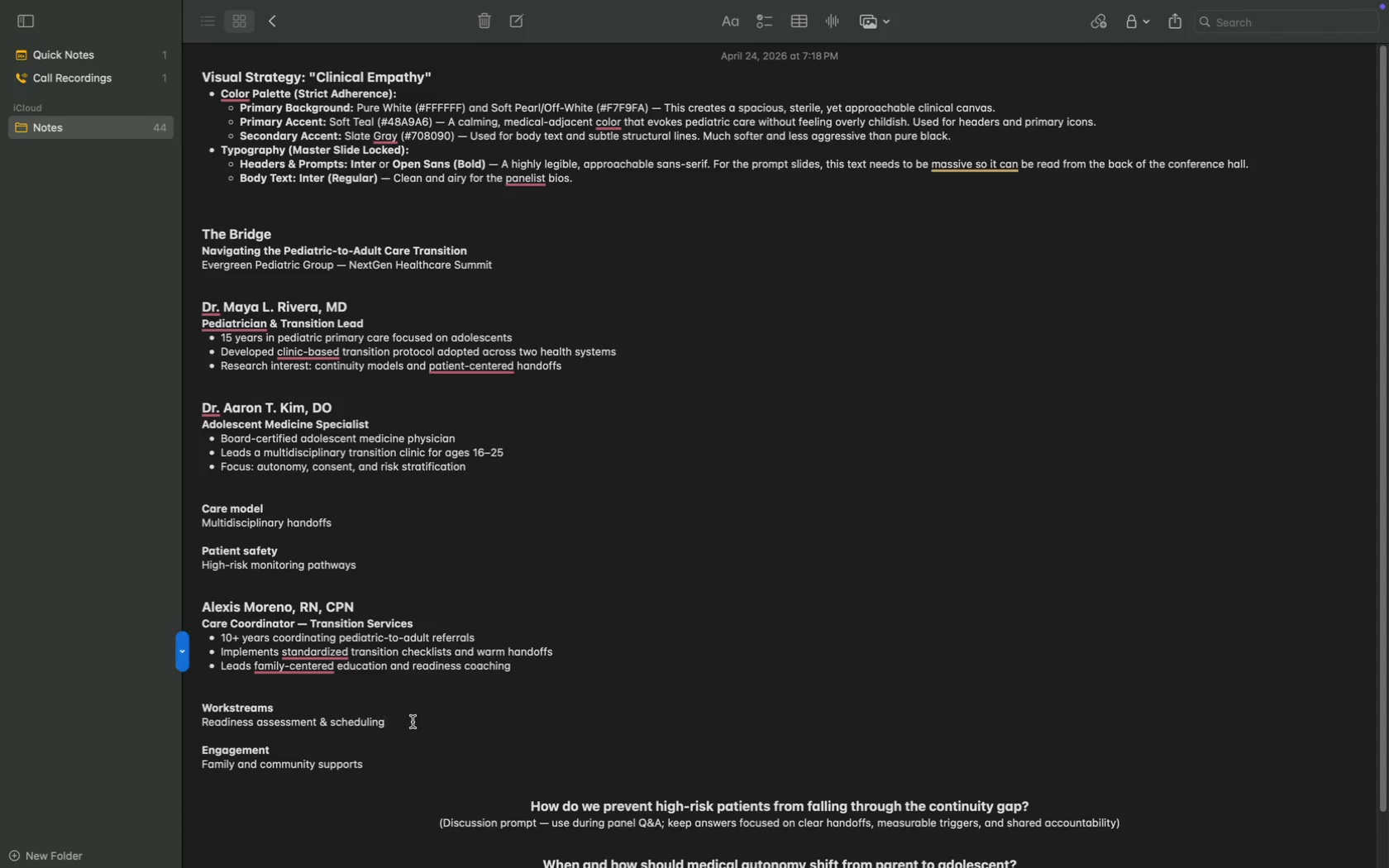 
scroll: coordinate [413, 722], scroll_direction: down, amount: 42.0
 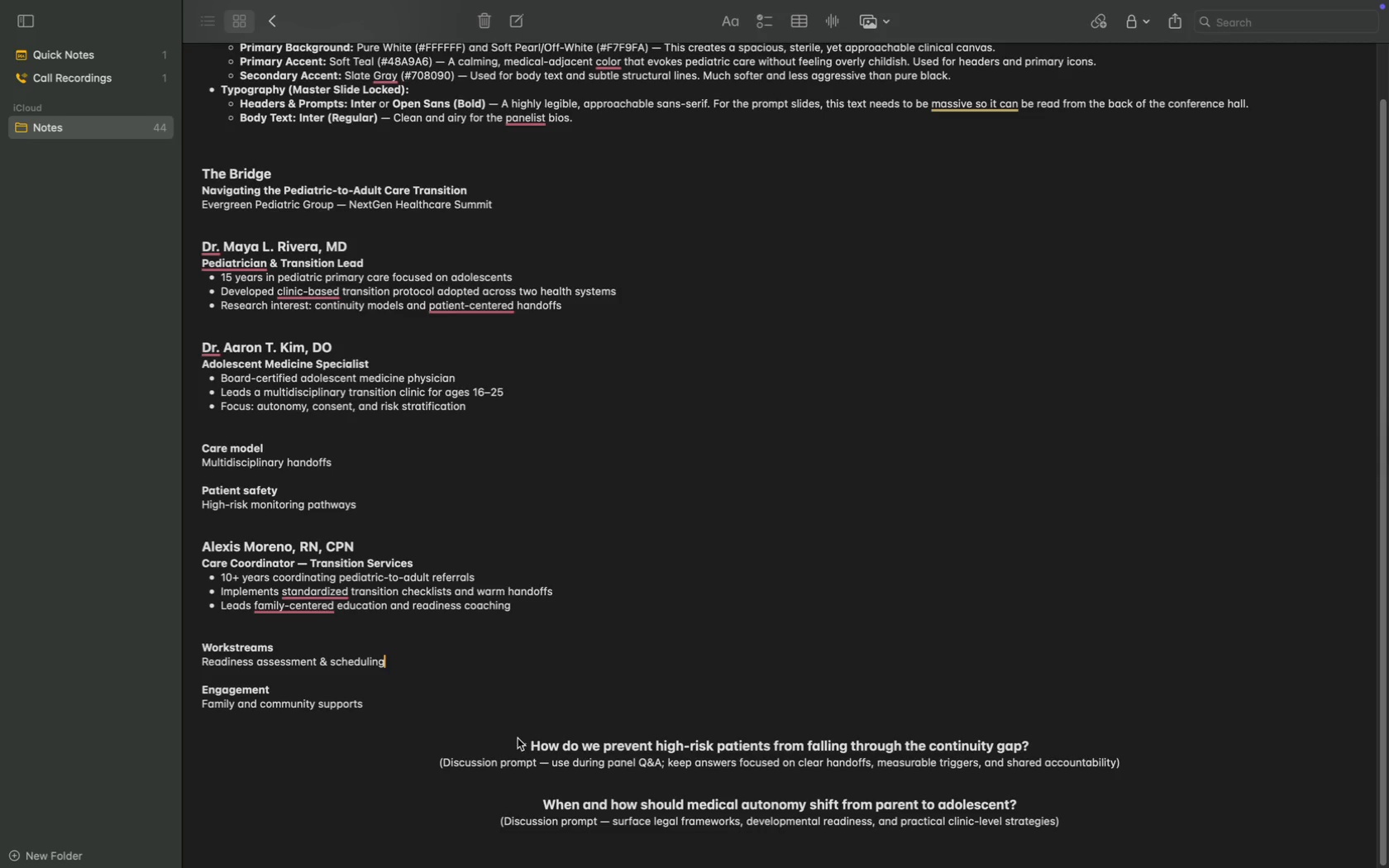 
left_click_drag(start_coordinate=[525, 742], to_coordinate=[812, 737])
 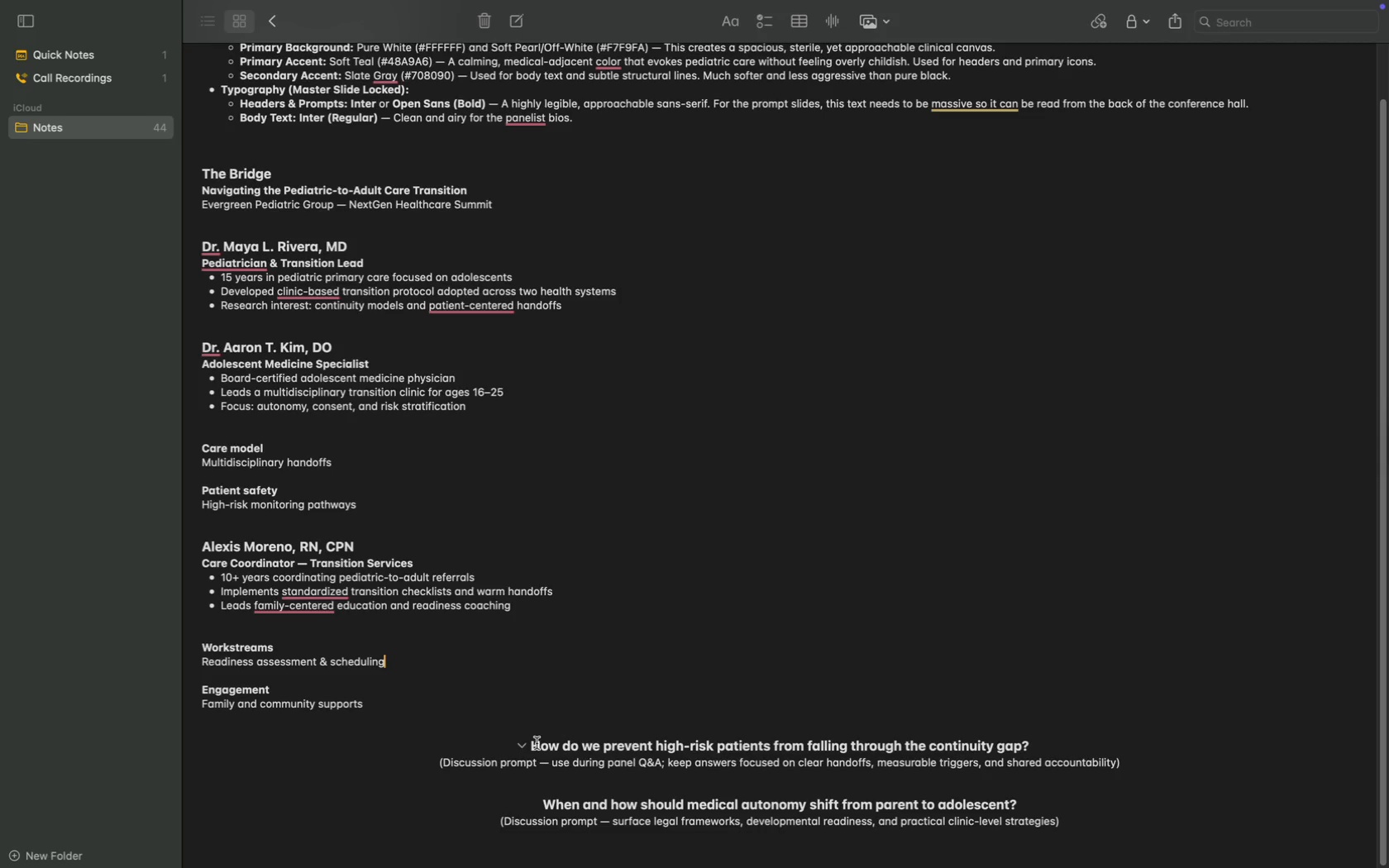 
left_click_drag(start_coordinate=[531, 743], to_coordinate=[1033, 746])
 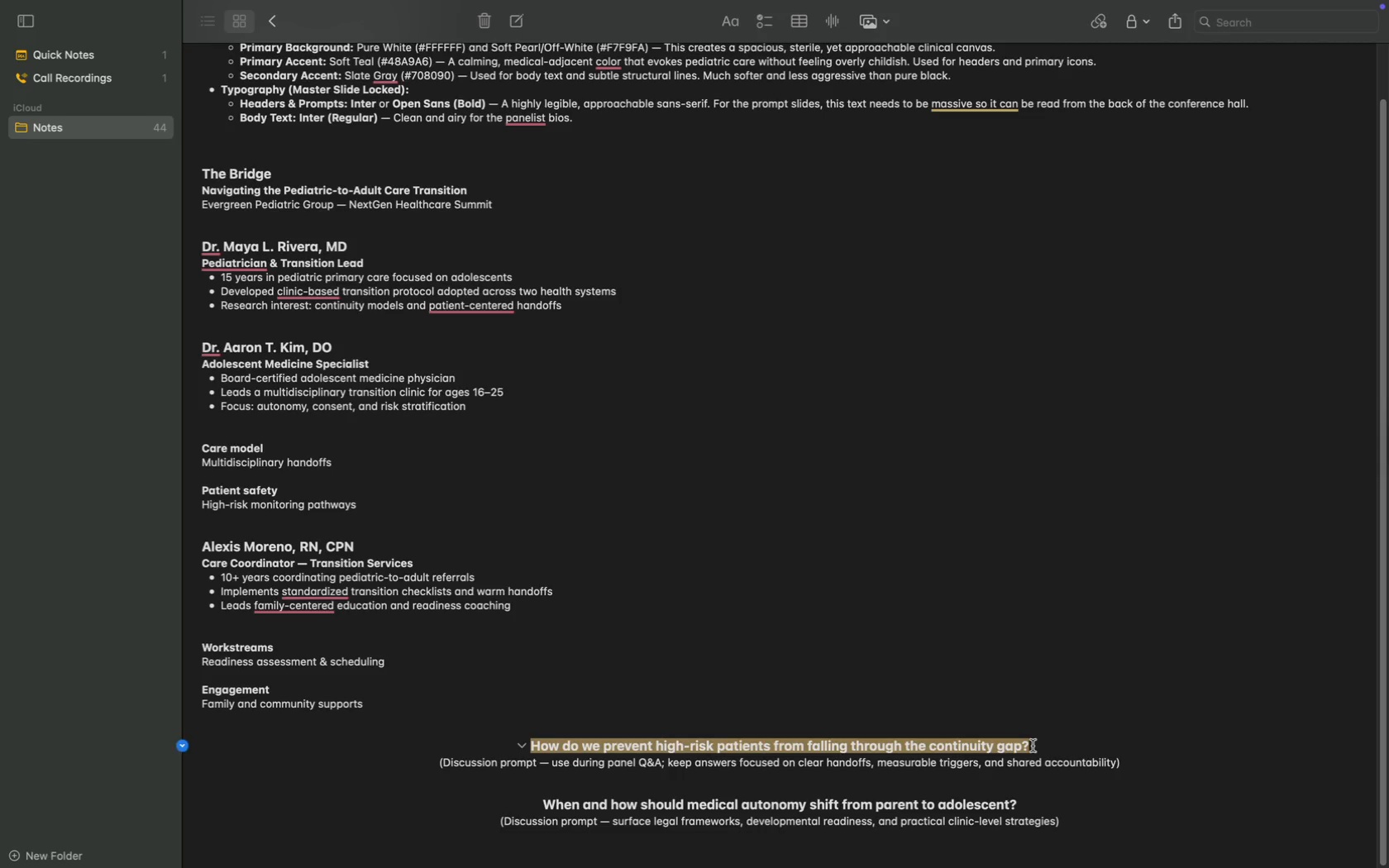 
key(Meta+C)
 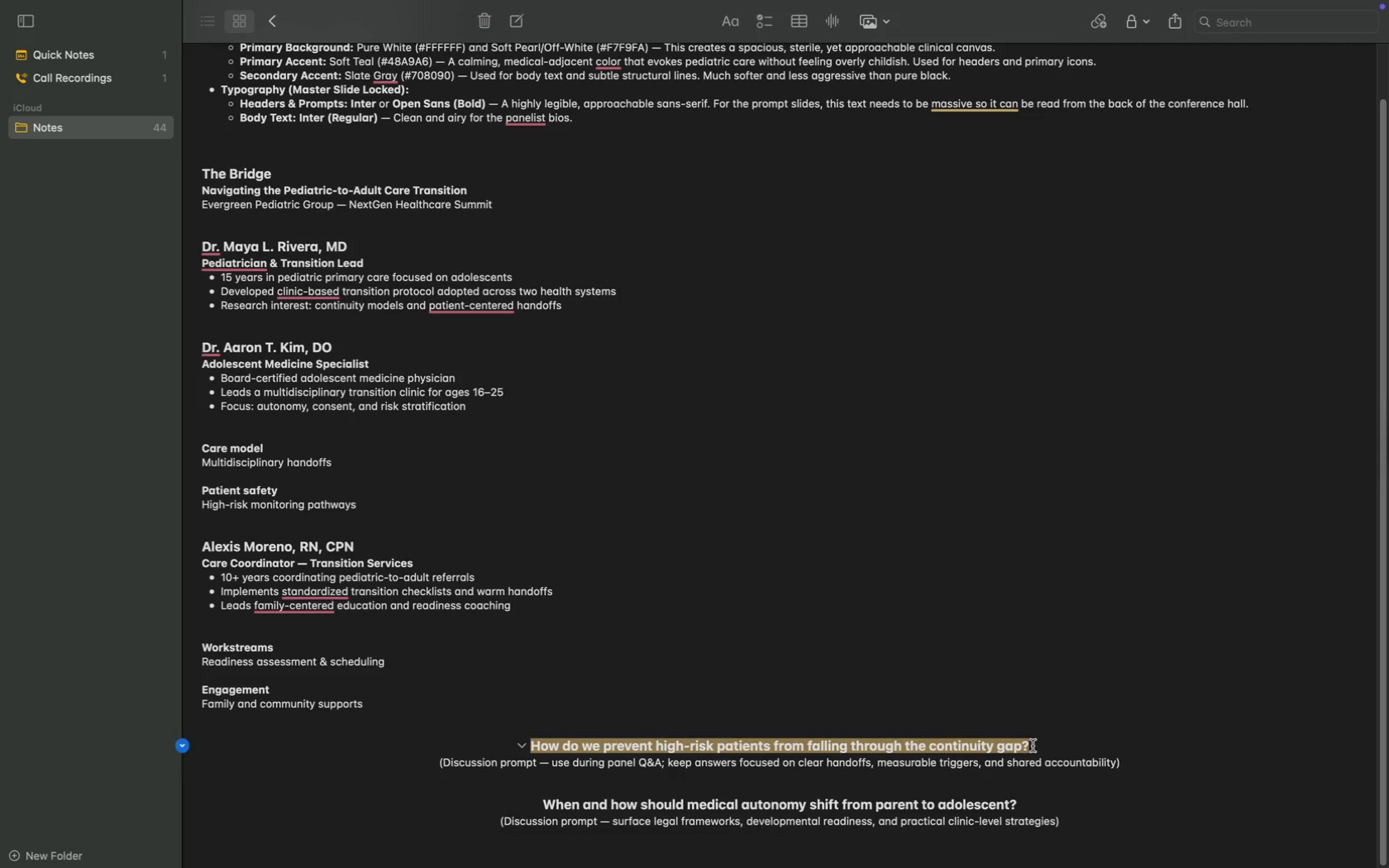 
key(Meta+C)
 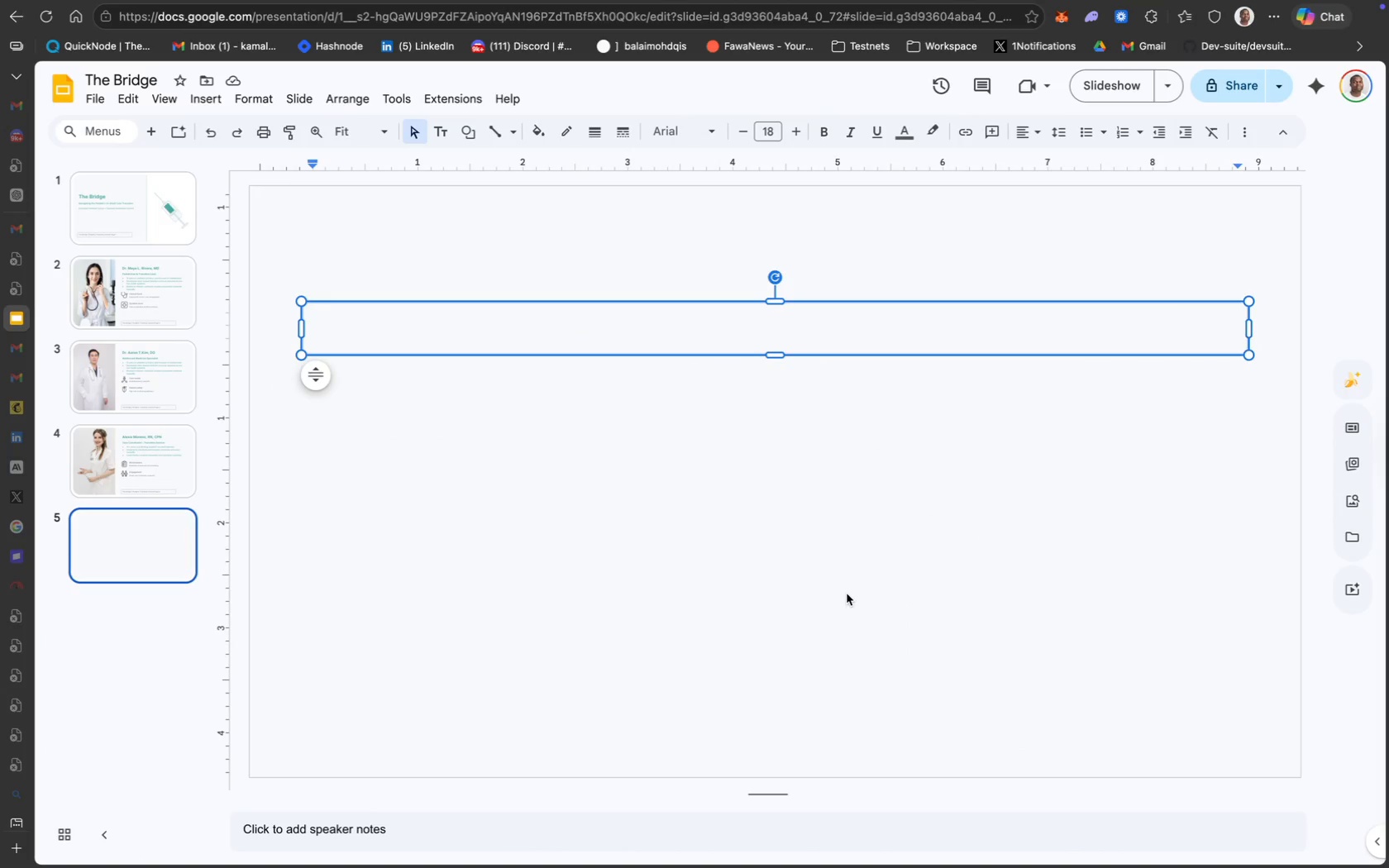 
key(Meta+CommandLeft)
 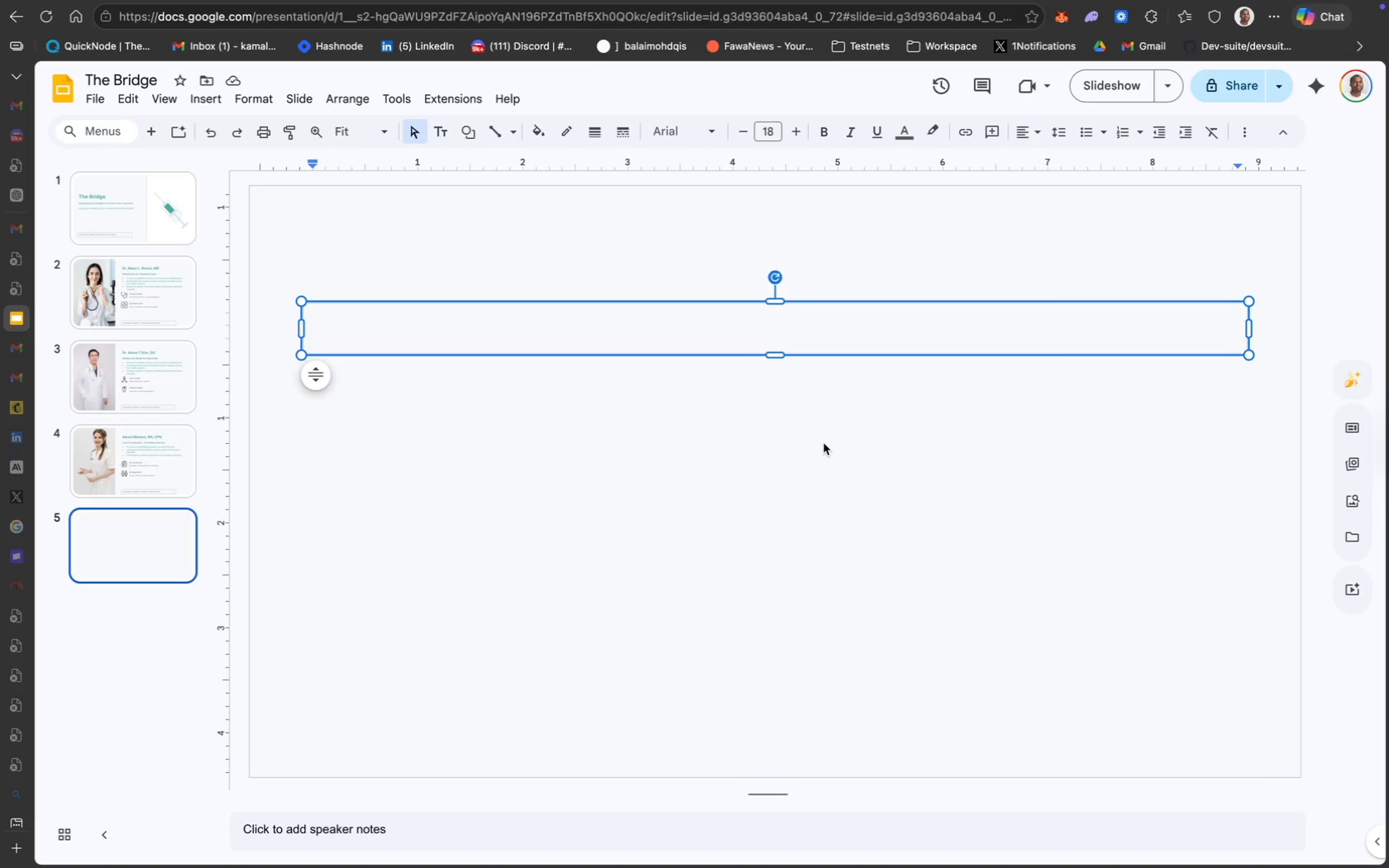 
key(Meta+V)
 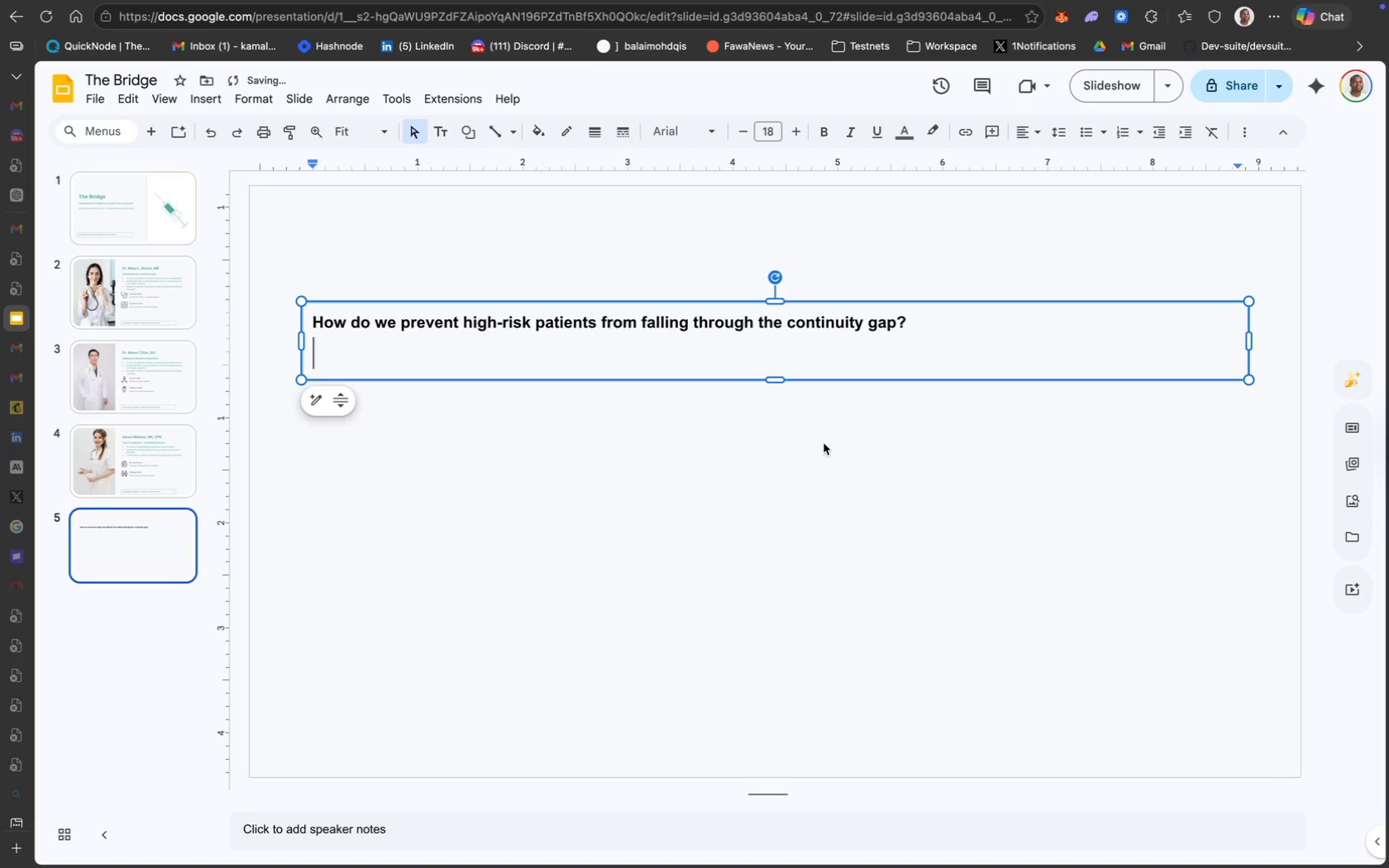 
key(Backspace)
 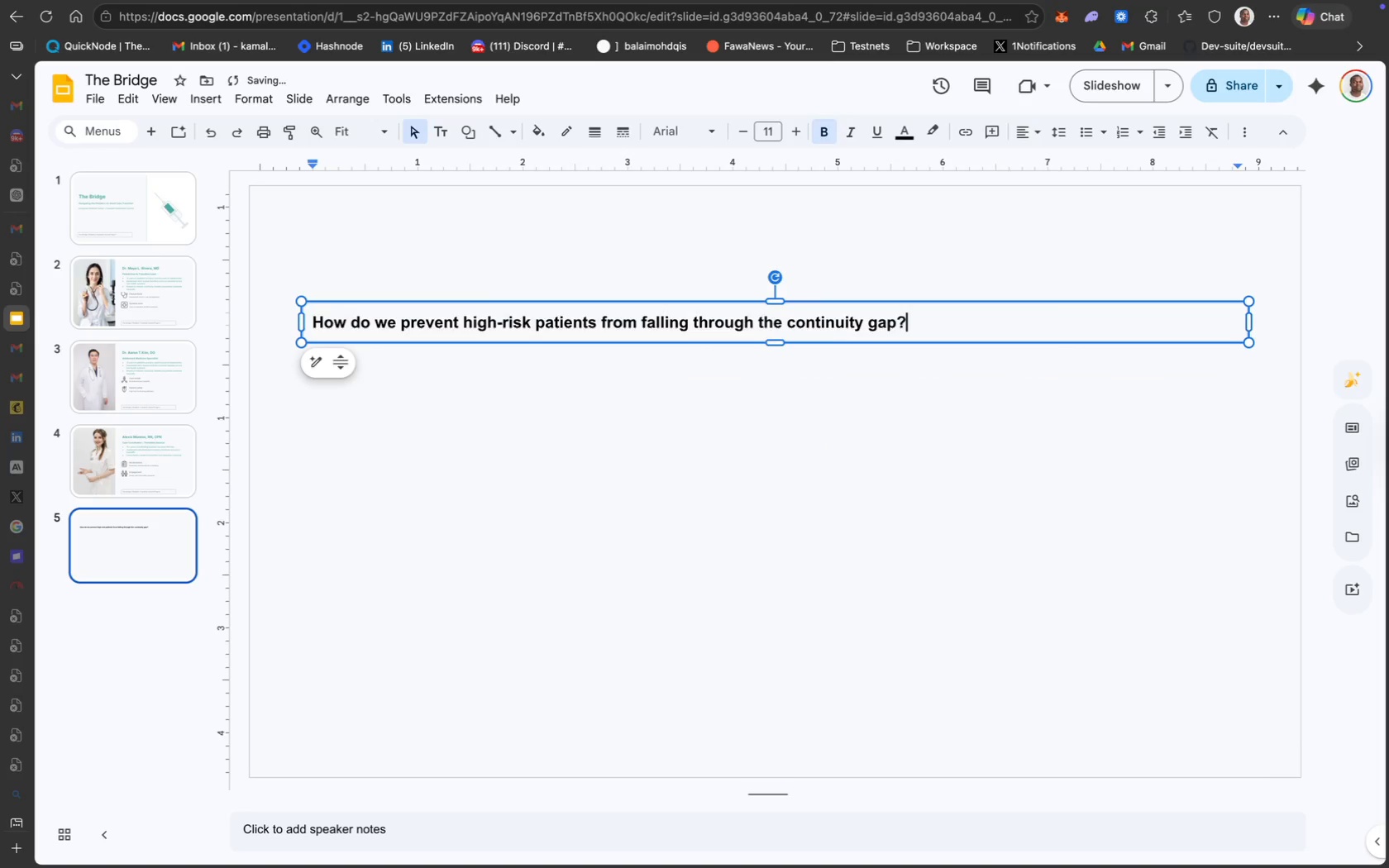 
key(Meta+CommandLeft)
 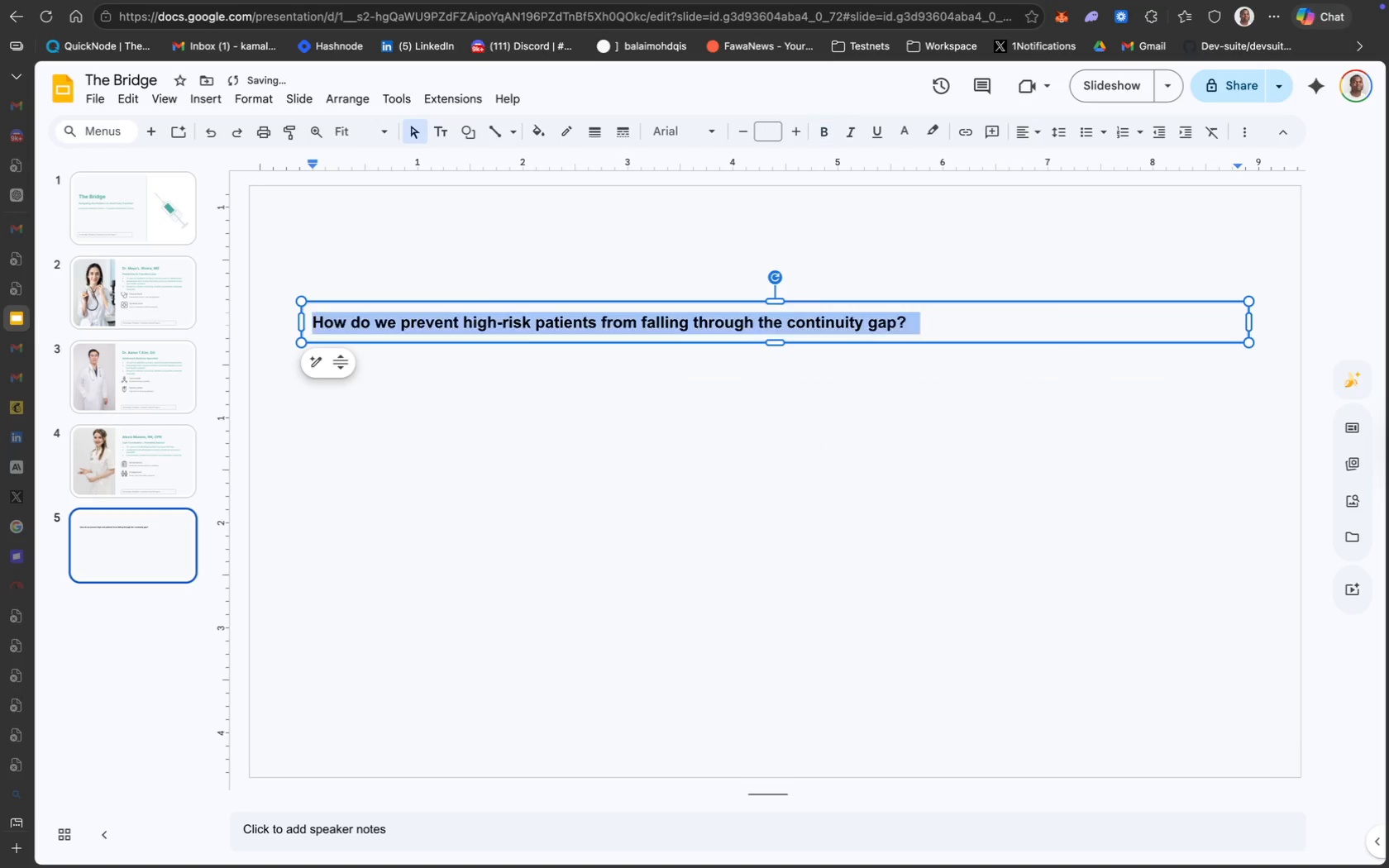 
key(Meta+A)
 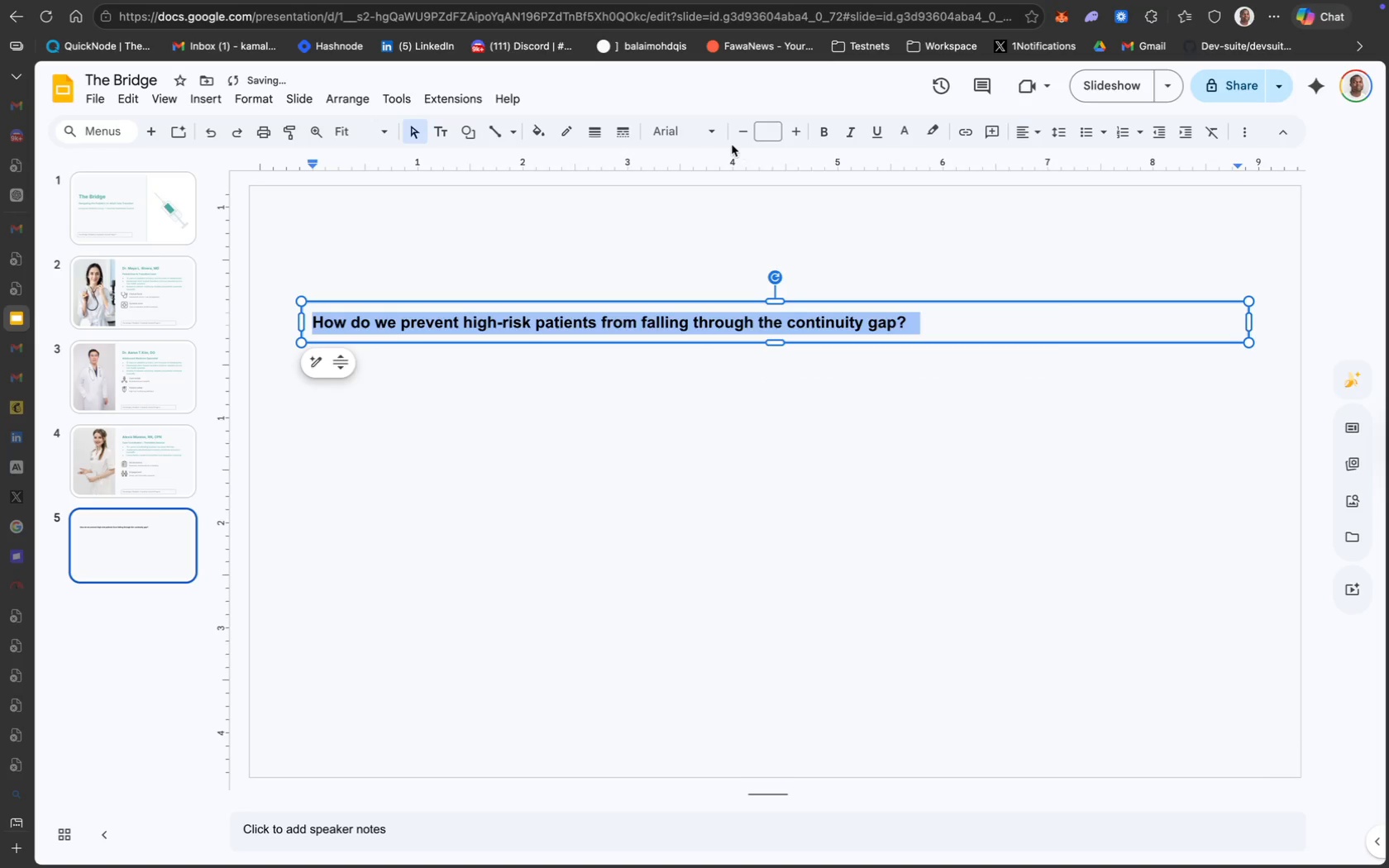 
left_click([718, 141])
 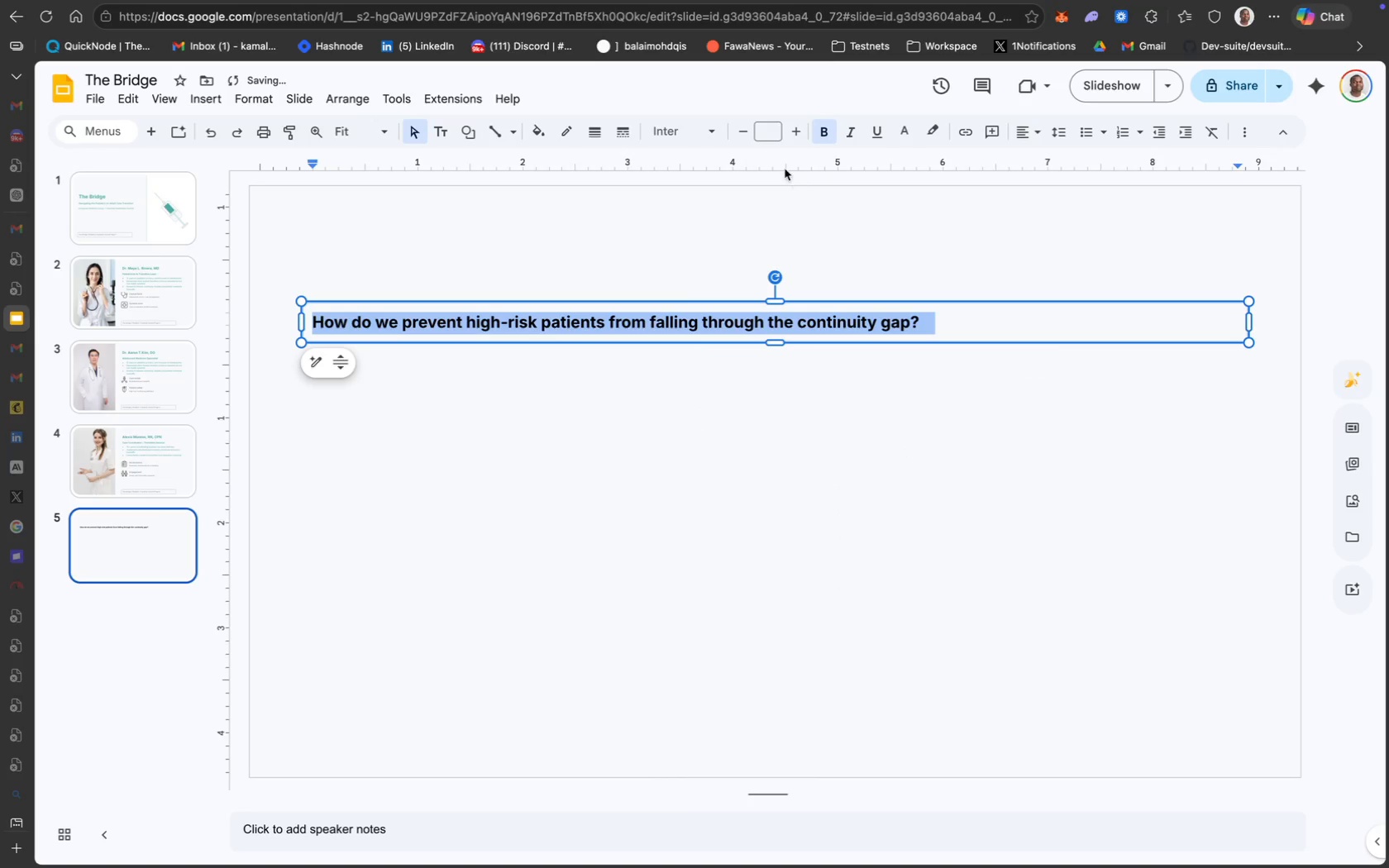 
type(50)
 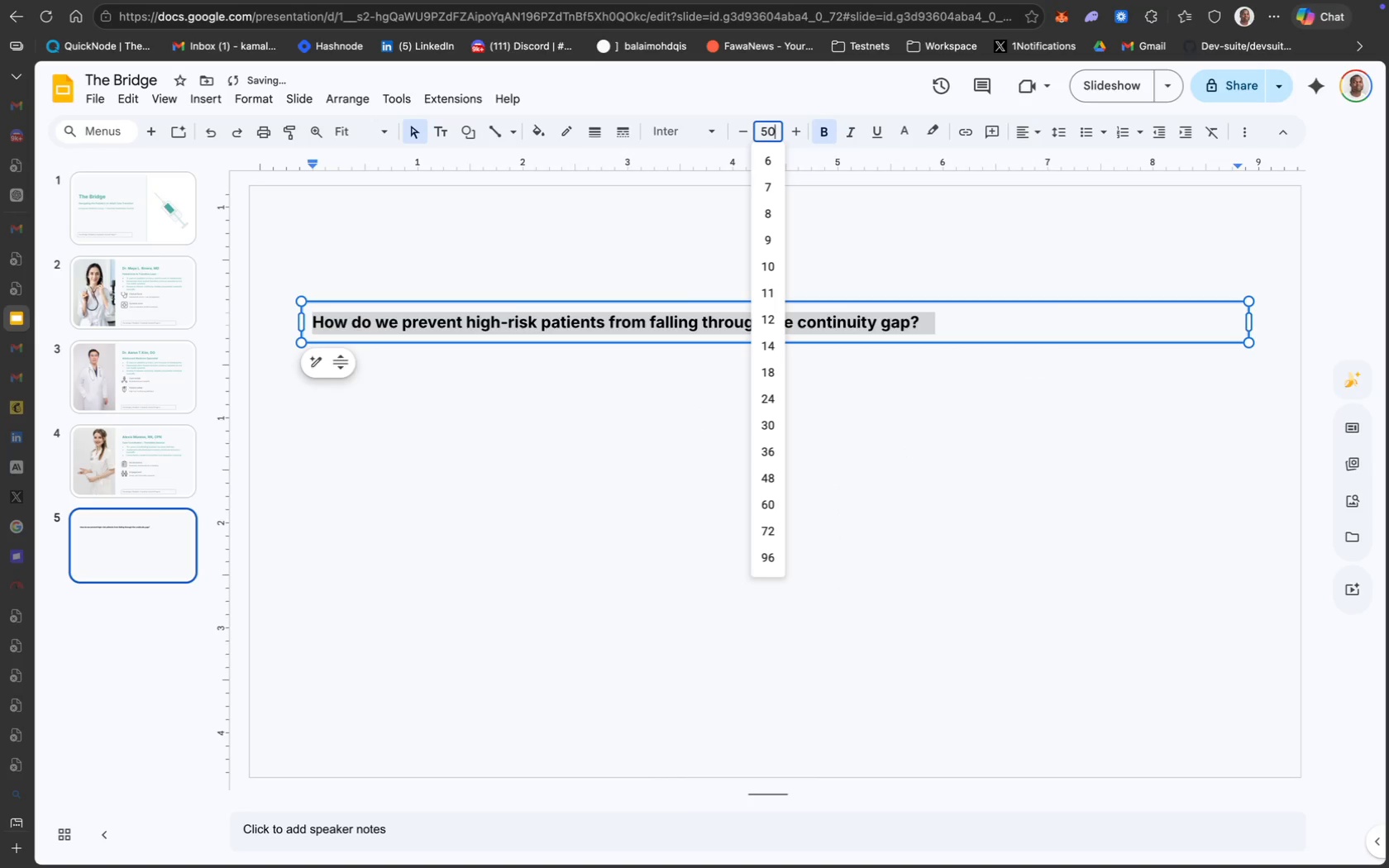 
key(Enter)
 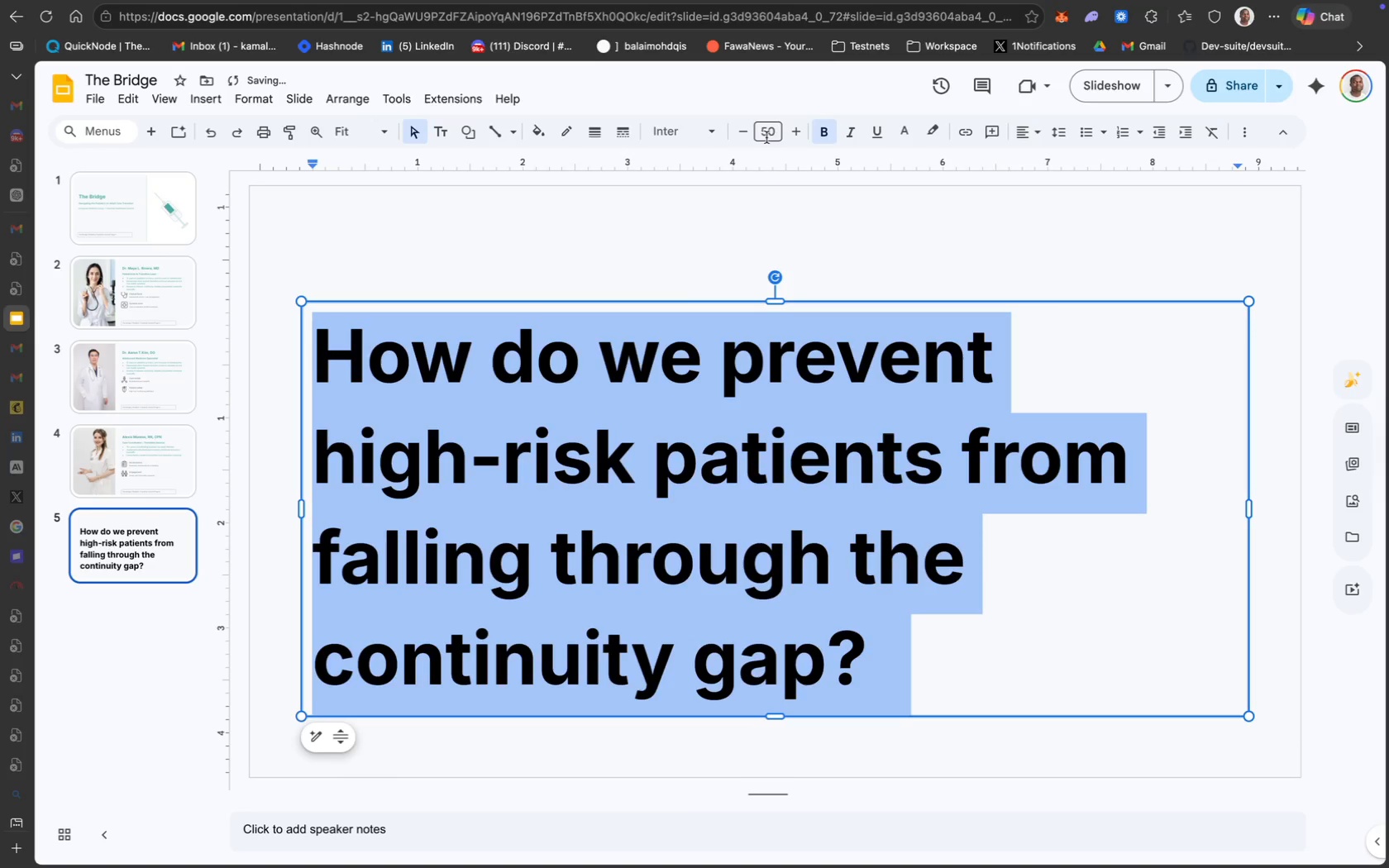 
mouse_move([1021, 145])
 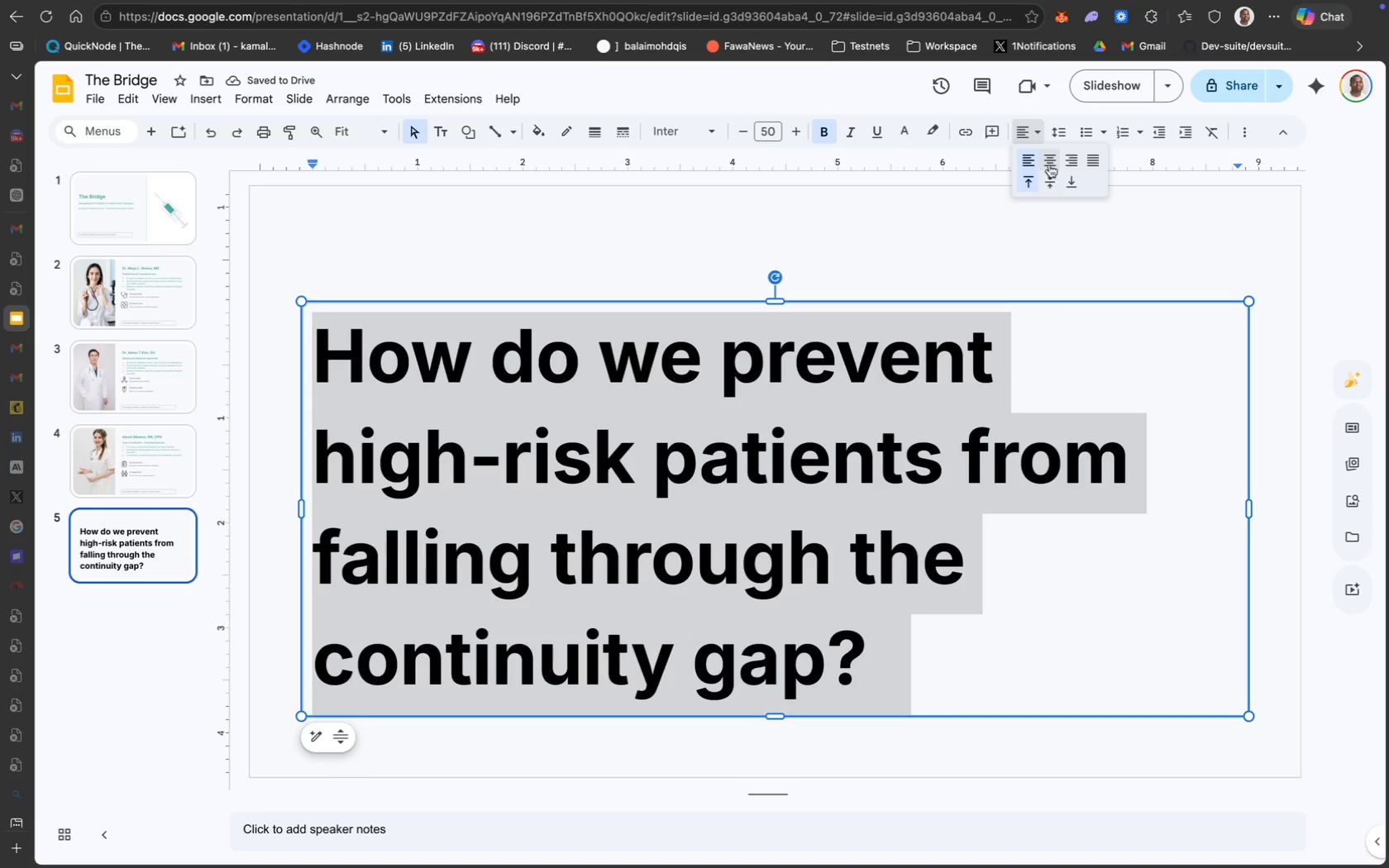 
left_click([1050, 164])
 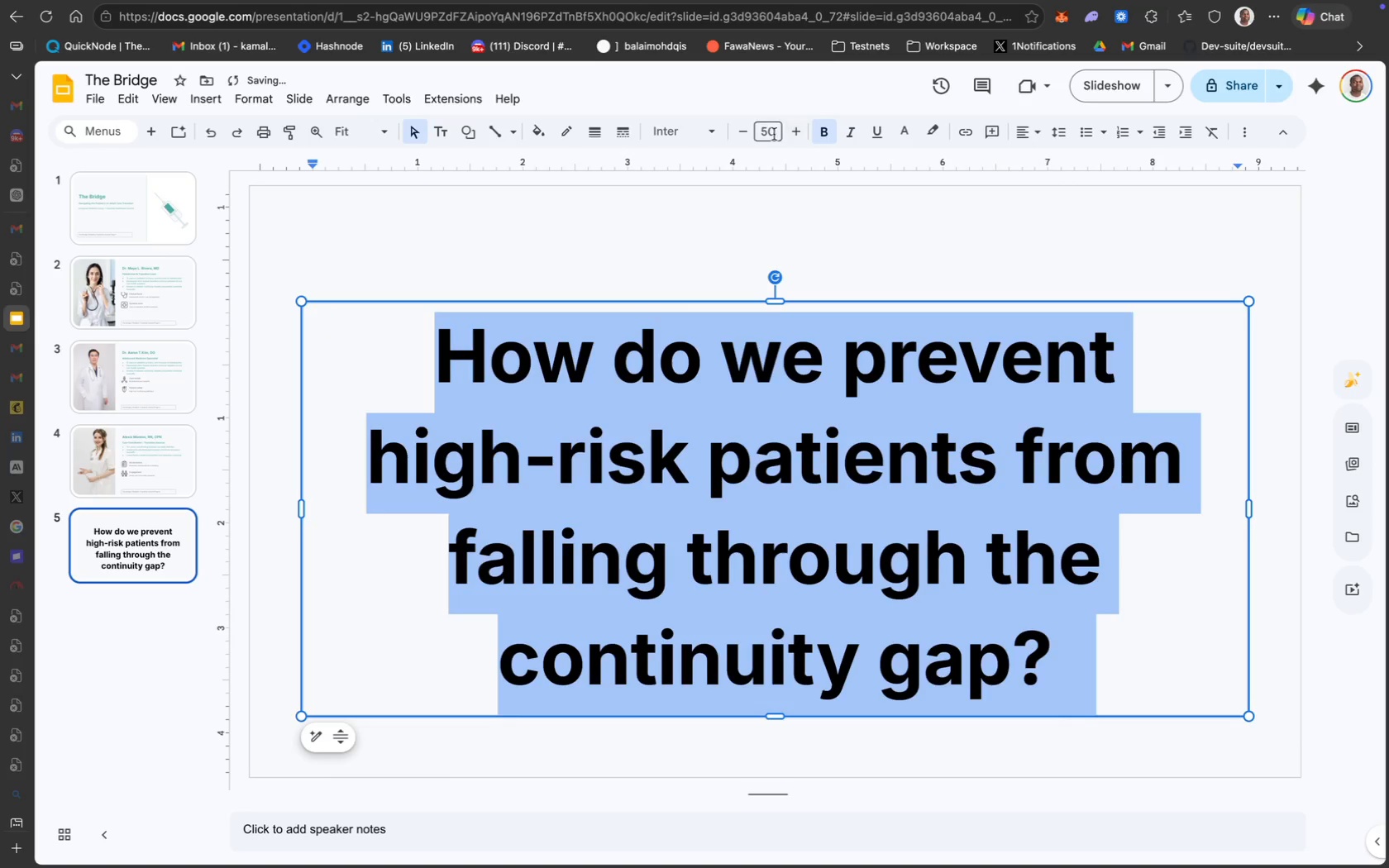 
left_click([717, 135])
 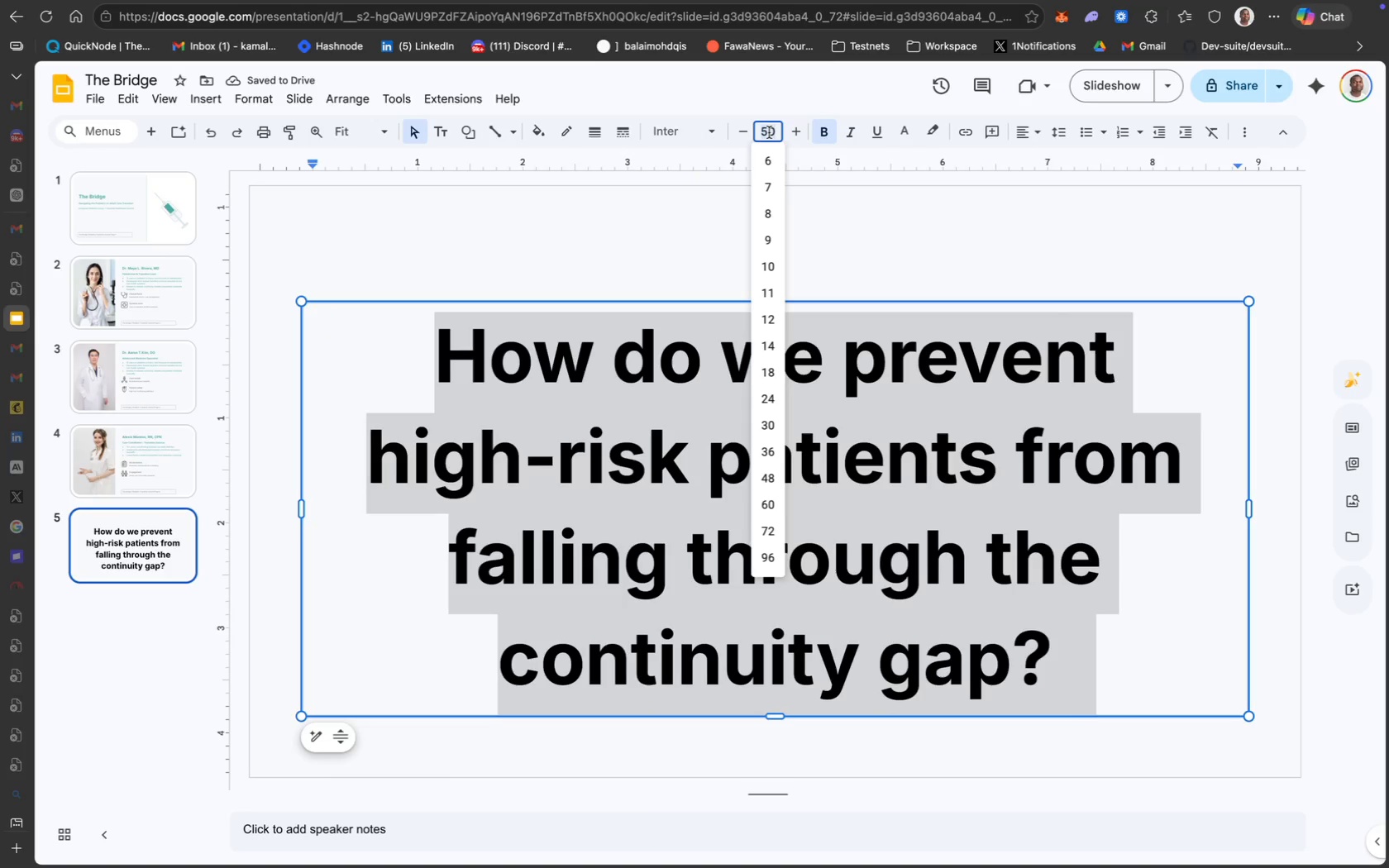 
type(40)
 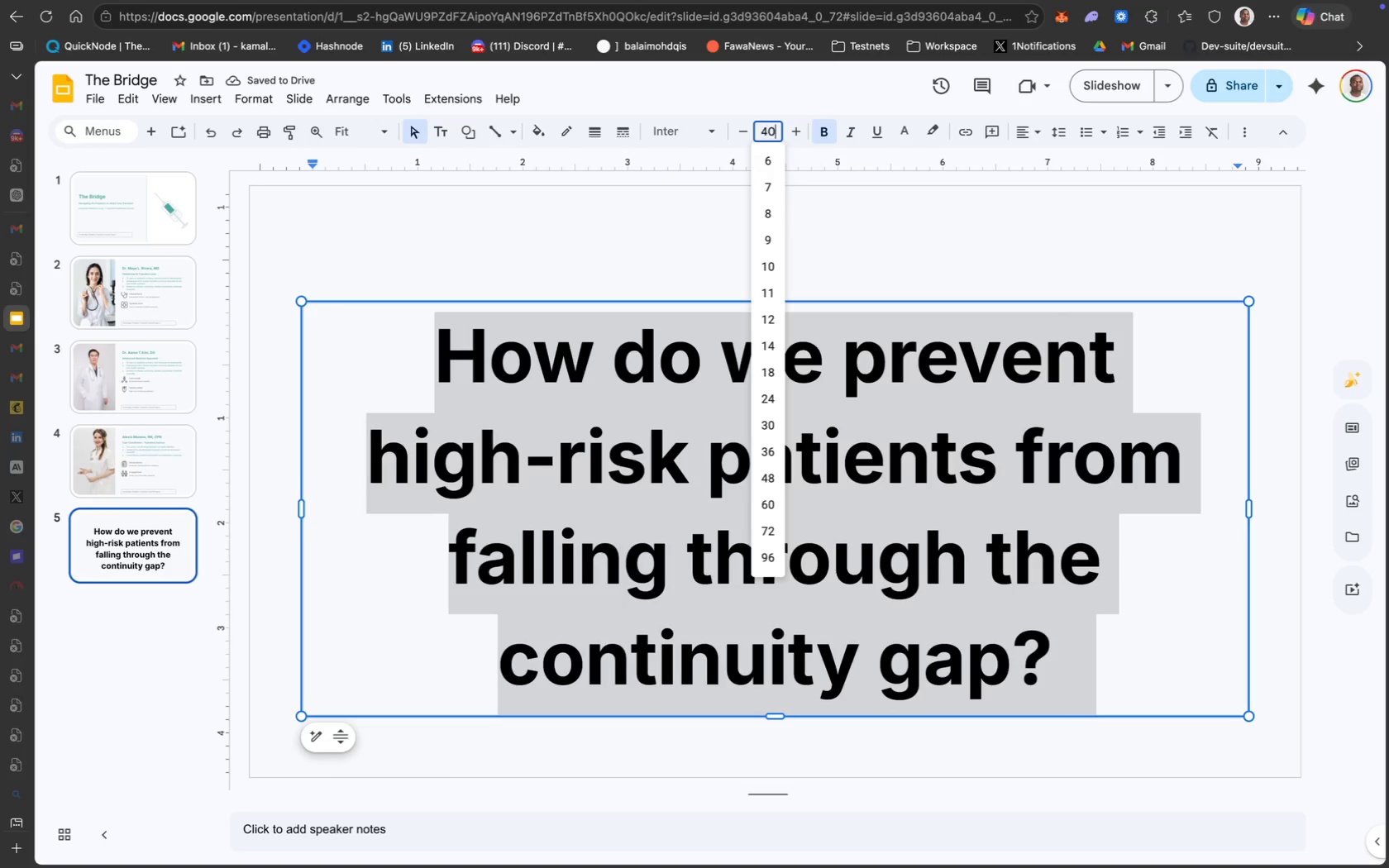 
key(Enter)
 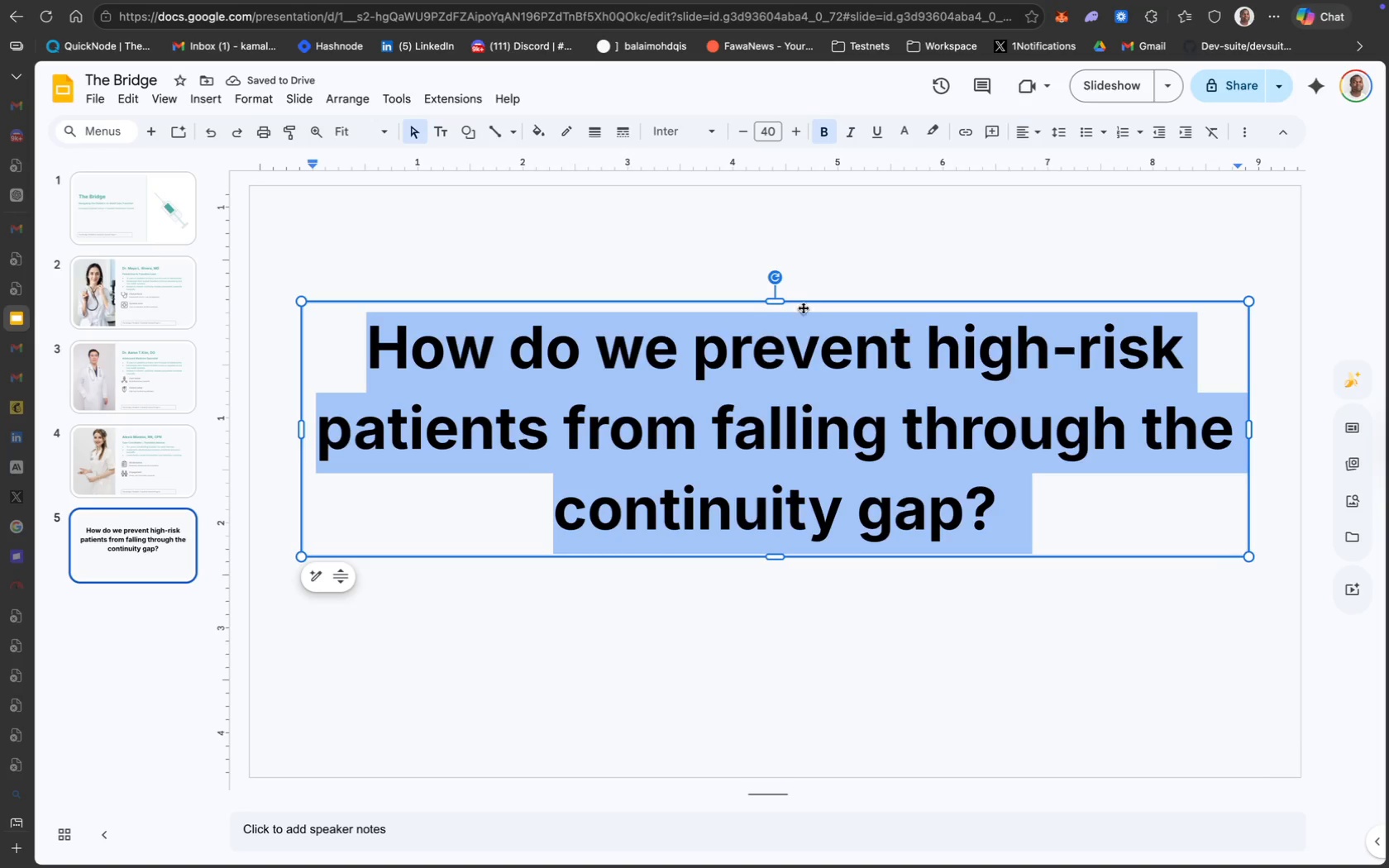 
left_click([909, 135])
 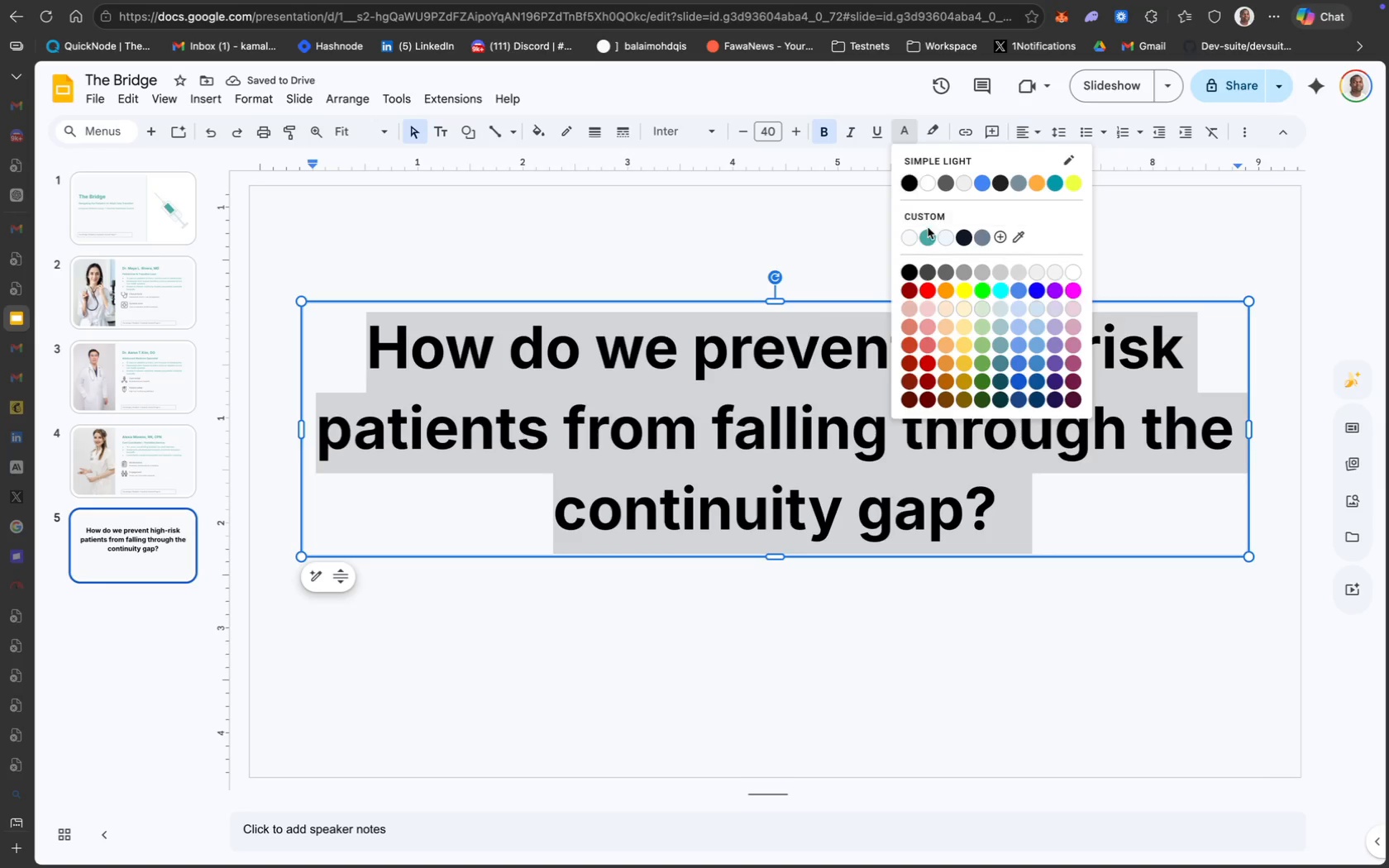 
left_click([923, 240])
 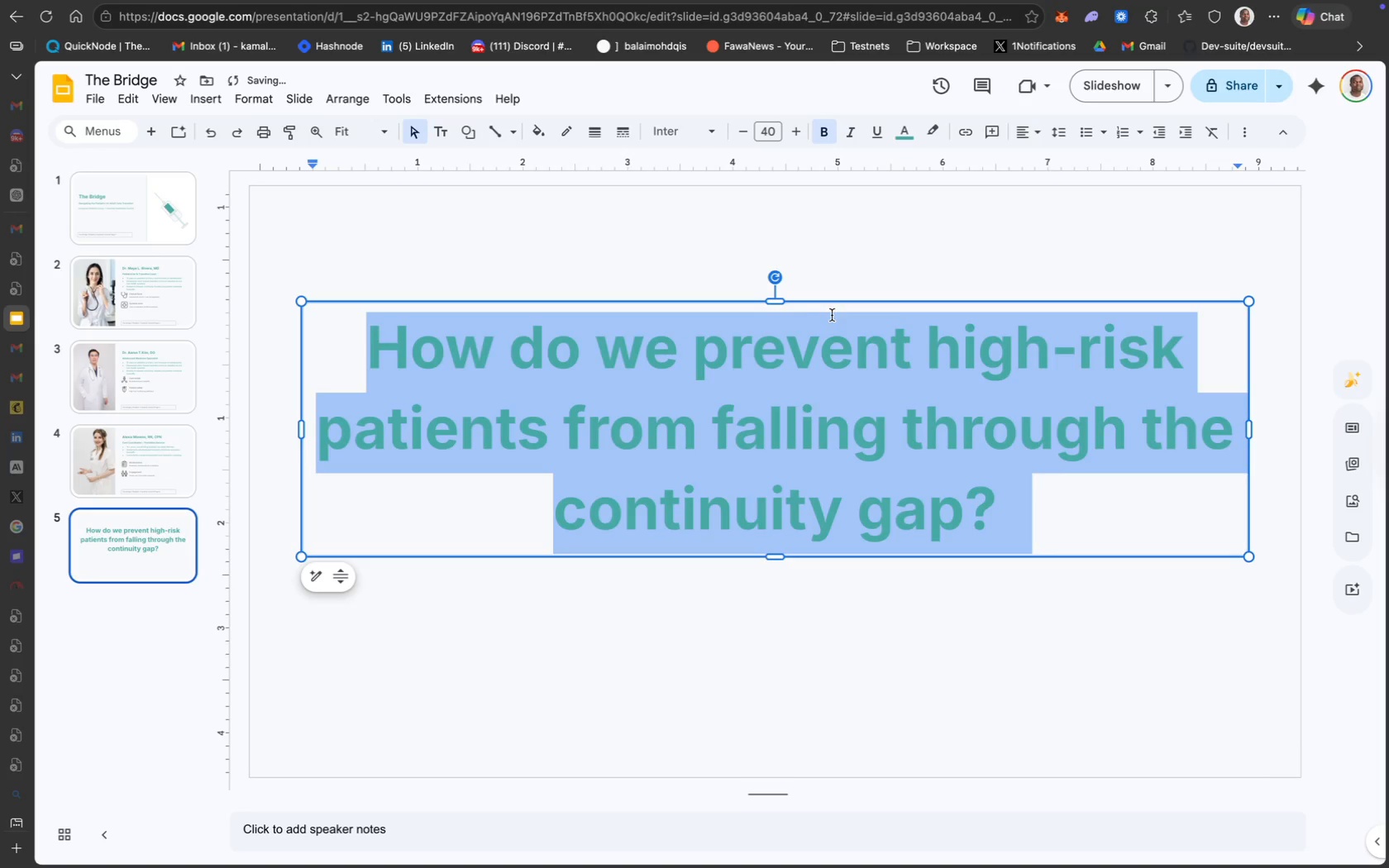 
left_click([904, 136])
 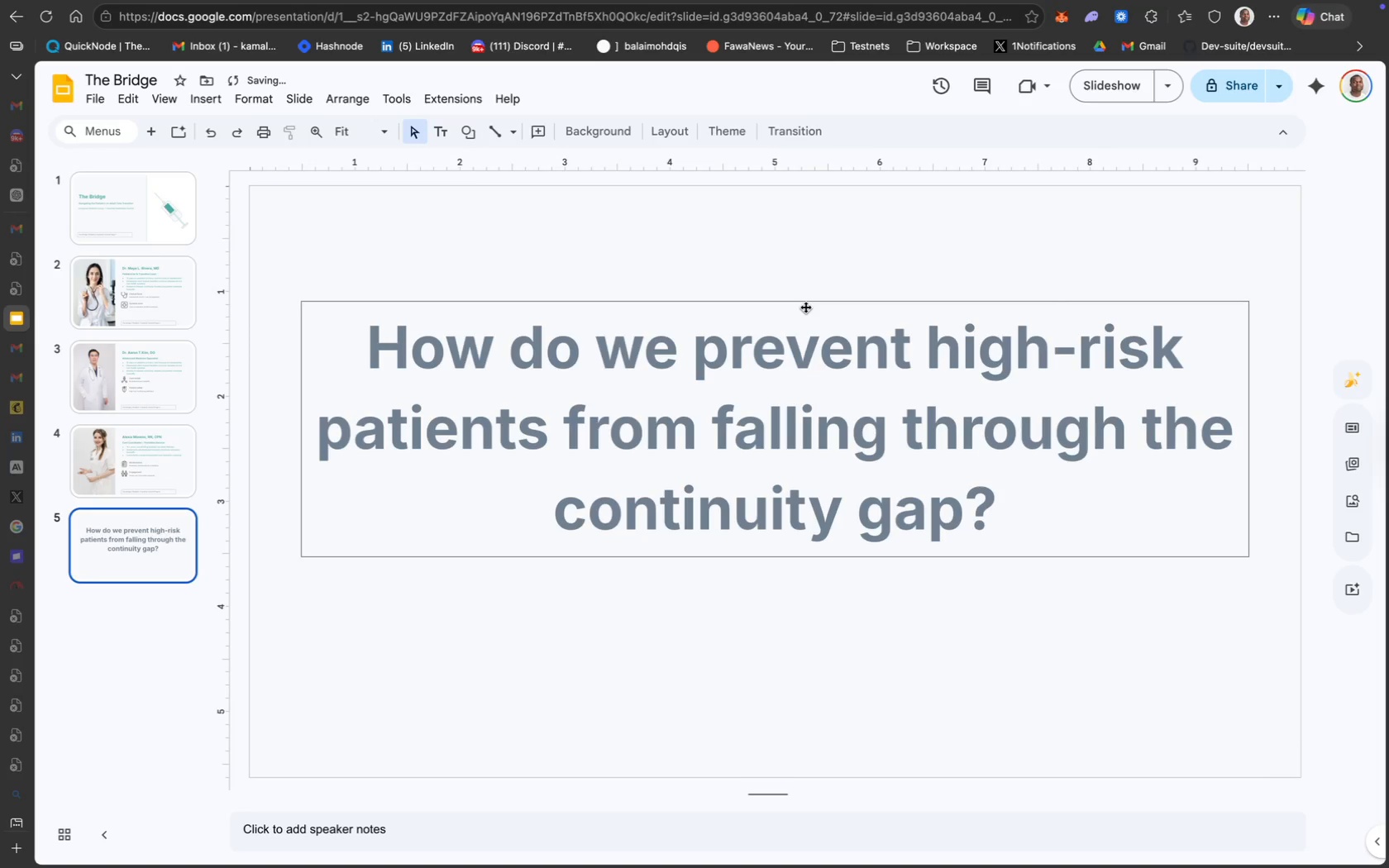 
wait(5.37)
 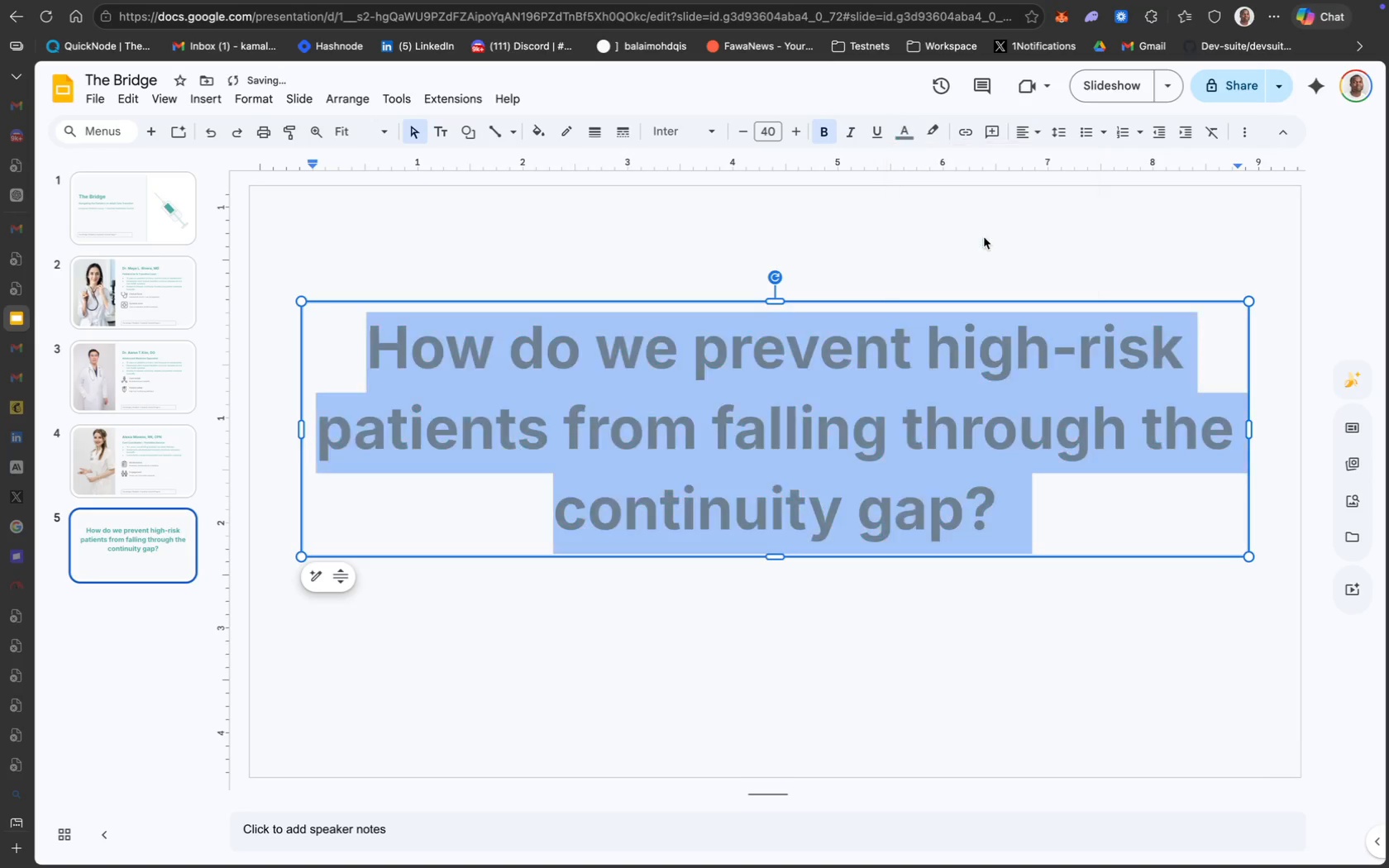 
left_click_drag(start_coordinate=[805, 307], to_coordinate=[806, 360])
 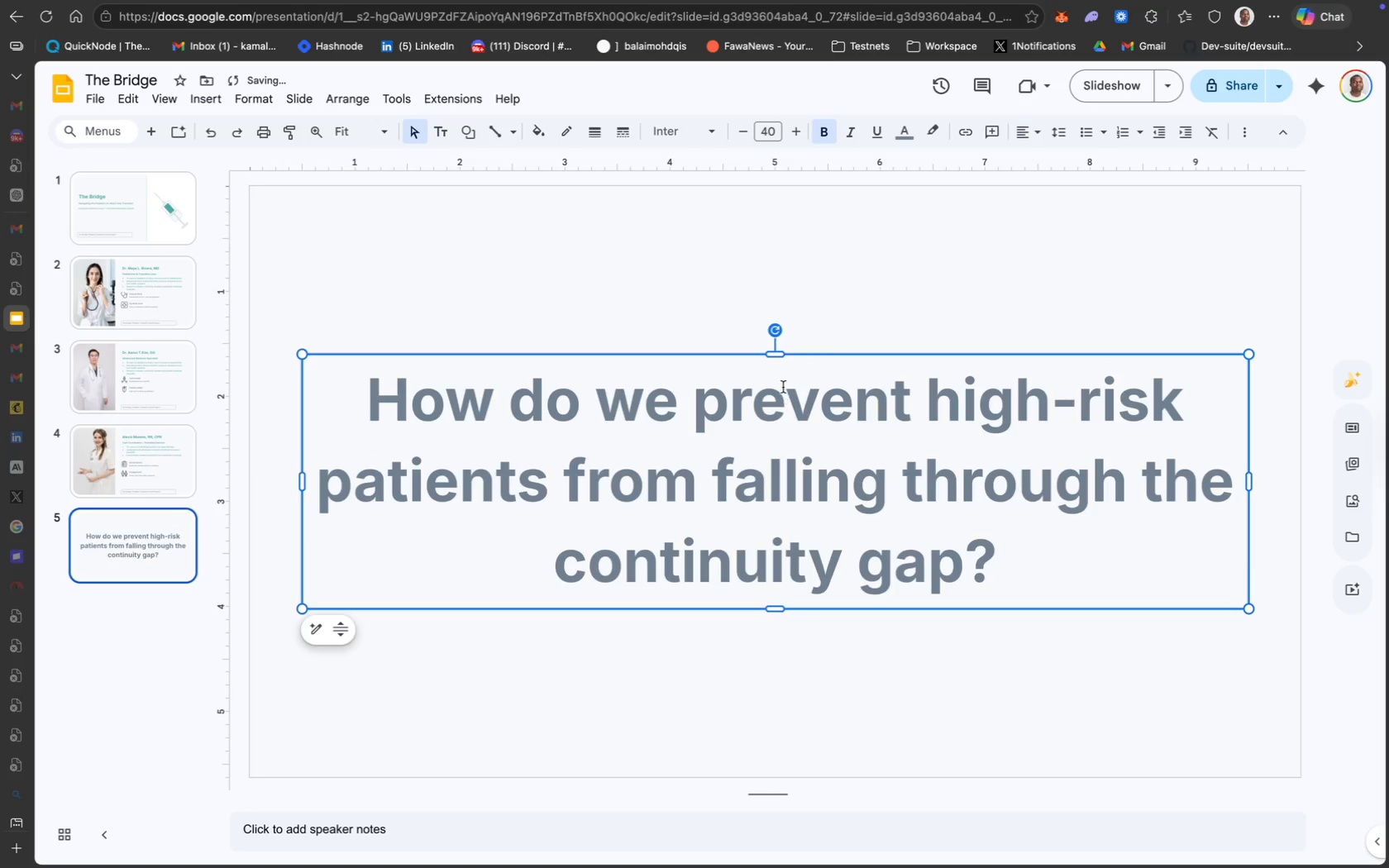 
key(Meta+C)
 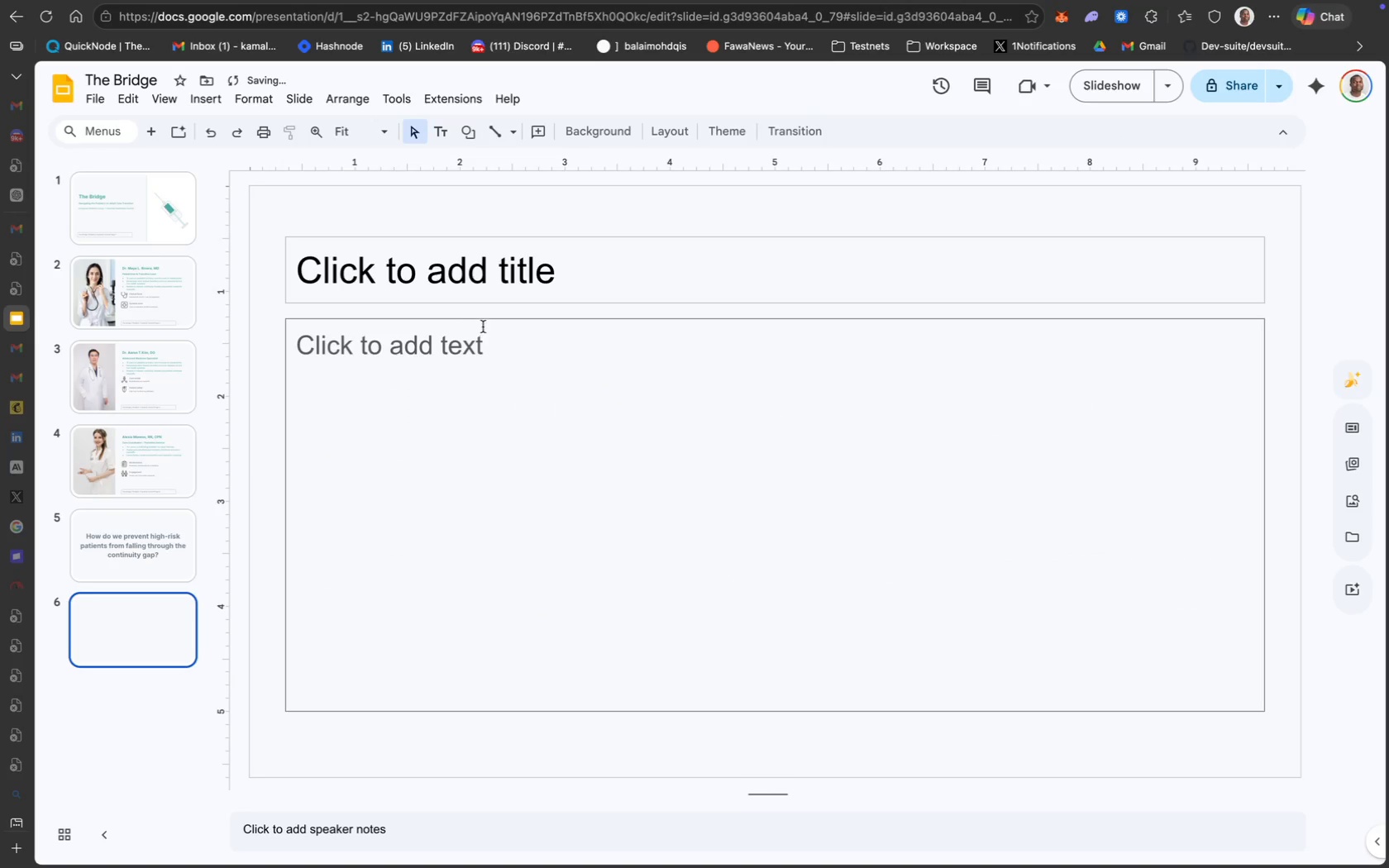 
right_click([504, 300])
 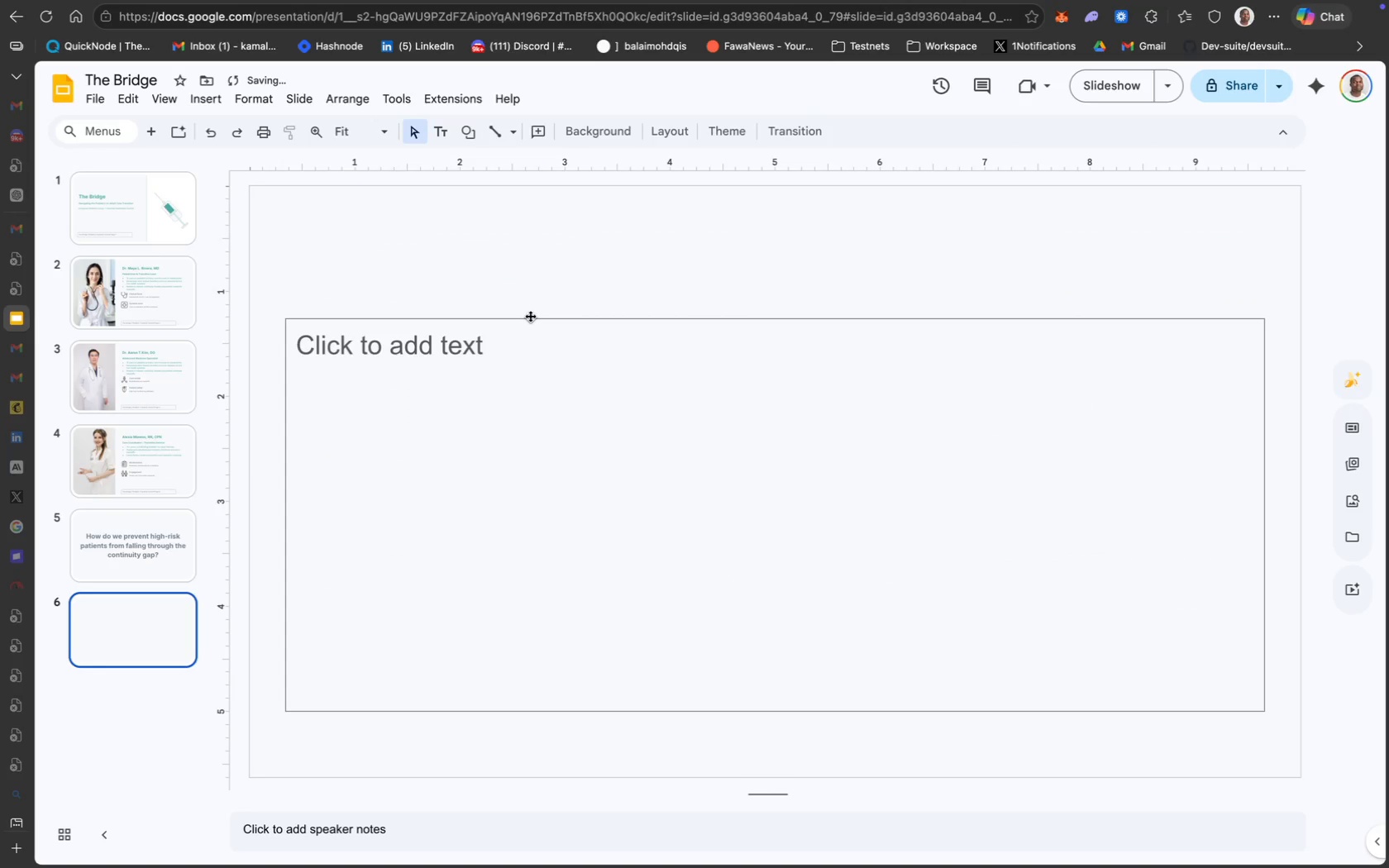 
right_click([523, 323])
 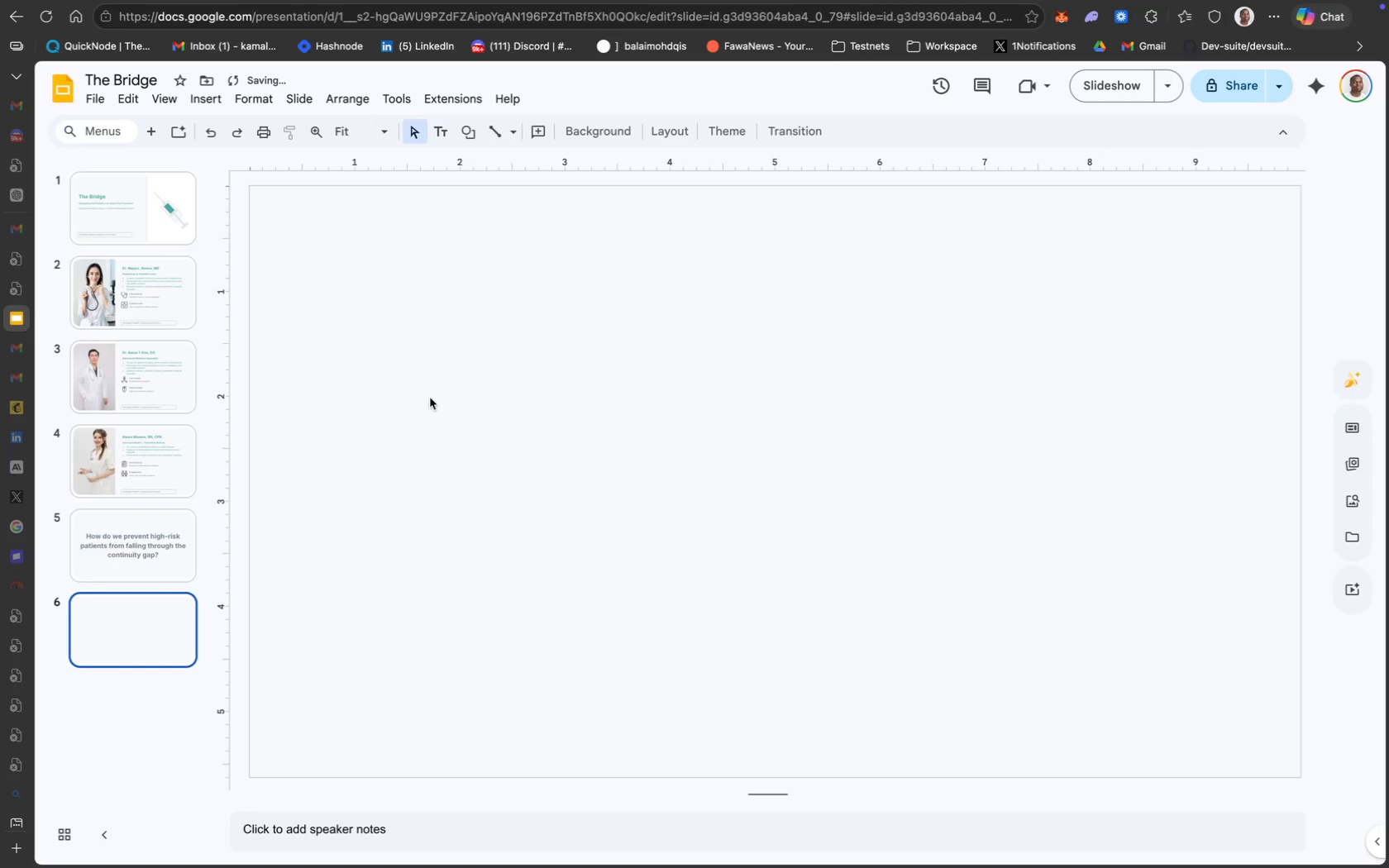 
key(Meta+CommandLeft)
 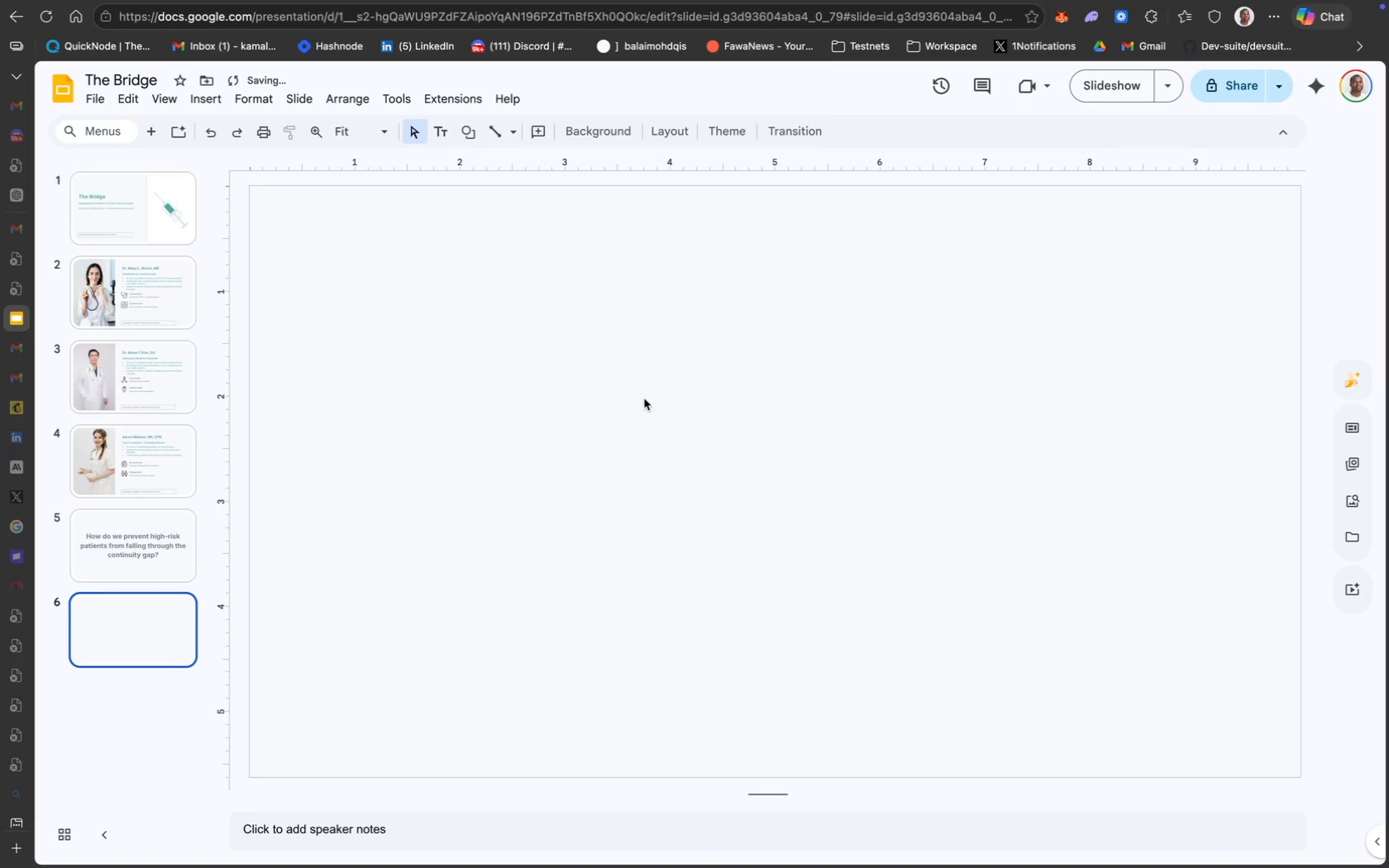 
key(Meta+V)
 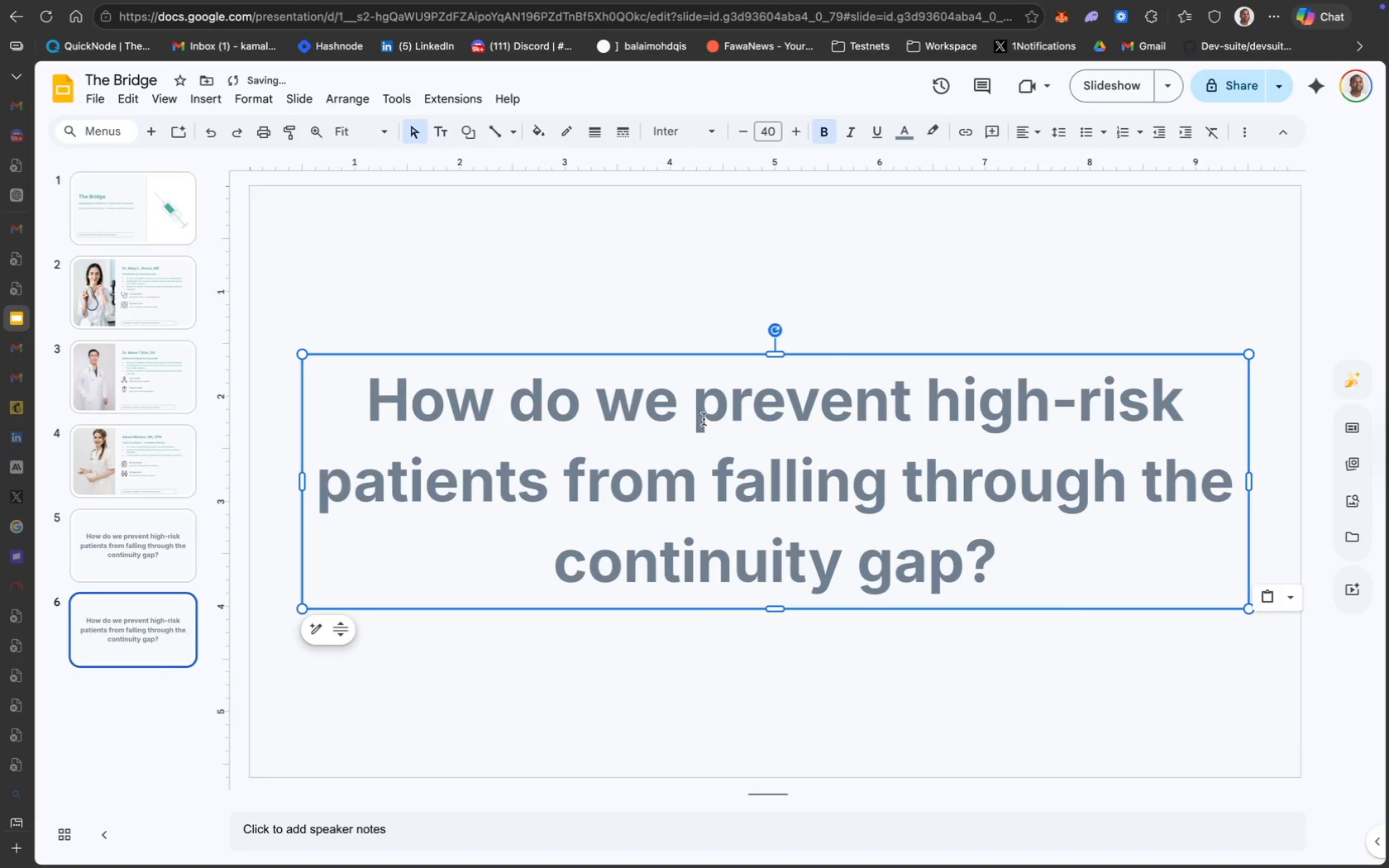 
left_click([702, 421])
 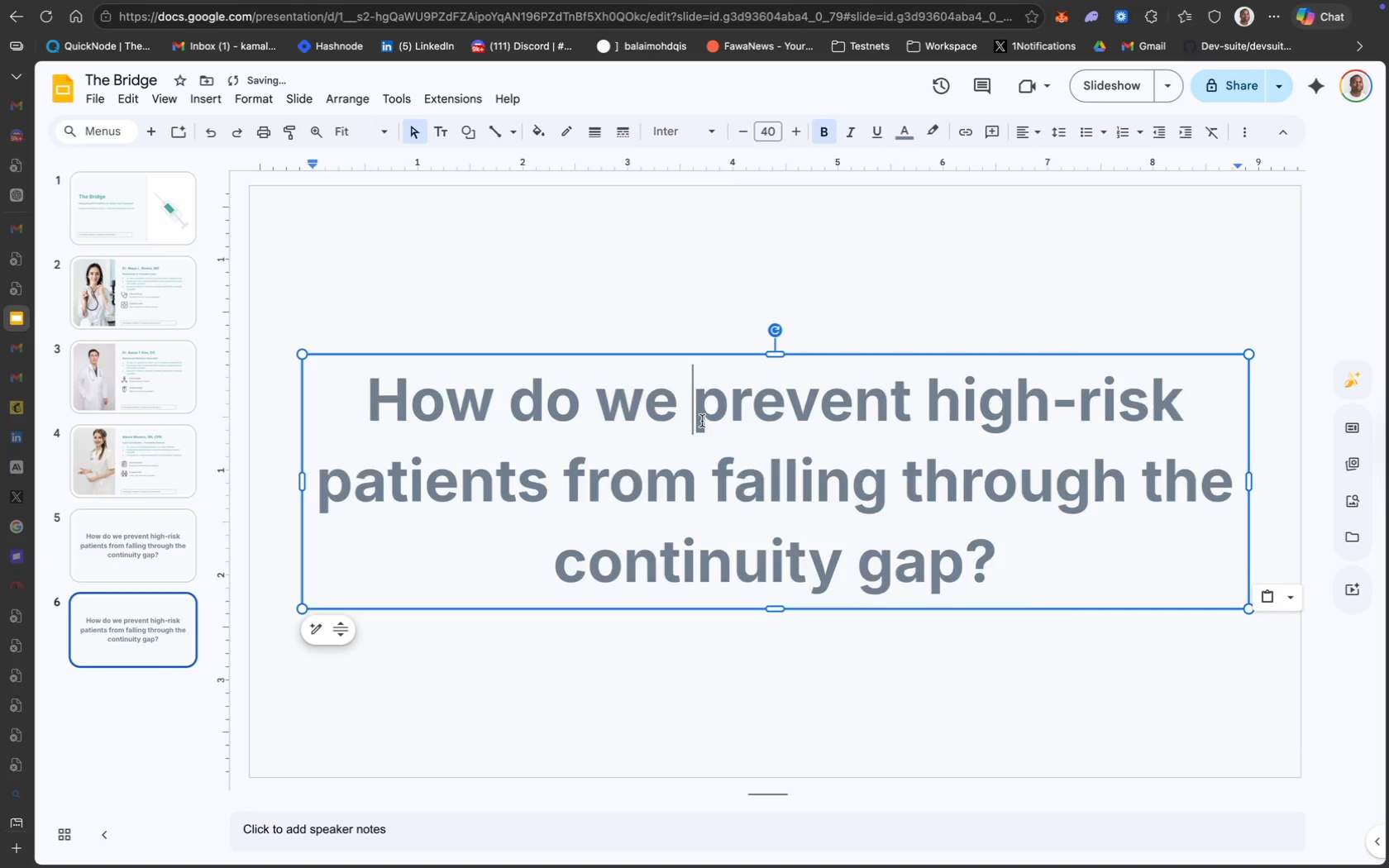 
key(Meta+CommandLeft)
 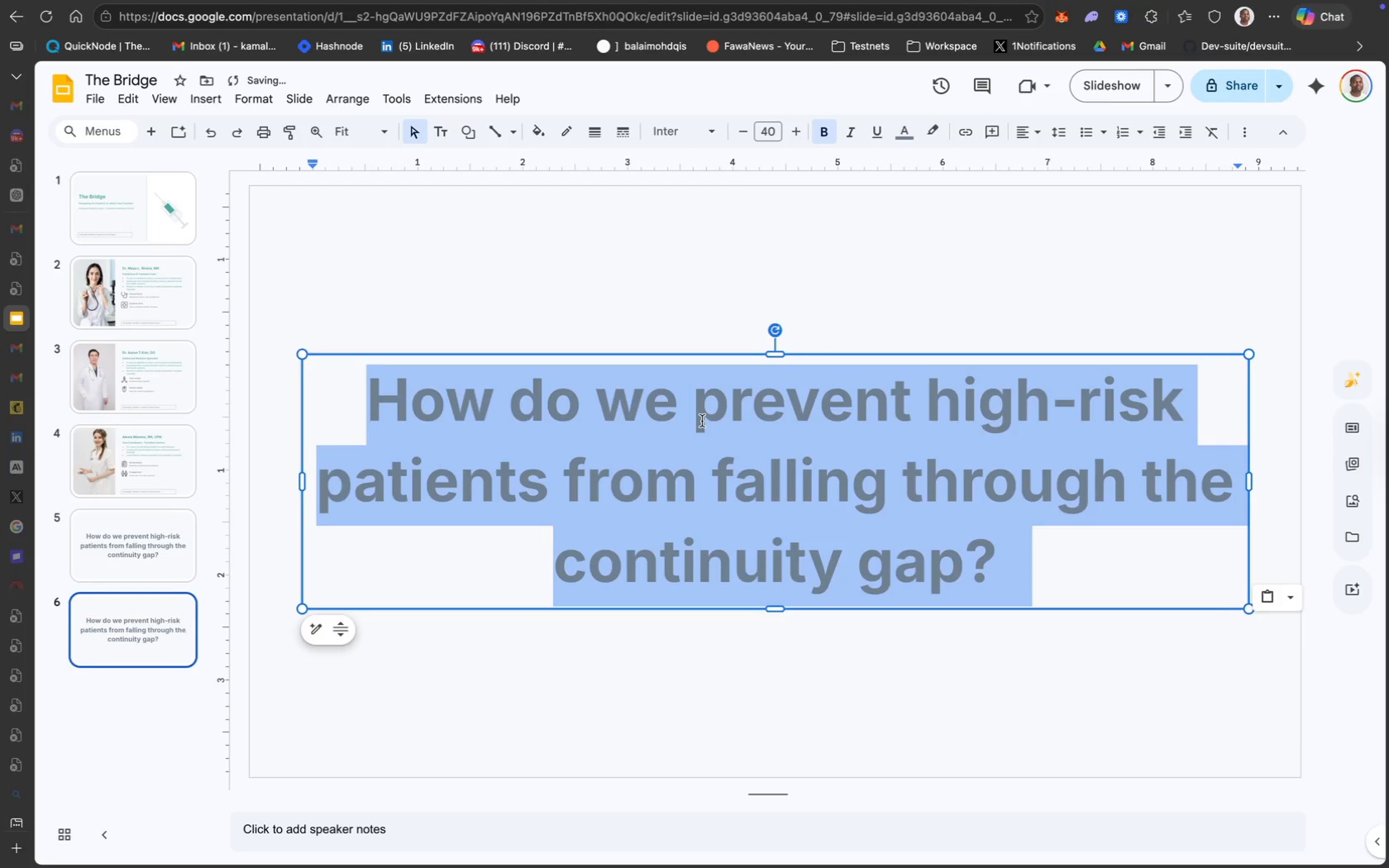 
key(Meta+A)
 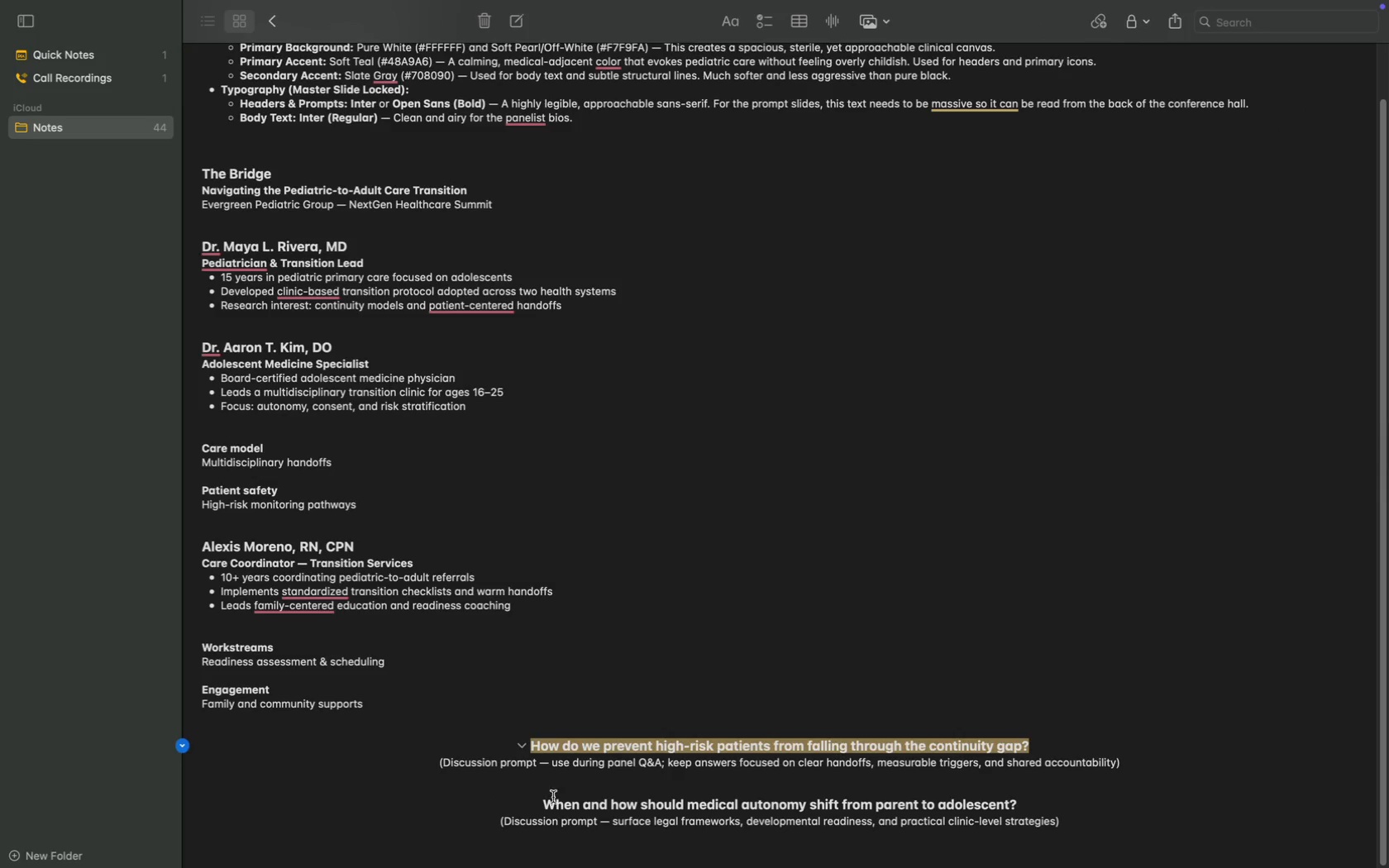 
left_click_drag(start_coordinate=[544, 801], to_coordinate=[1048, 806])
 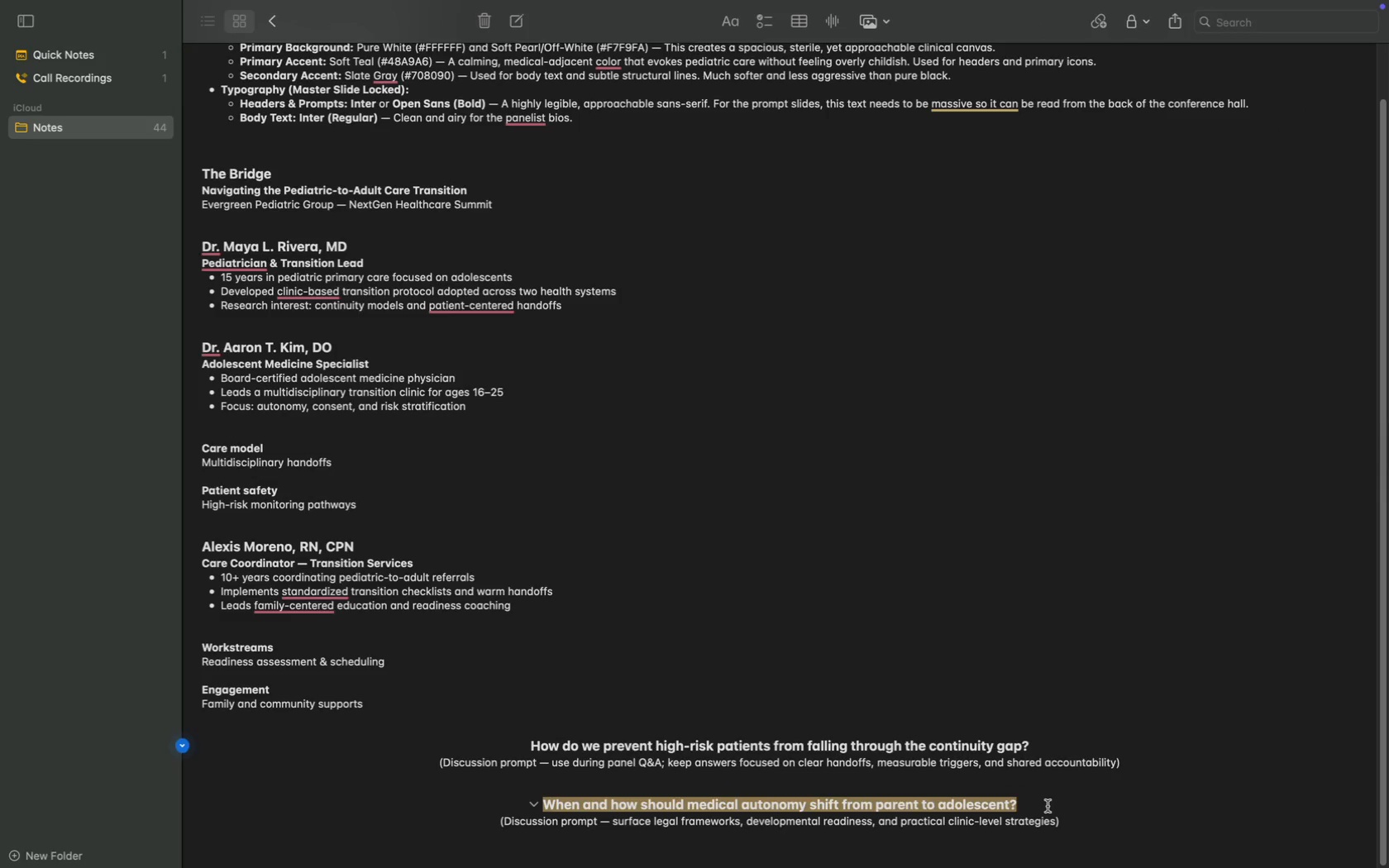 
key(Meta+CommandLeft)
 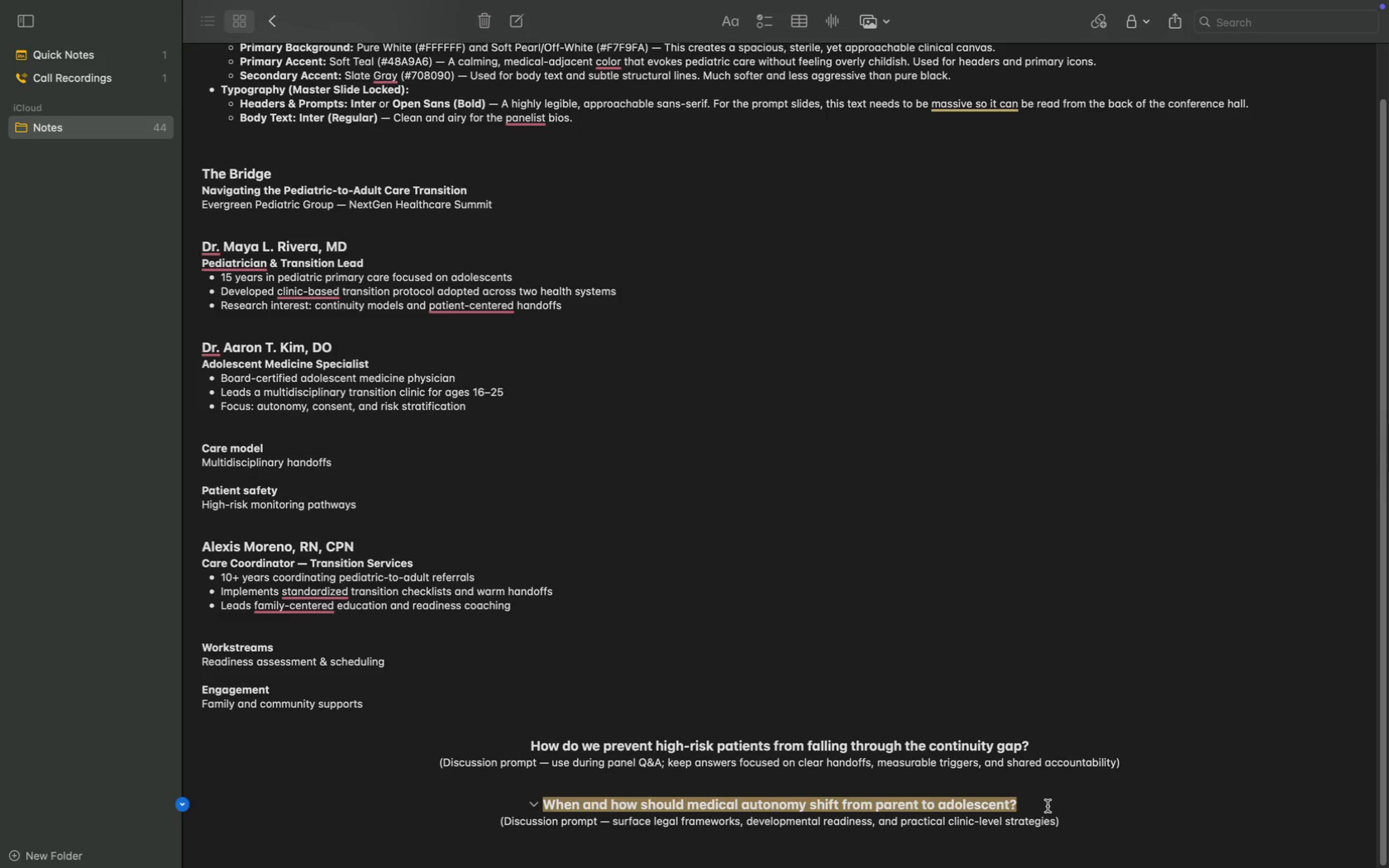 
key(Meta+C)
 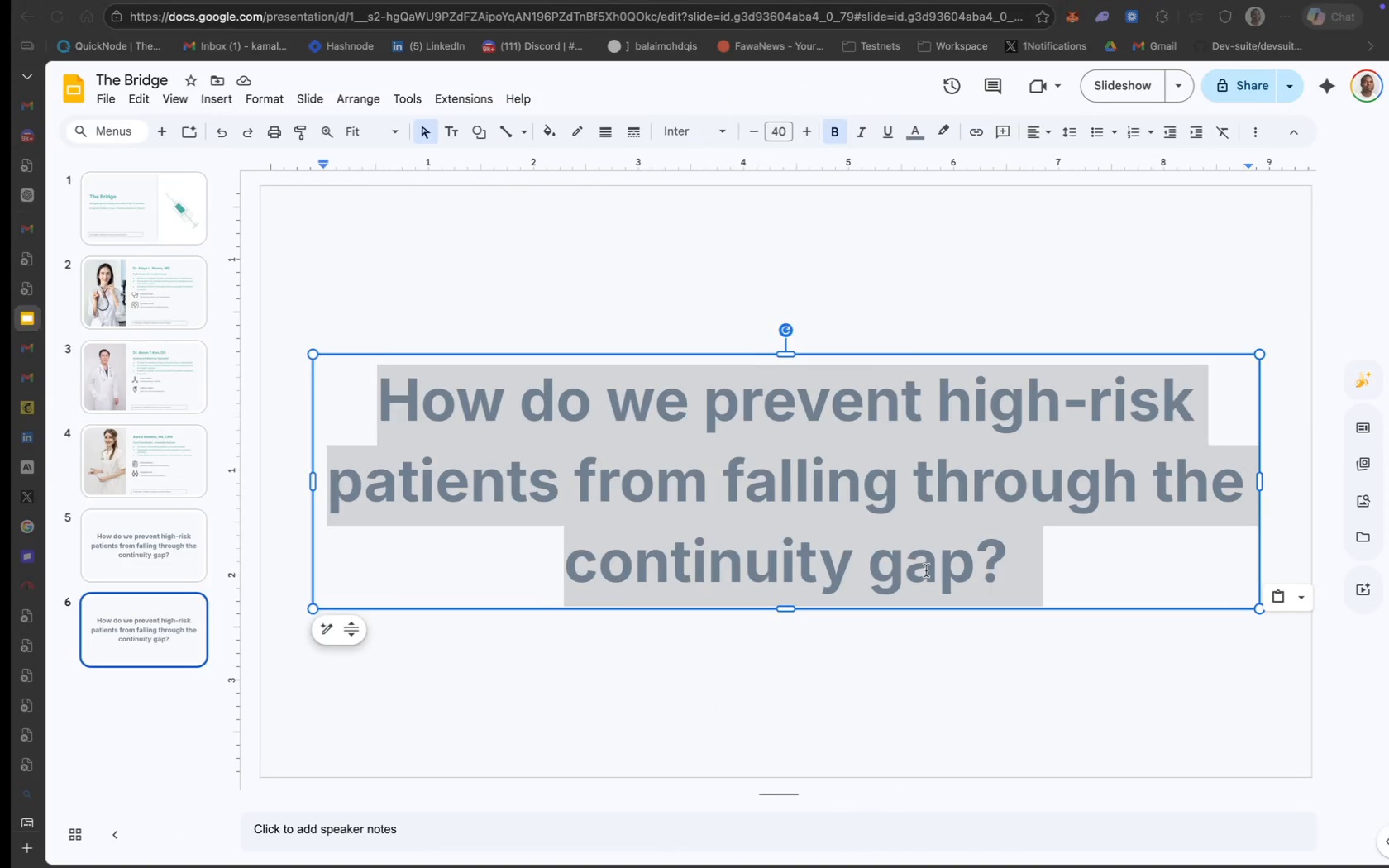 
key(Meta+V)
 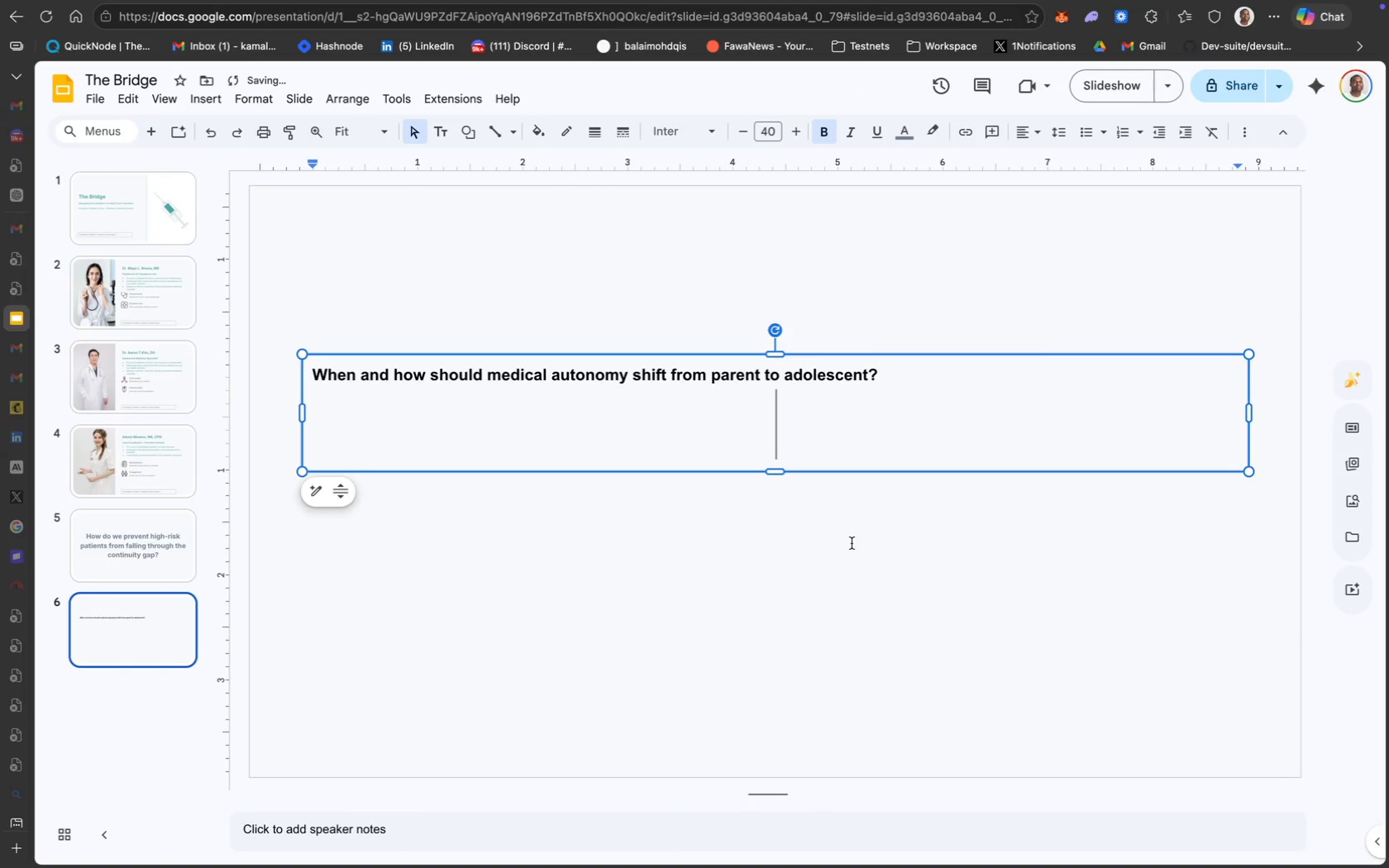 
key(Backspace)
 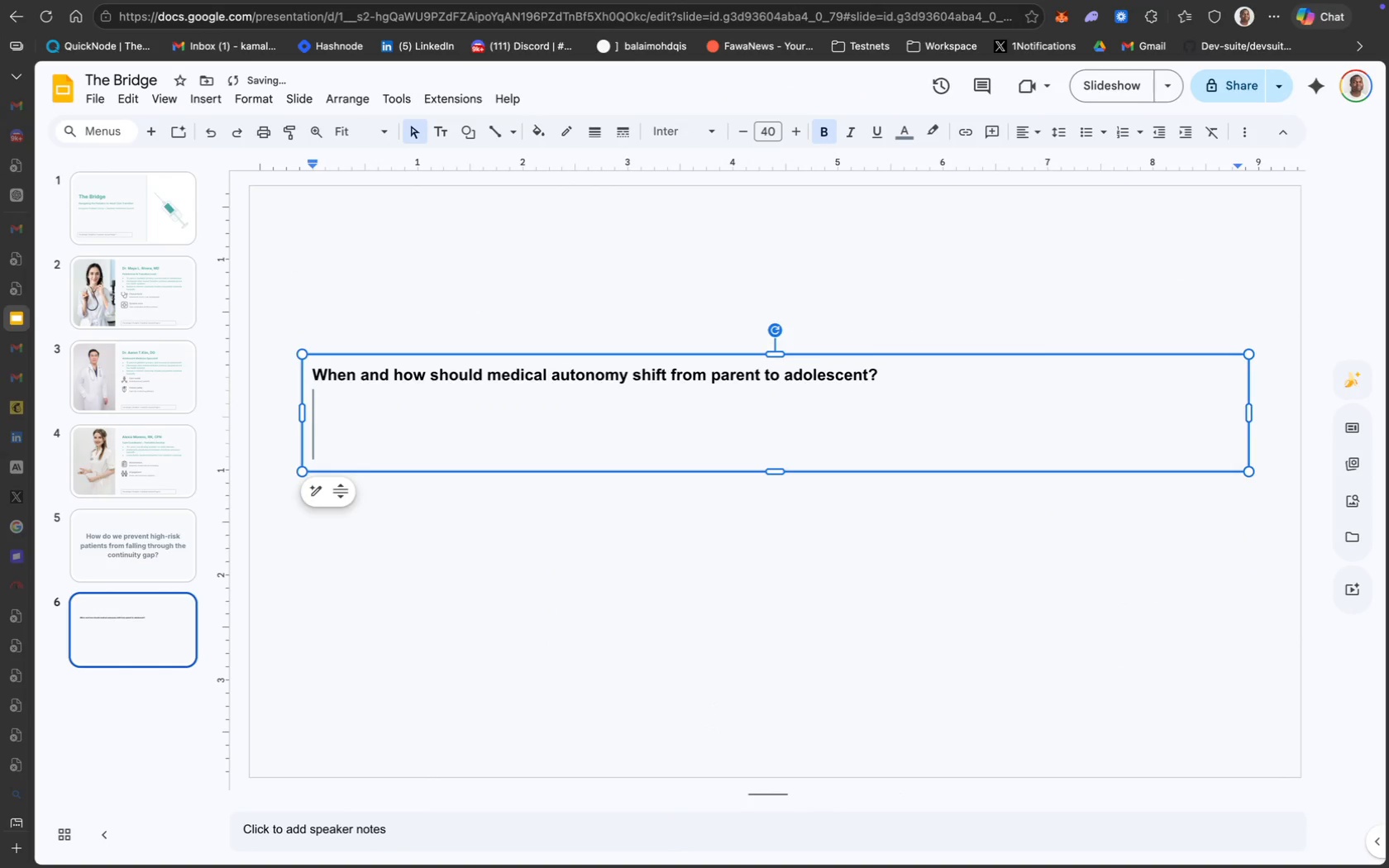 
key(Backspace)
 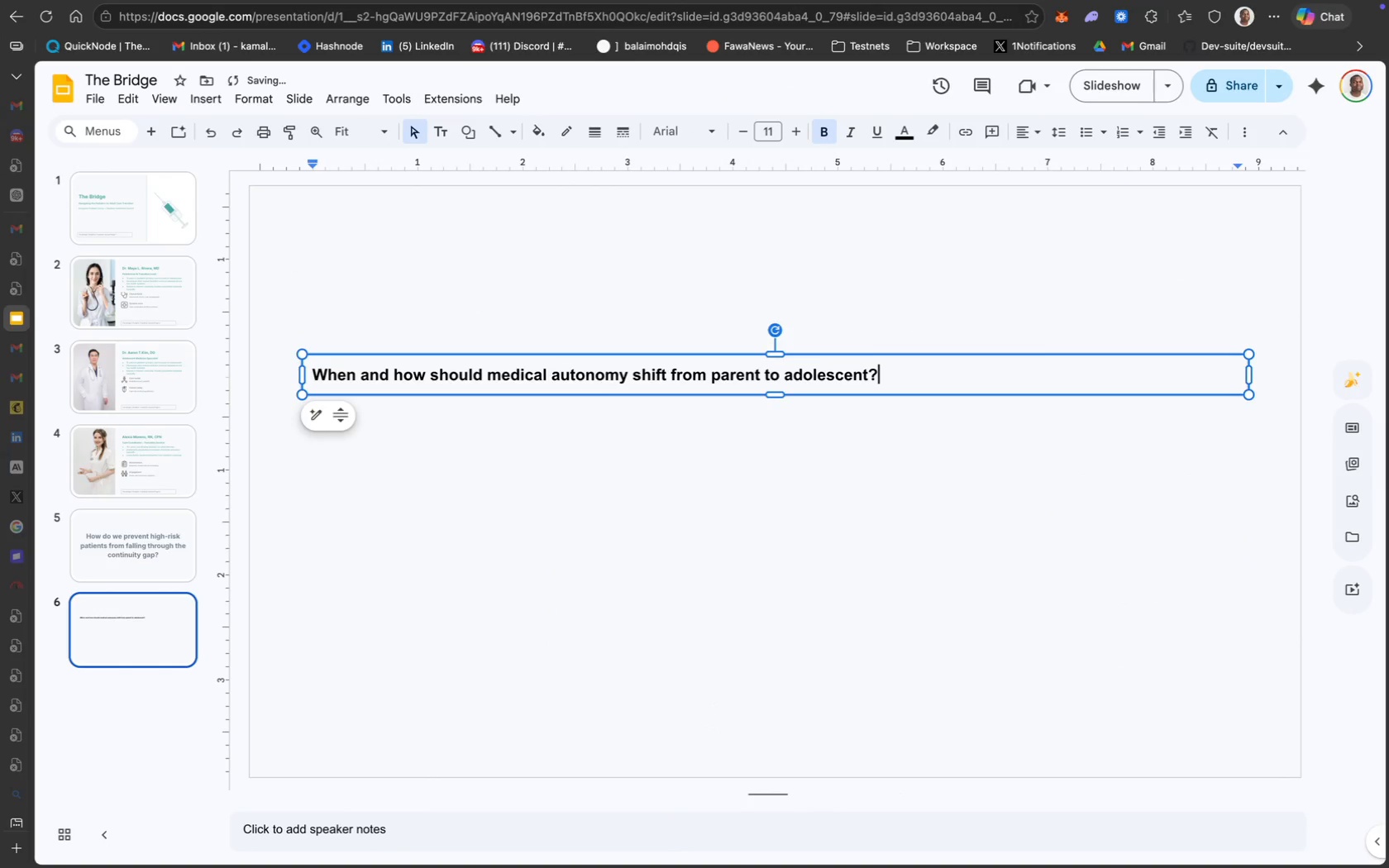 
key(Meta+CommandLeft)
 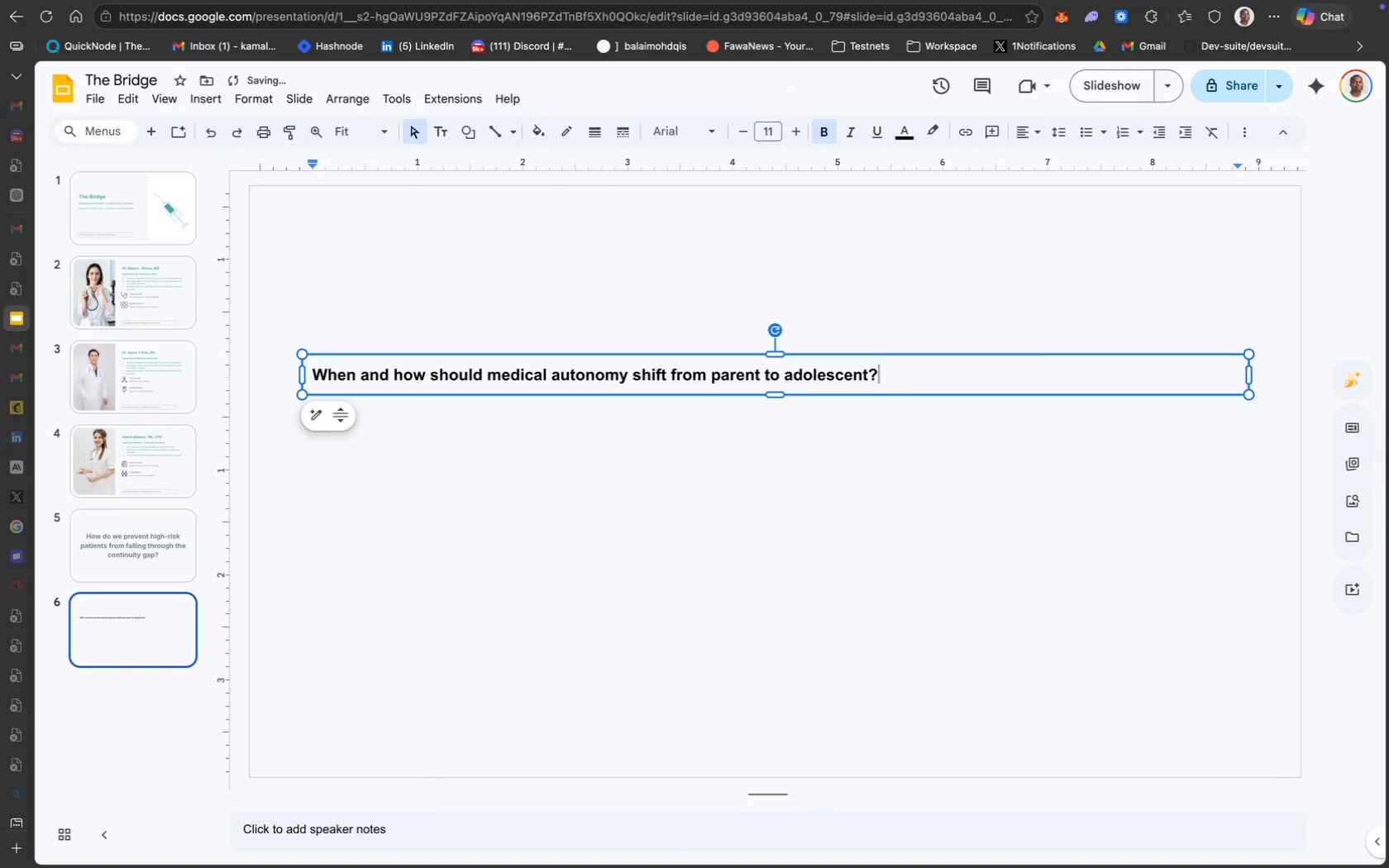 
key(Meta+A)
 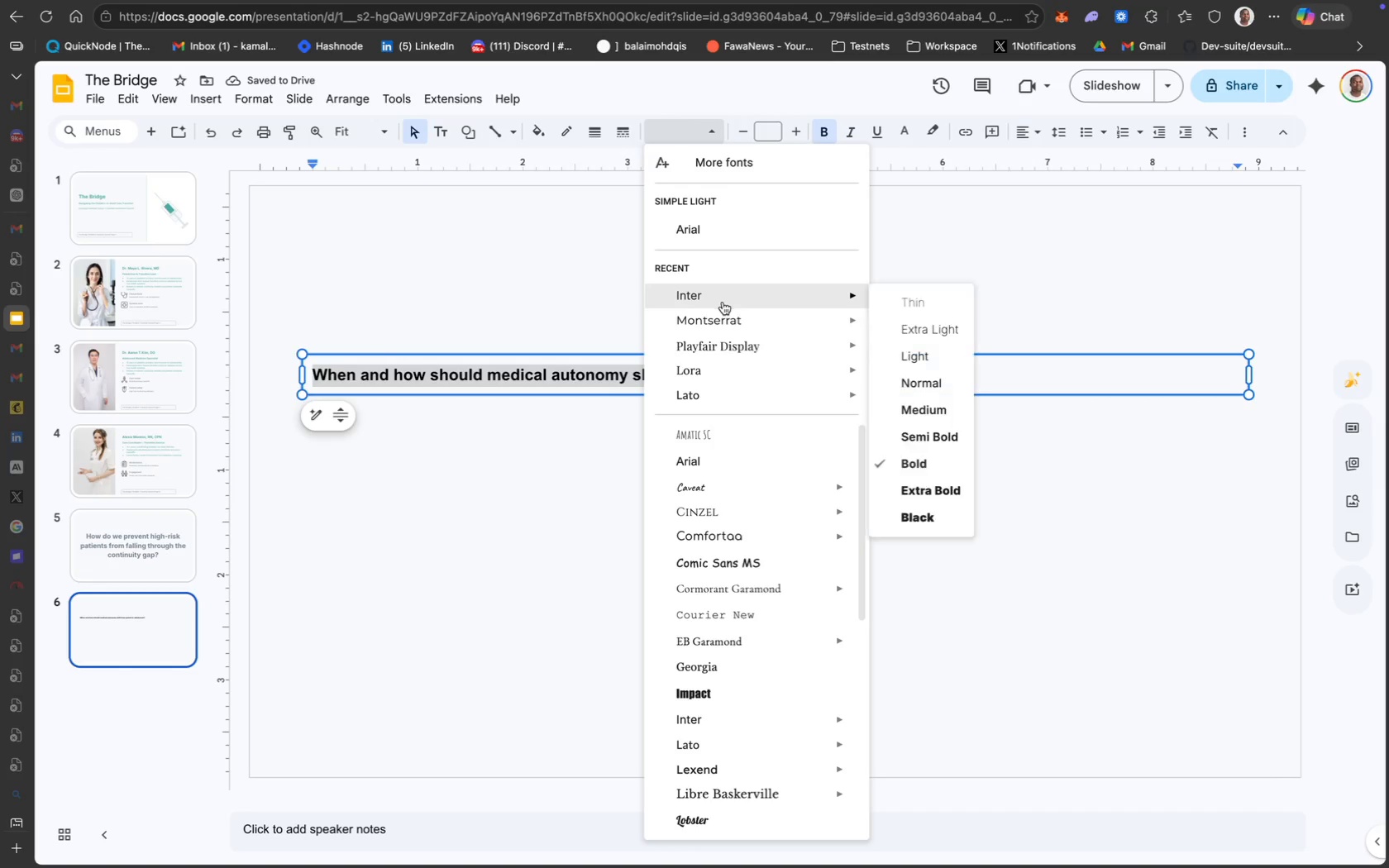 
left_click([908, 462])
 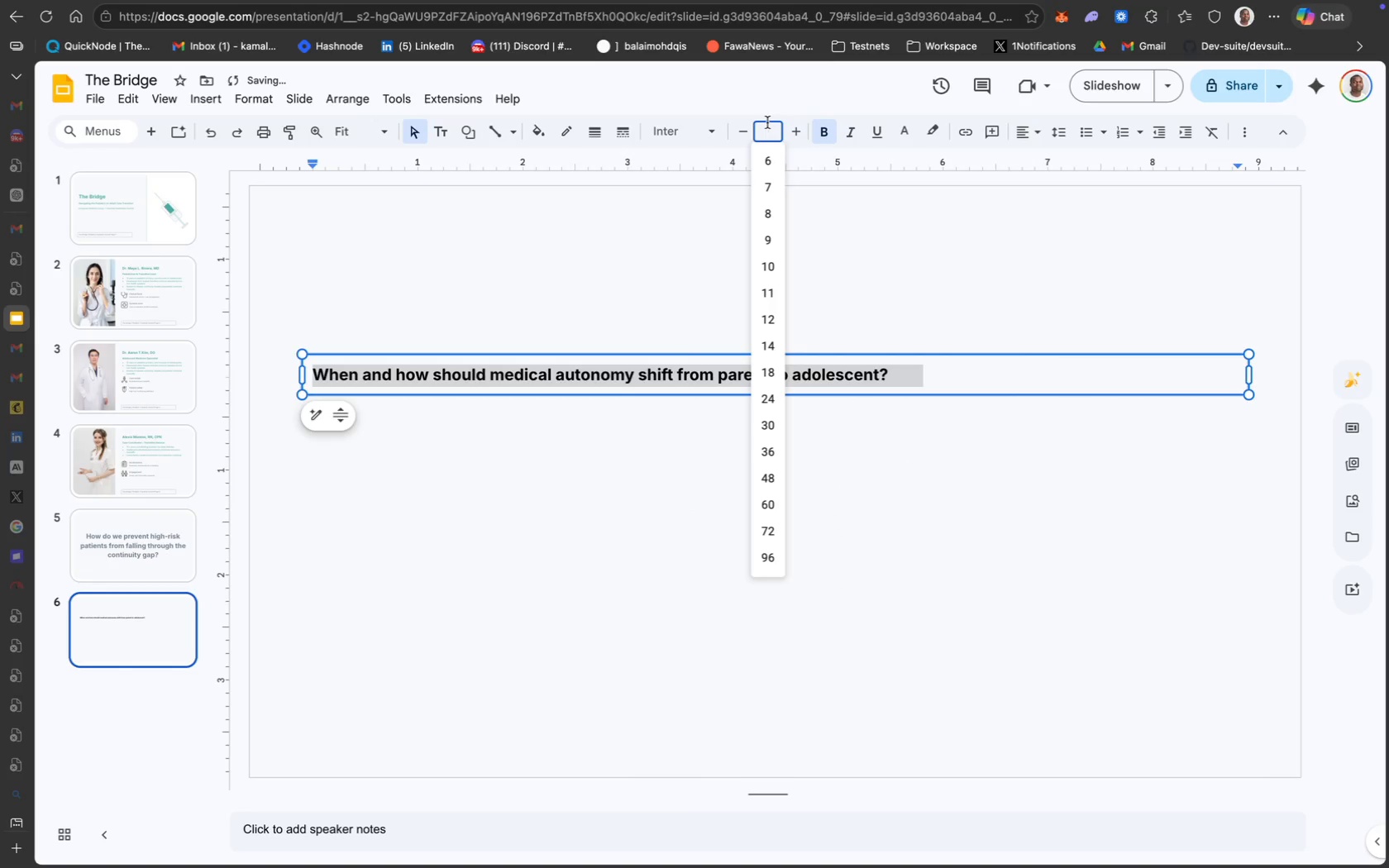 
type(40)
 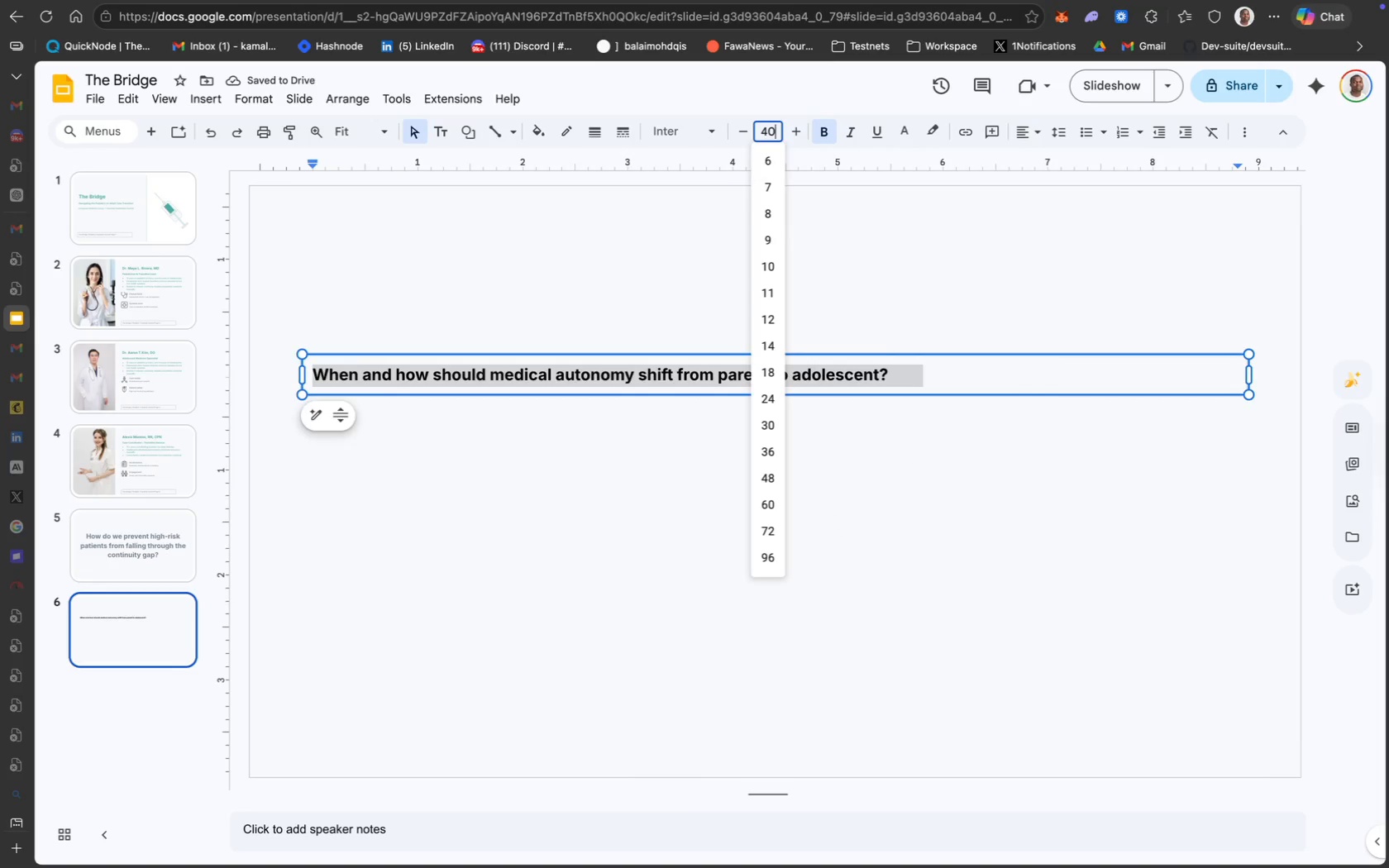 
key(Enter)
 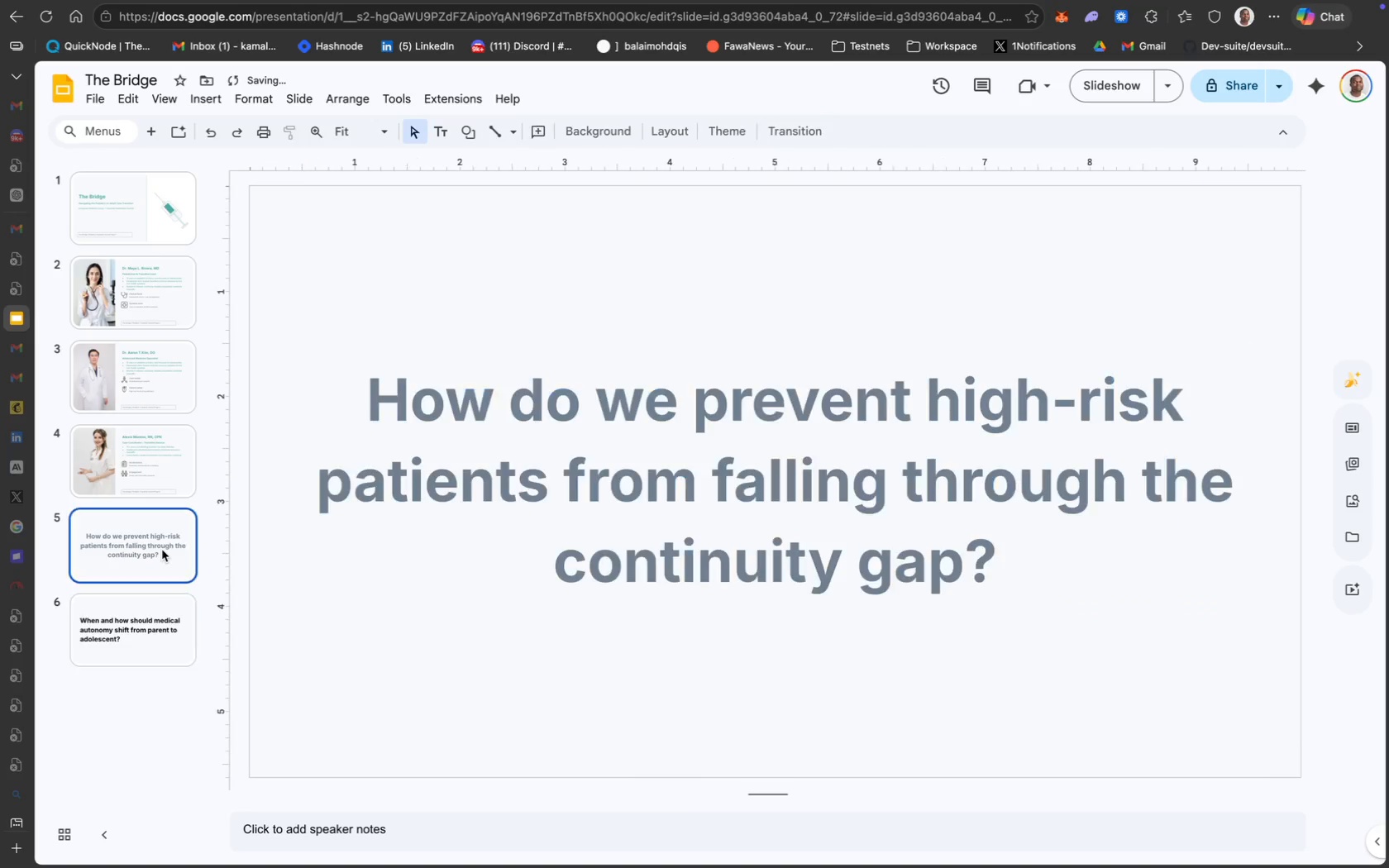 
left_click([650, 482])
 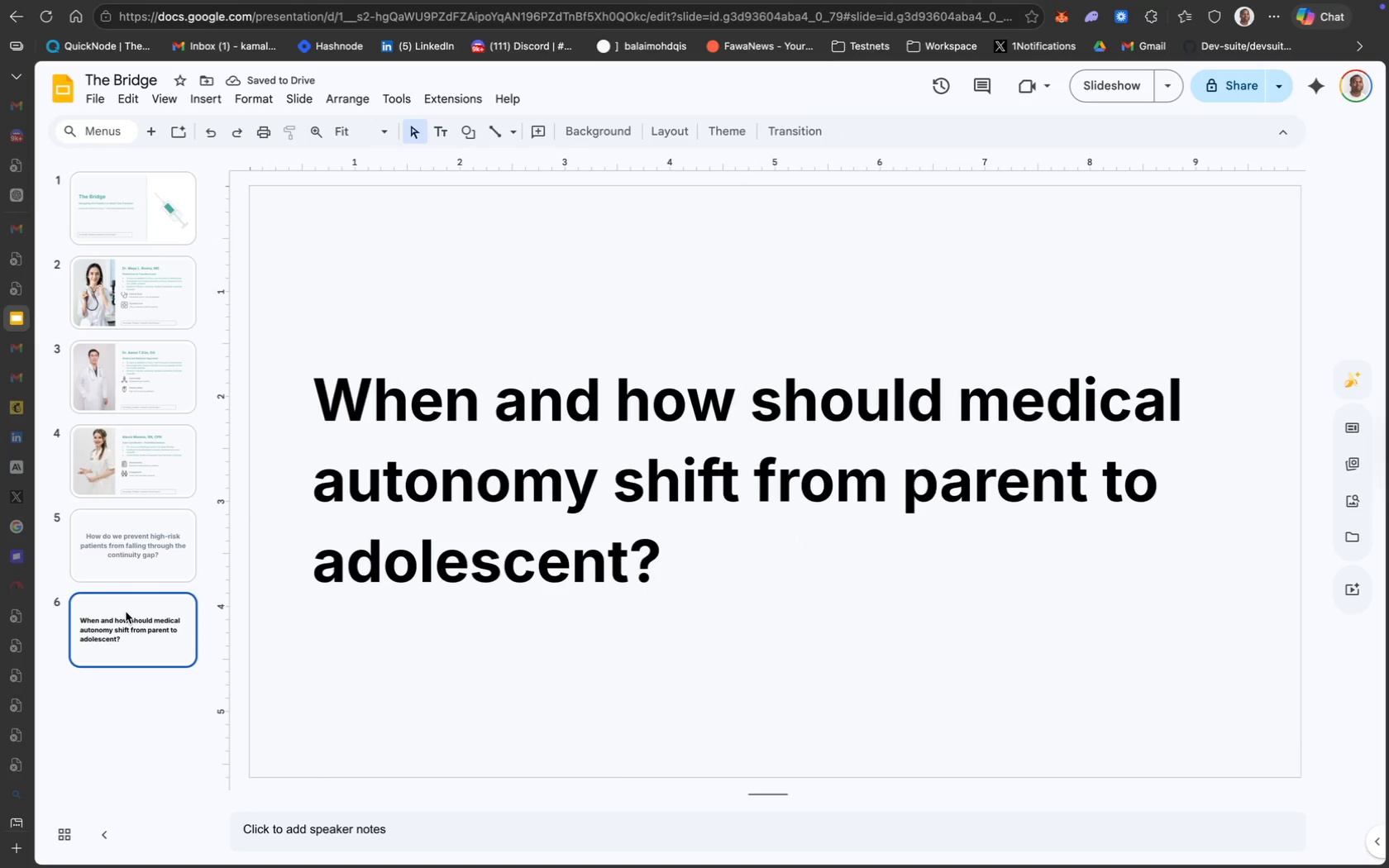 
left_click([554, 583])
 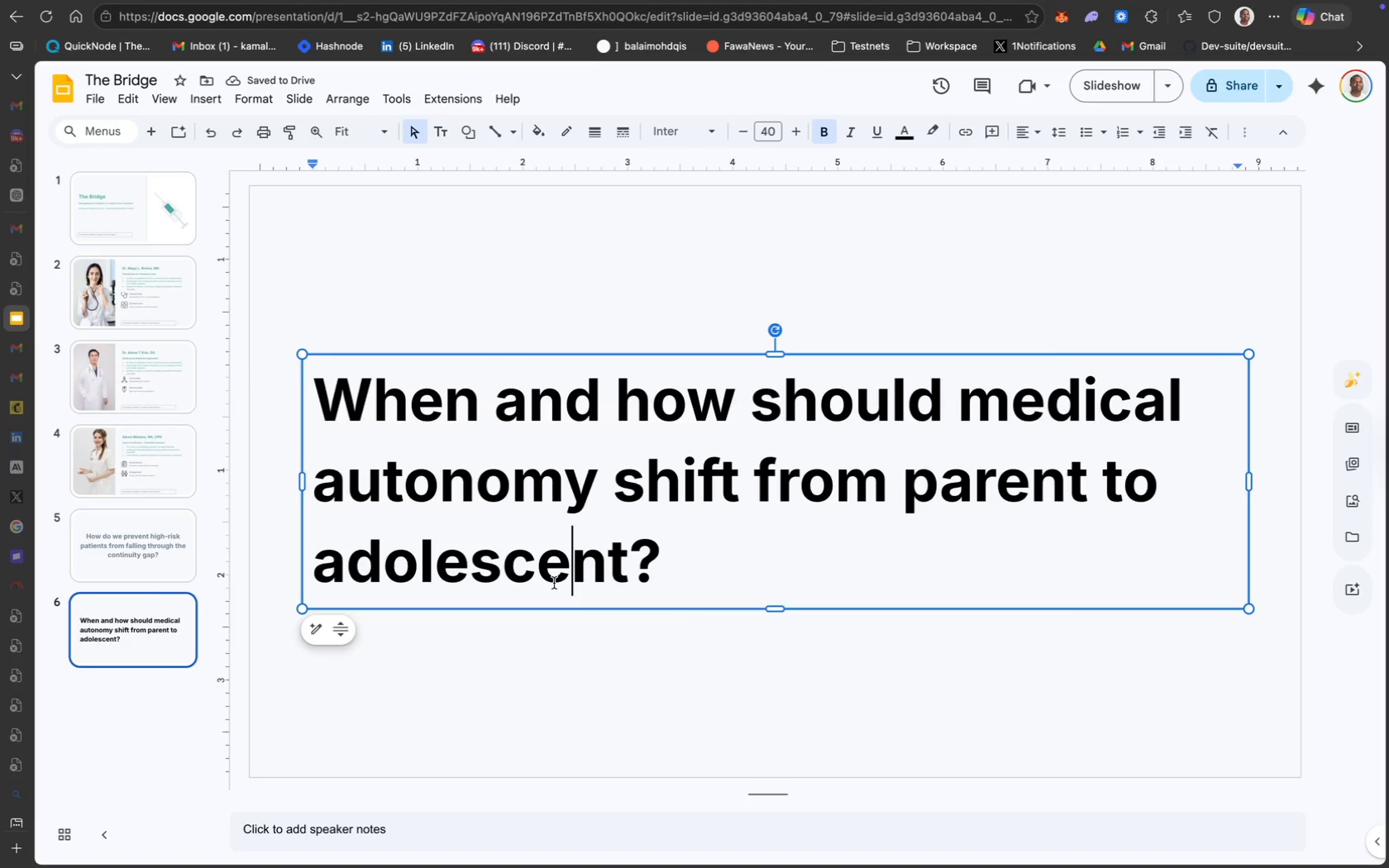 
key(Meta+CommandLeft)
 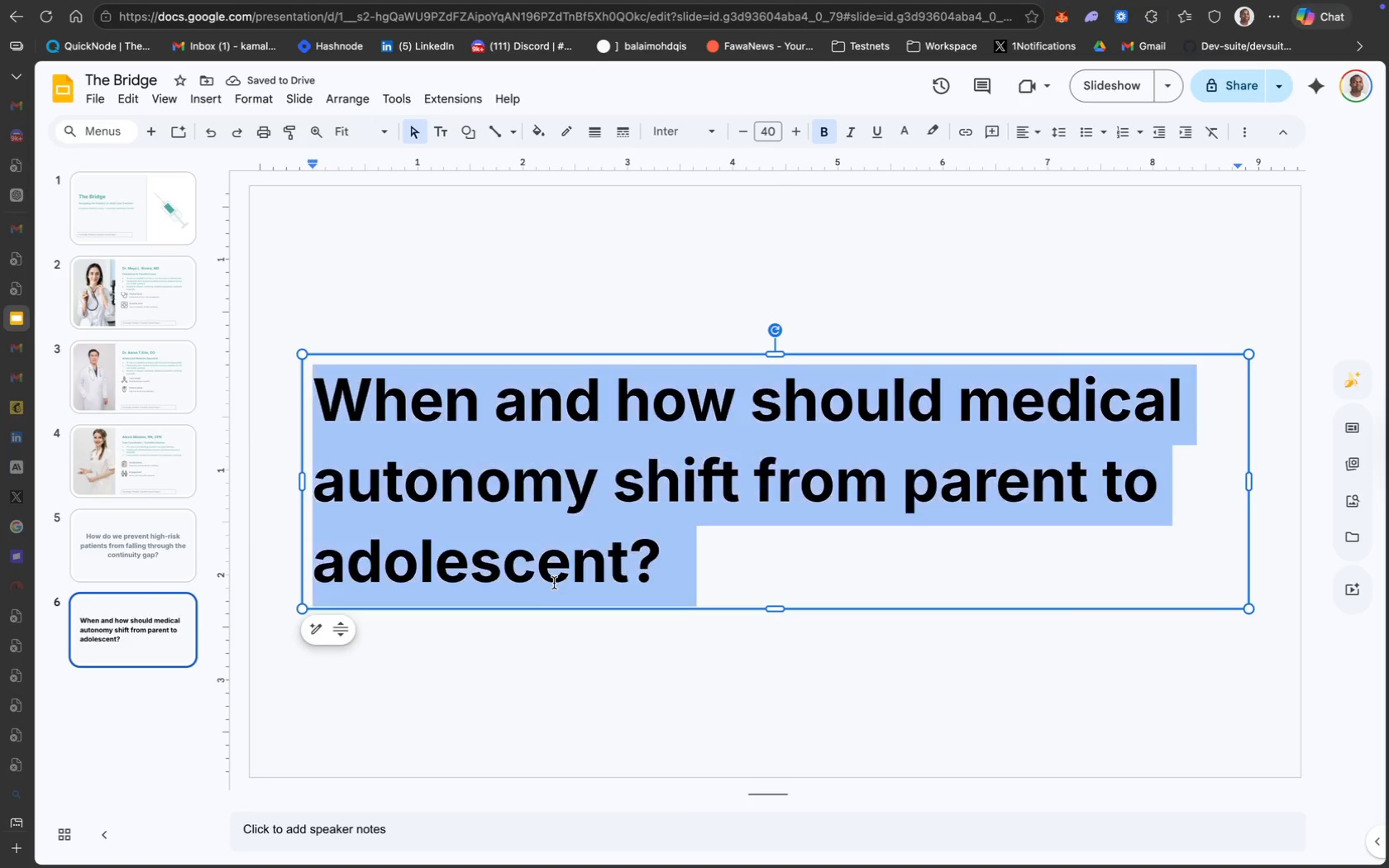 
key(Meta+A)
 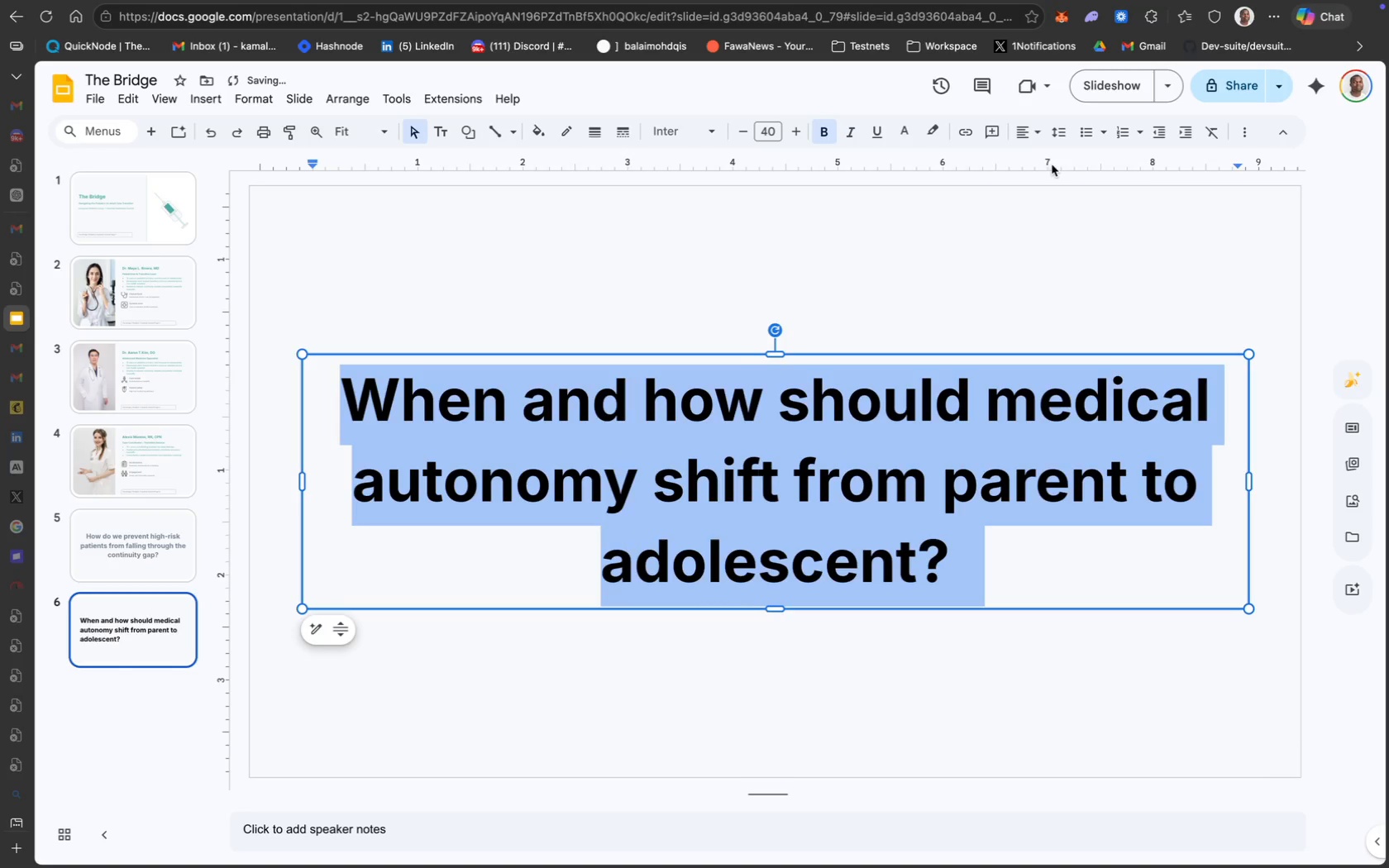 
wait(5.85)
 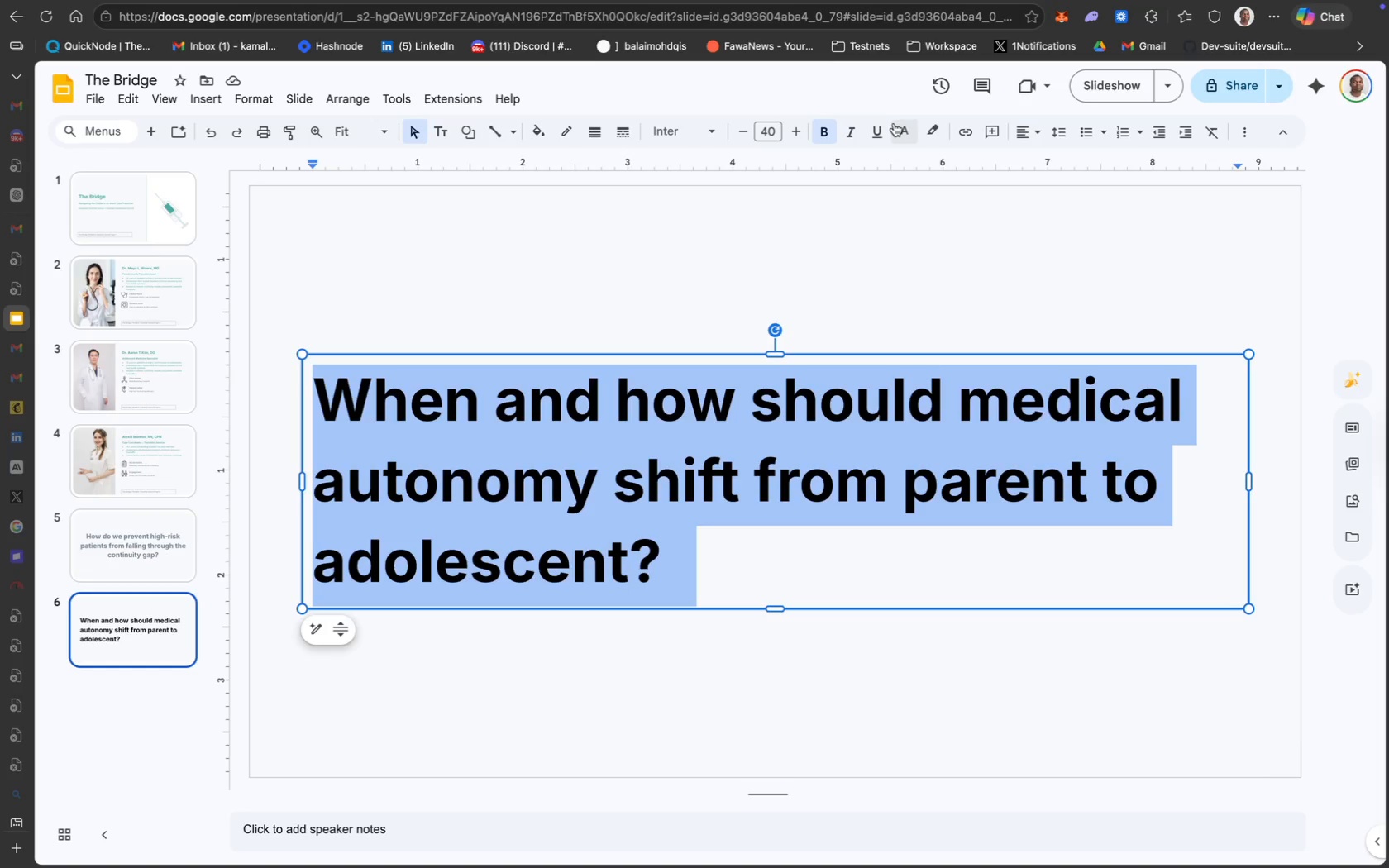 
left_click([905, 134])
 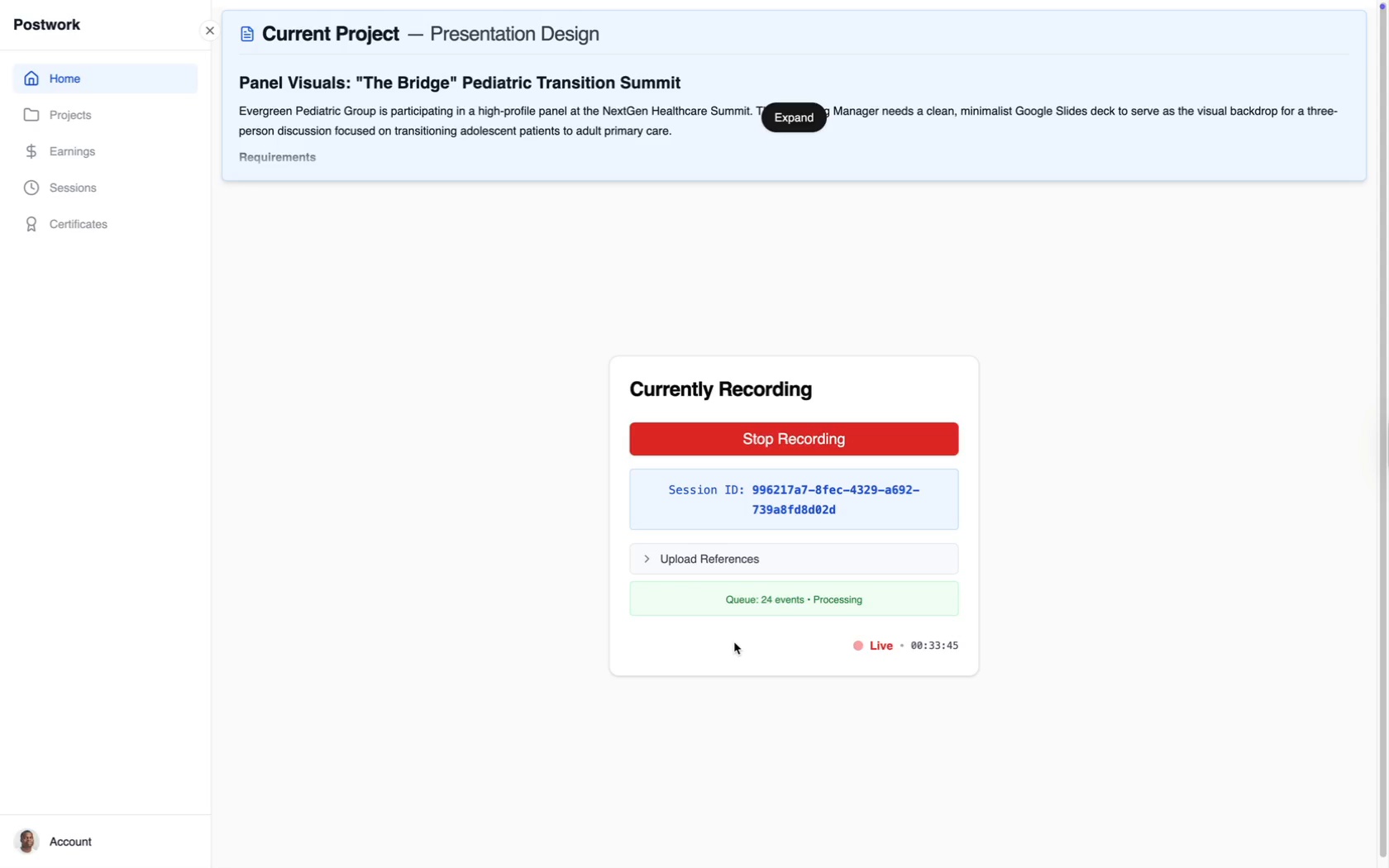 
wait(7.85)
 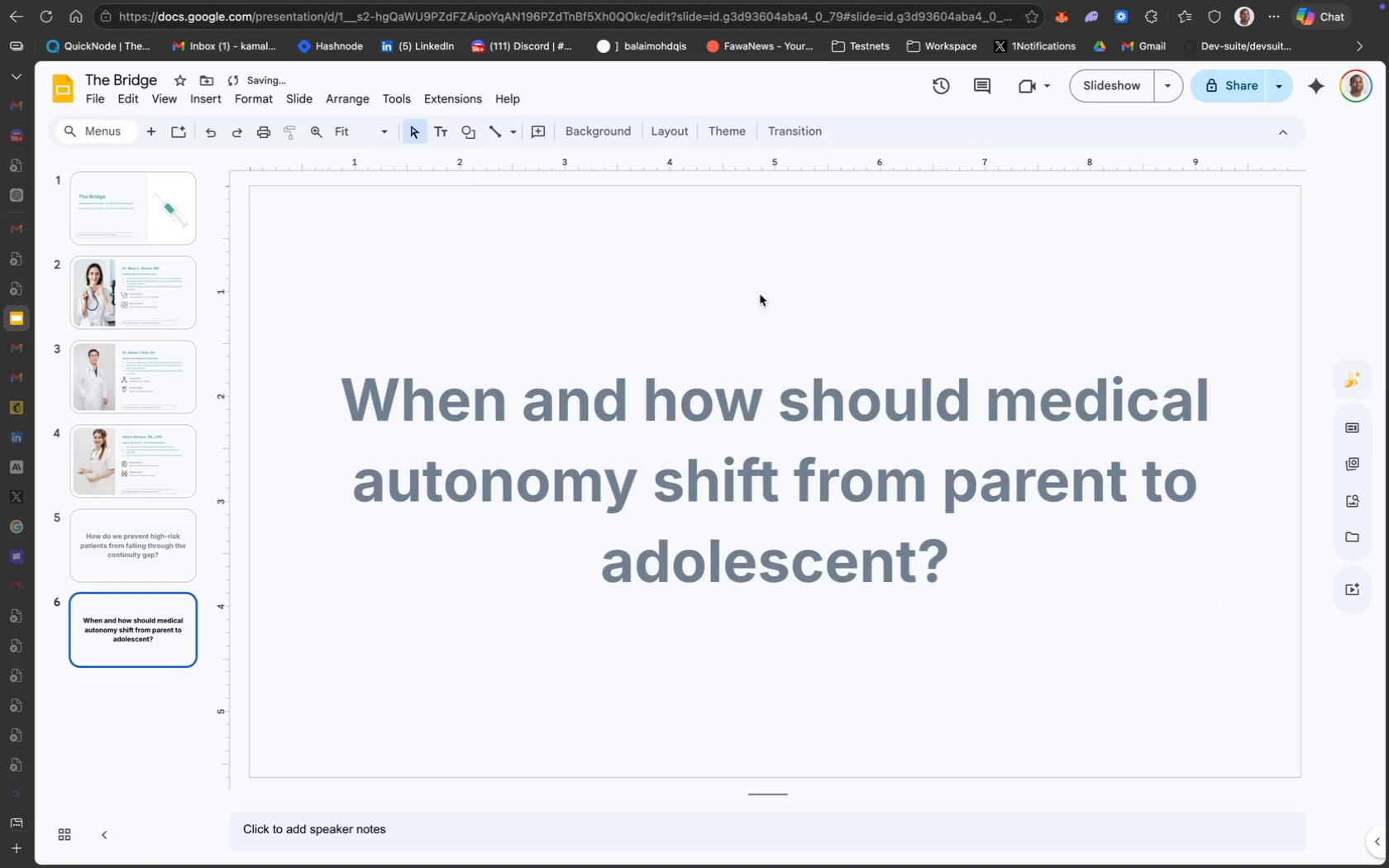 
scroll: coordinate [139, 405], scroll_direction: up, amount: 16.0
 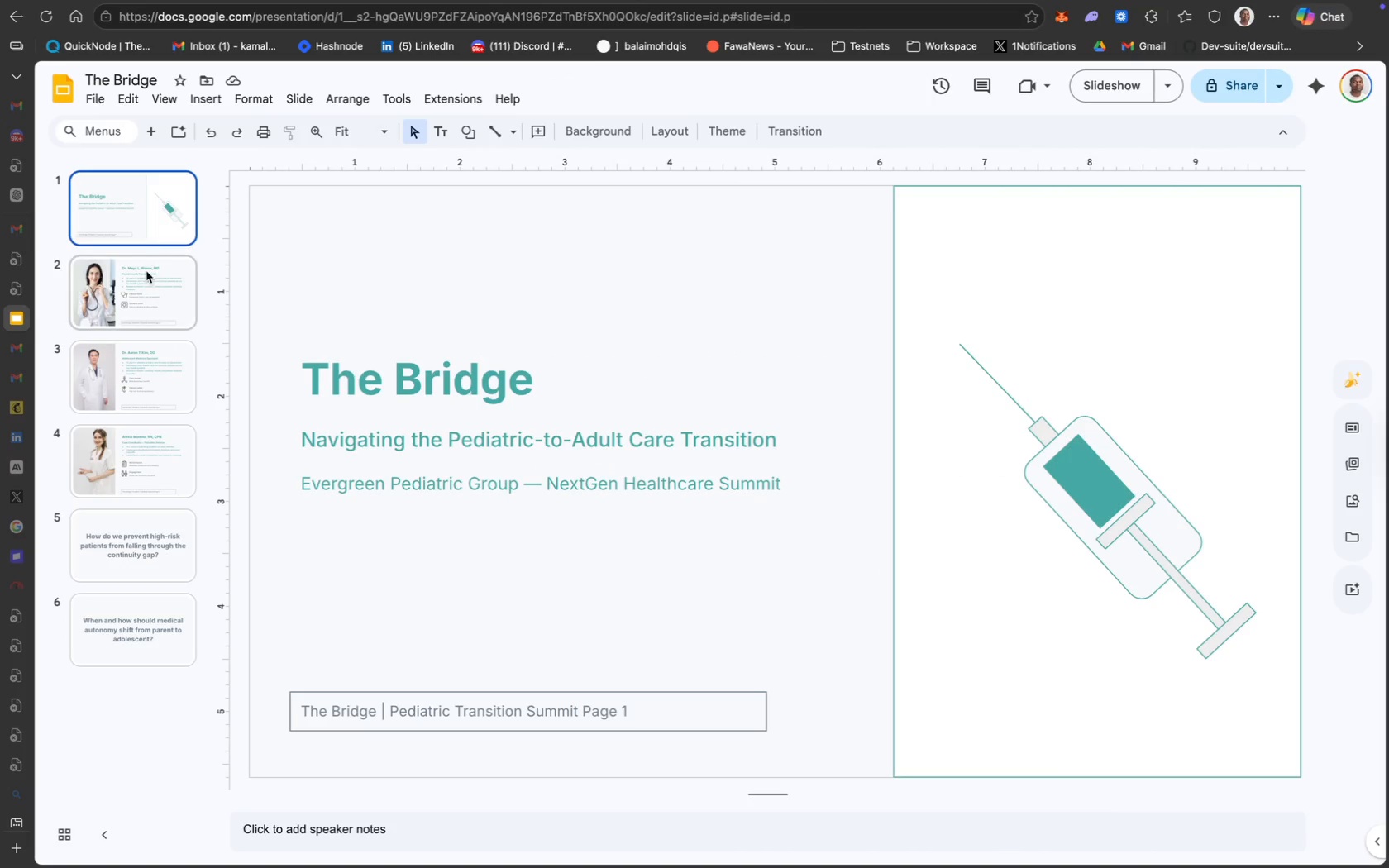 
left_click([147, 279])
 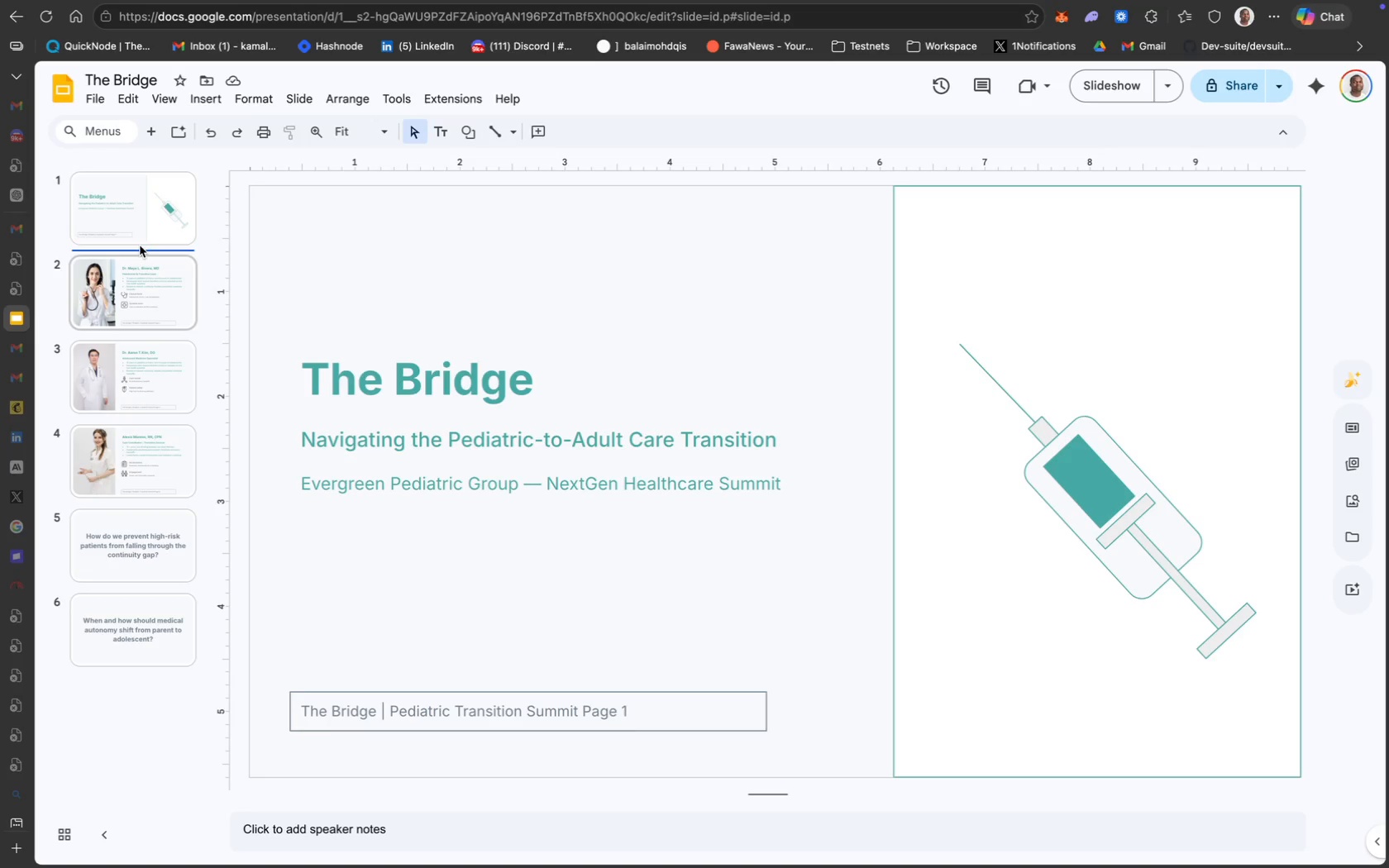 
wait(7.0)
 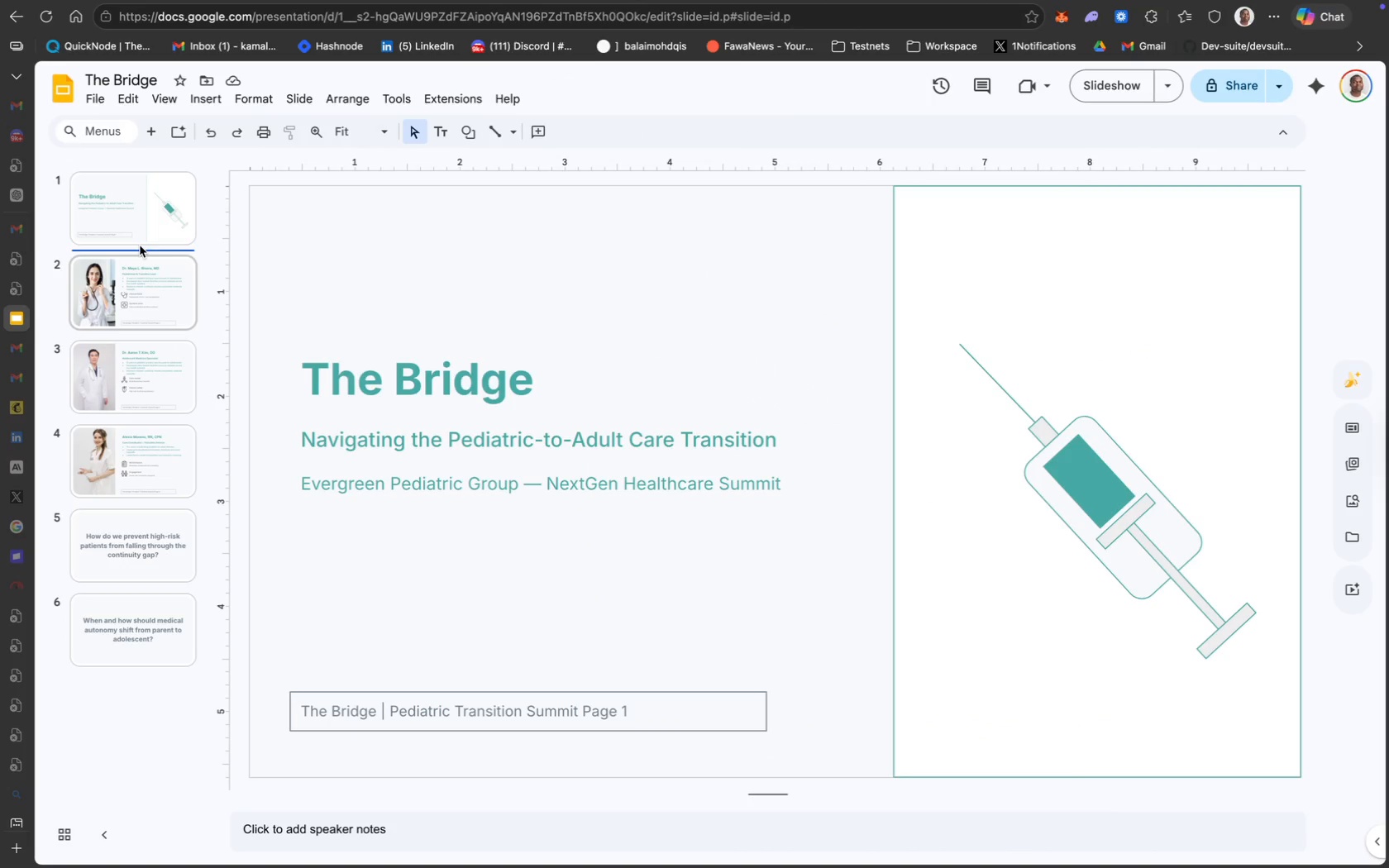 
left_click([116, 301])
 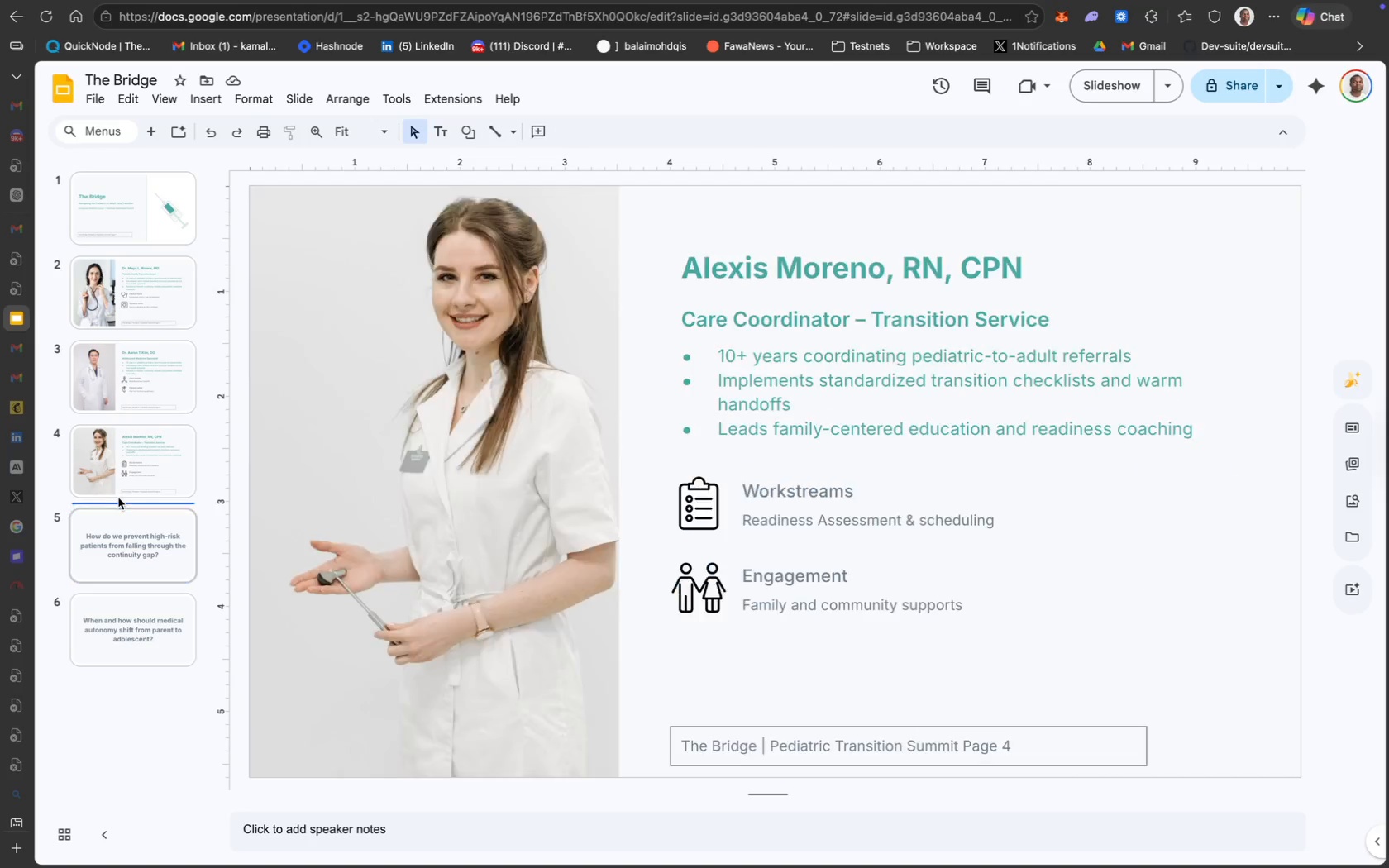 
left_click([761, 731])
 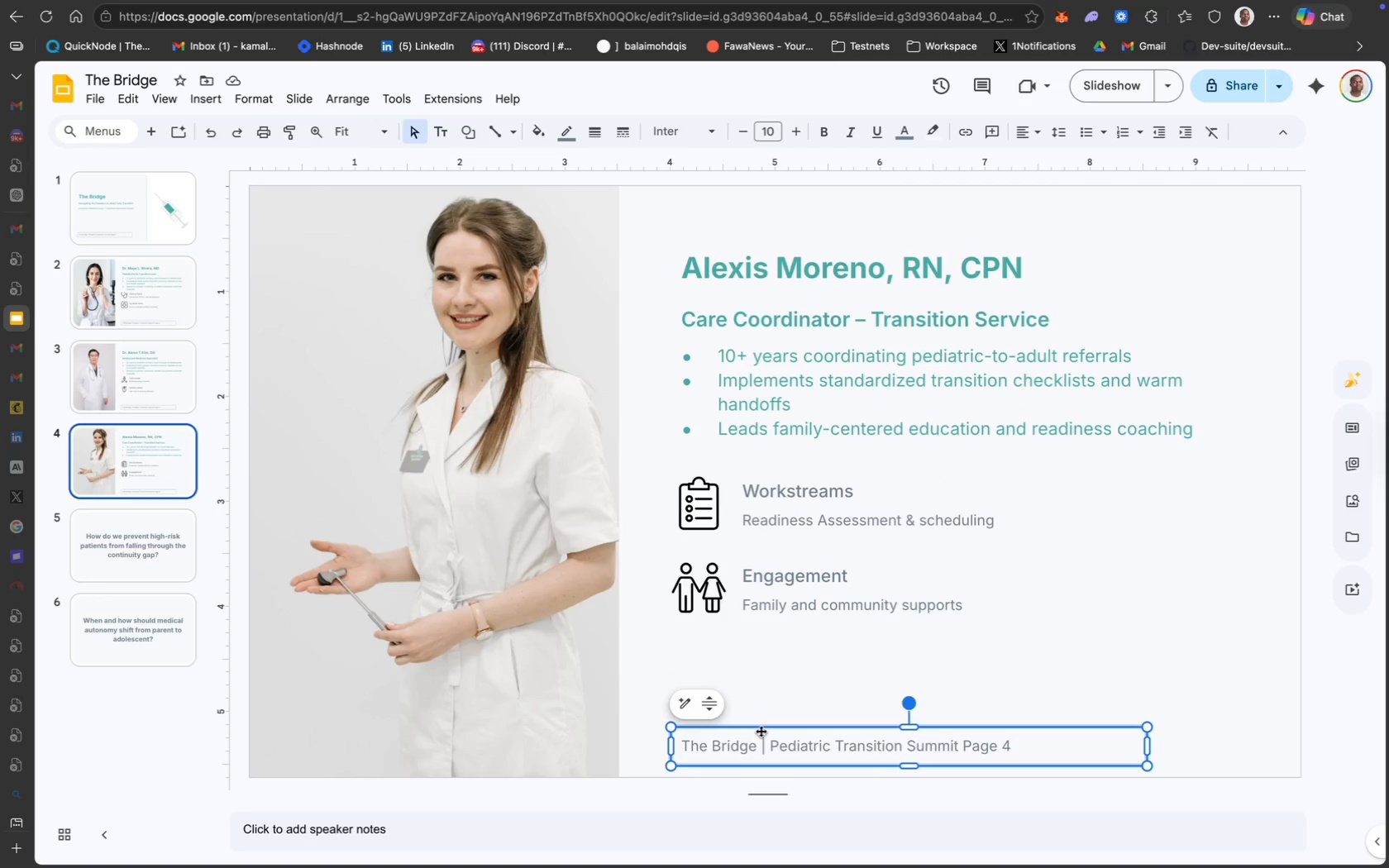 
key(Meta+C)
 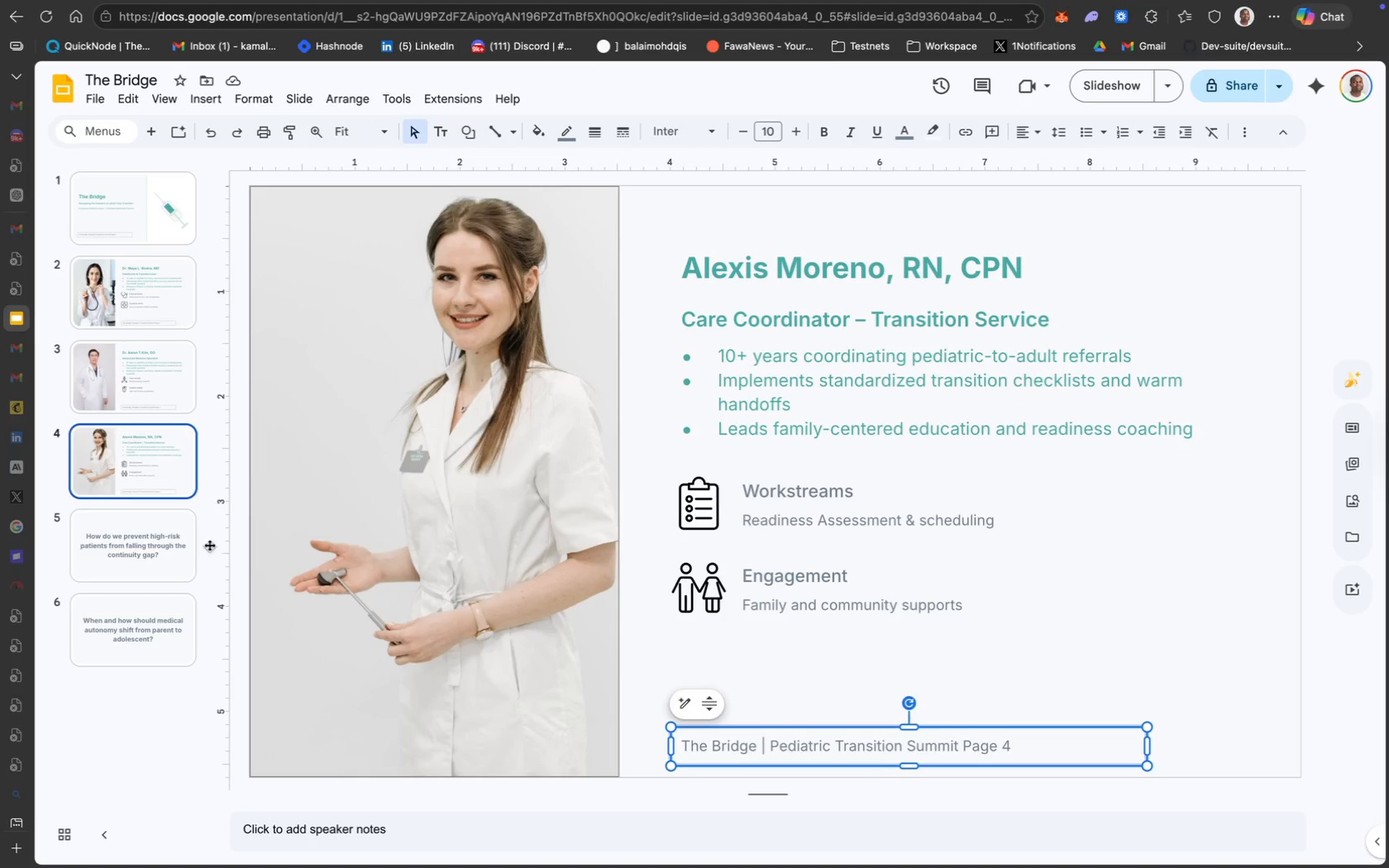 
left_click([122, 554])
 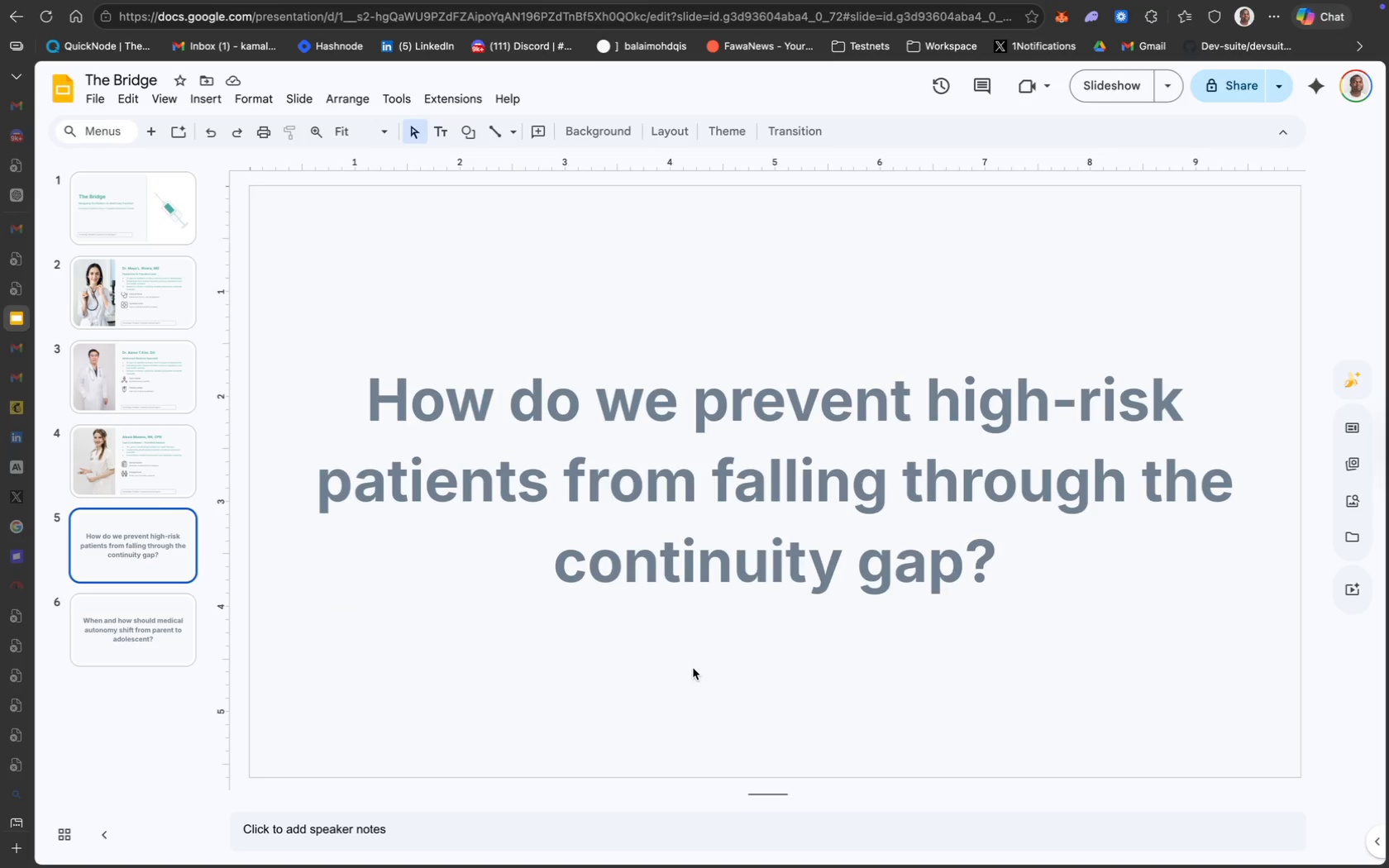 
key(Meta+CommandLeft)
 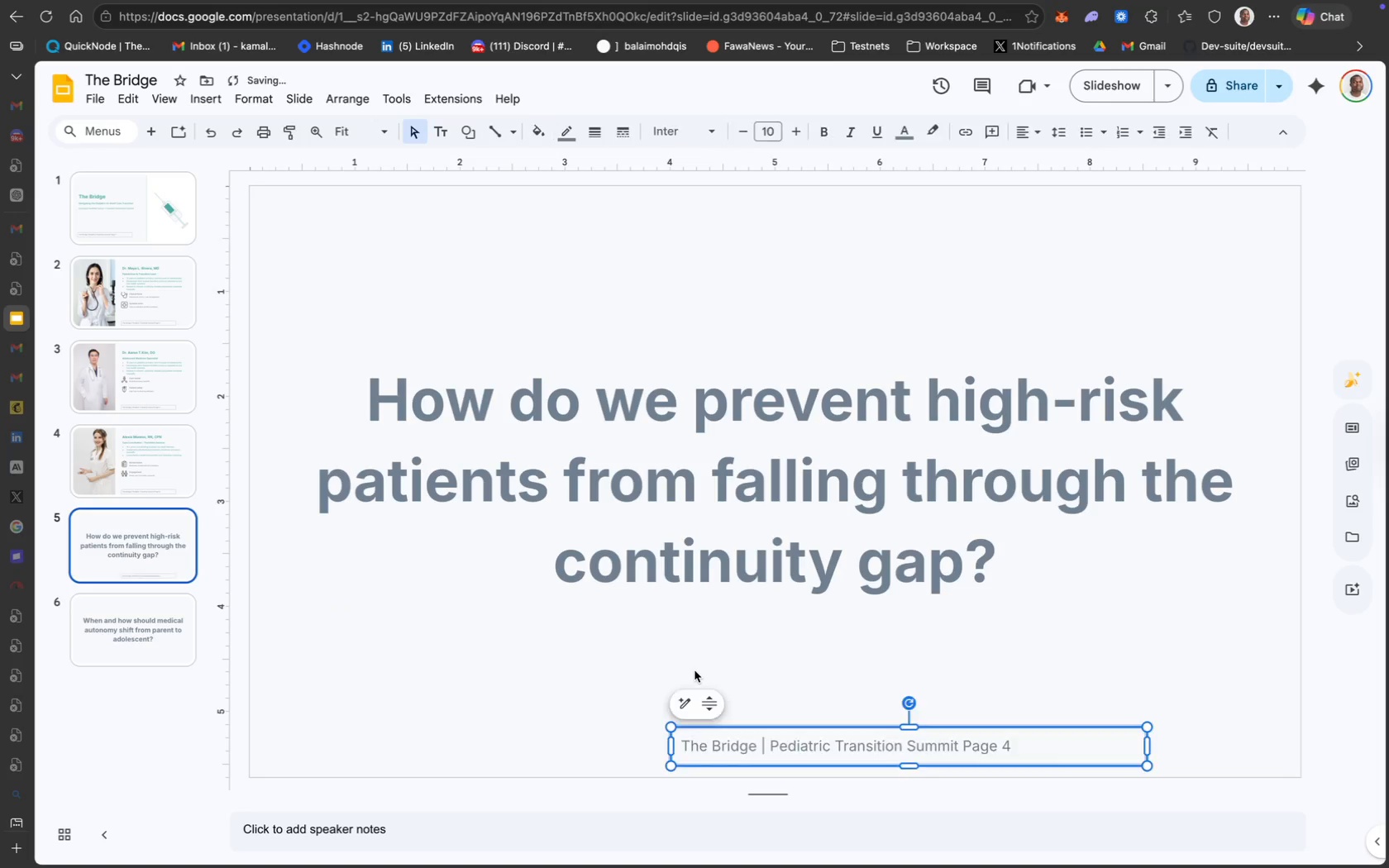 
key(Meta+V)
 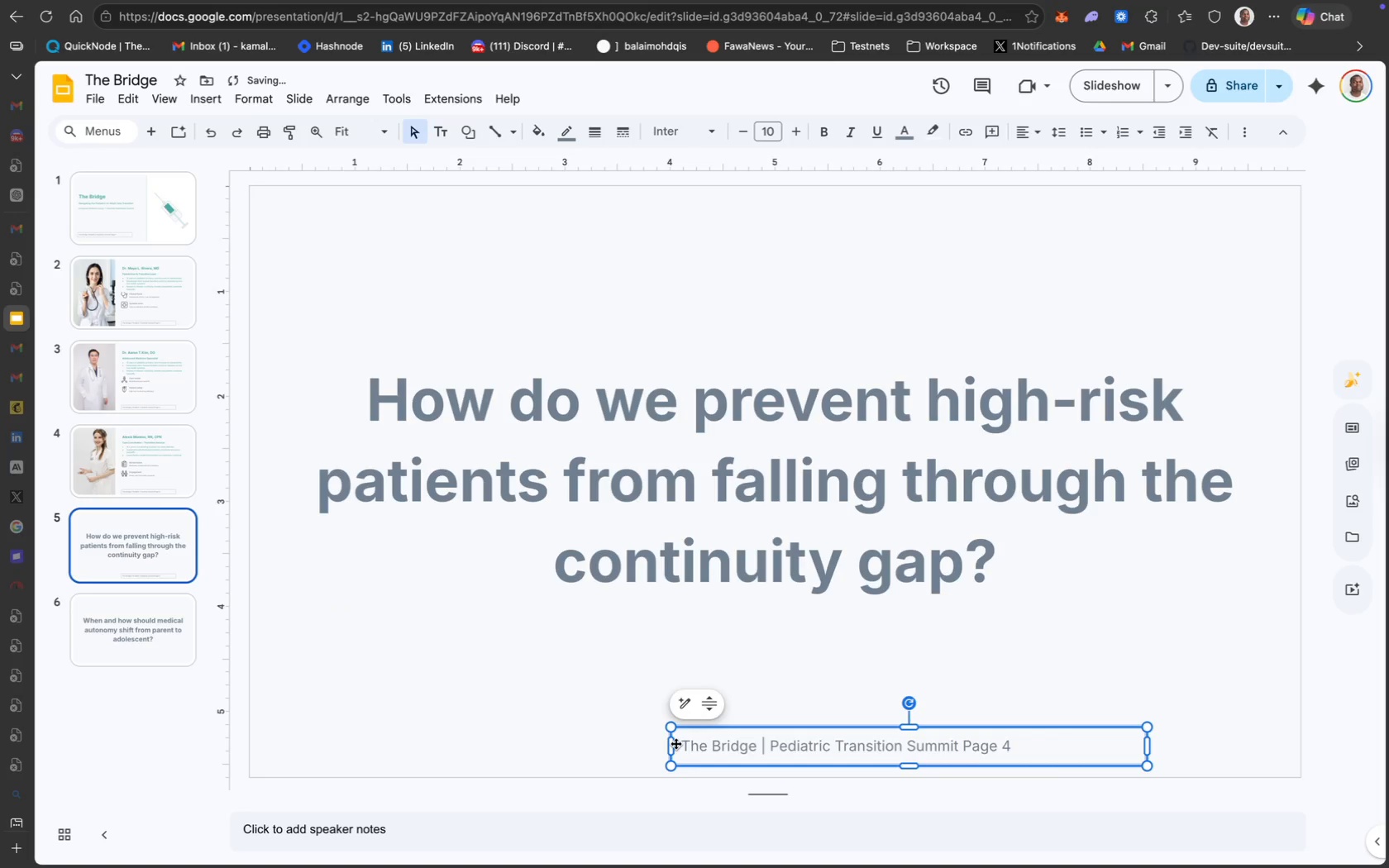 
left_click_drag(start_coordinate=[670, 742], to_coordinate=[248, 732])
 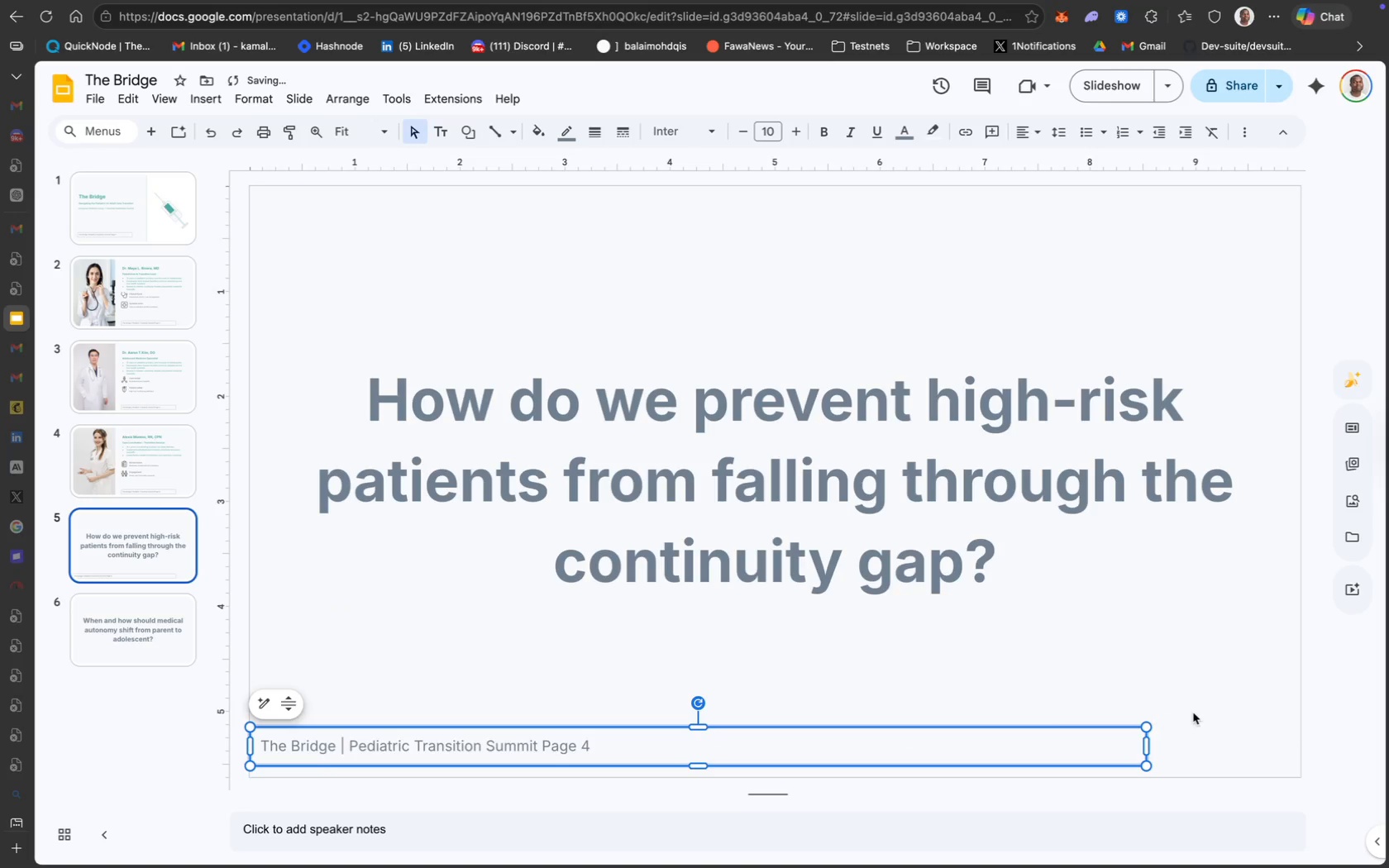 
left_click_drag(start_coordinate=[1146, 742], to_coordinate=[1246, 736])
 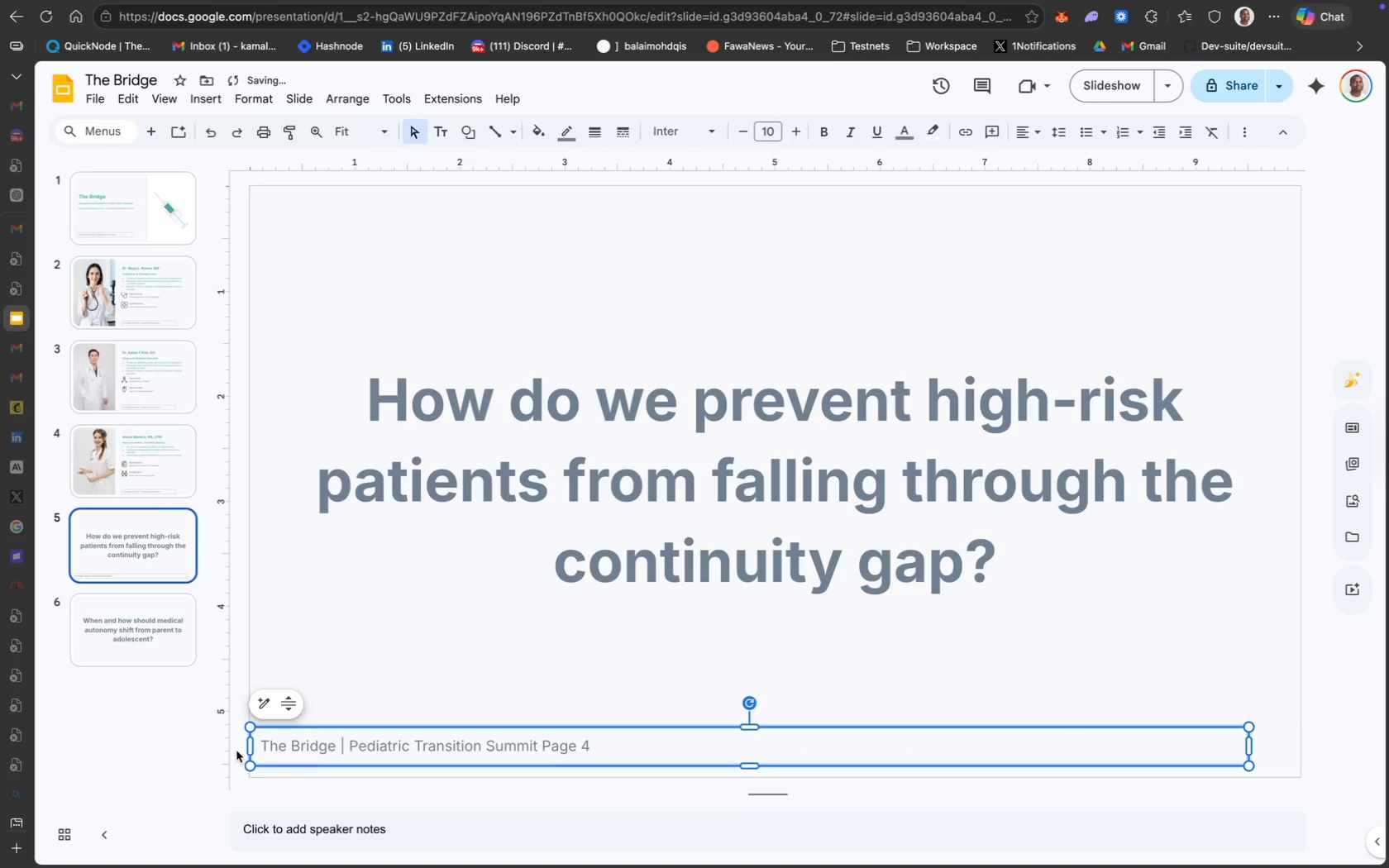 
left_click_drag(start_coordinate=[247, 744], to_coordinate=[301, 745])
 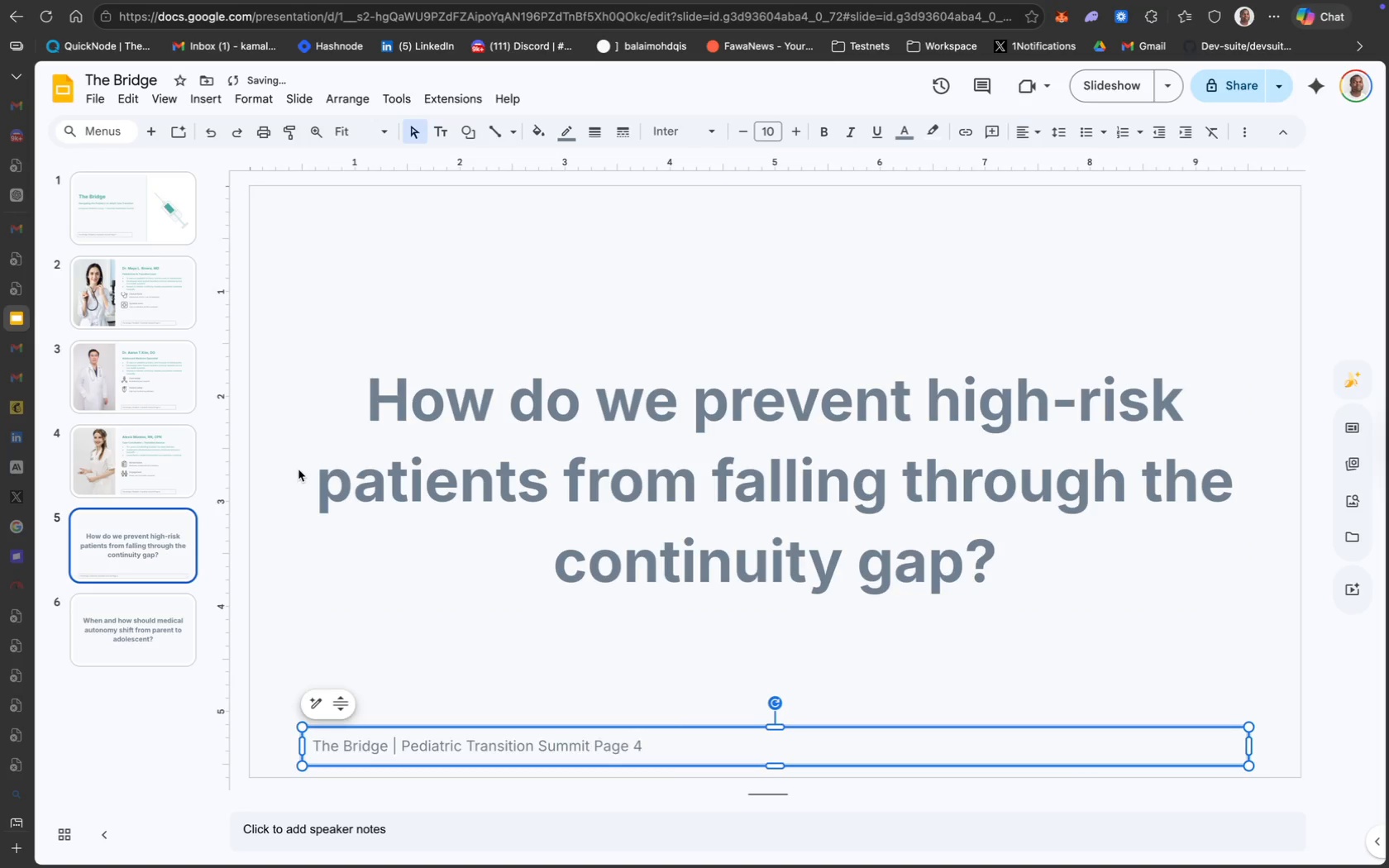 
left_click([300, 467])
 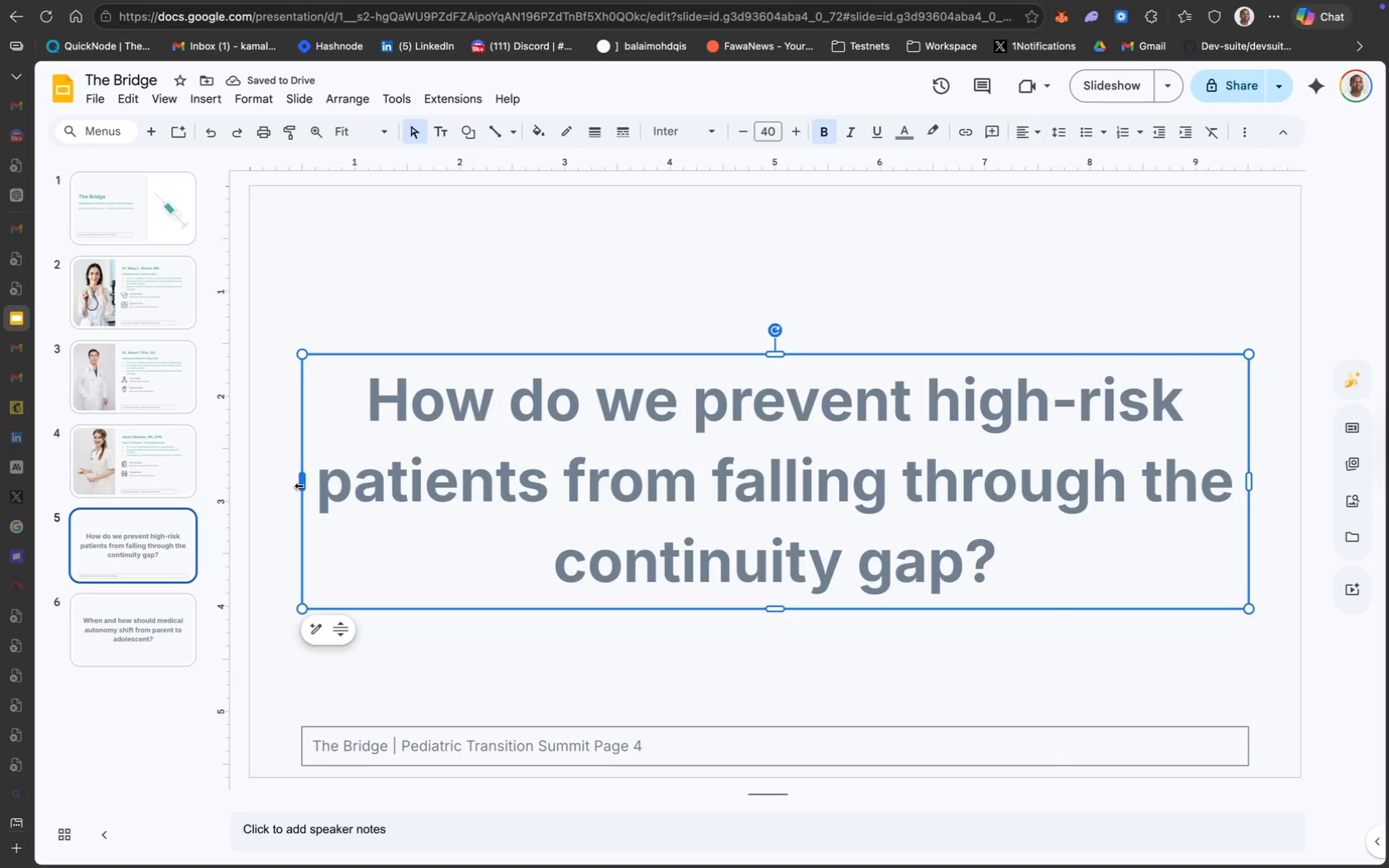 
left_click_drag(start_coordinate=[303, 483], to_coordinate=[288, 484])
 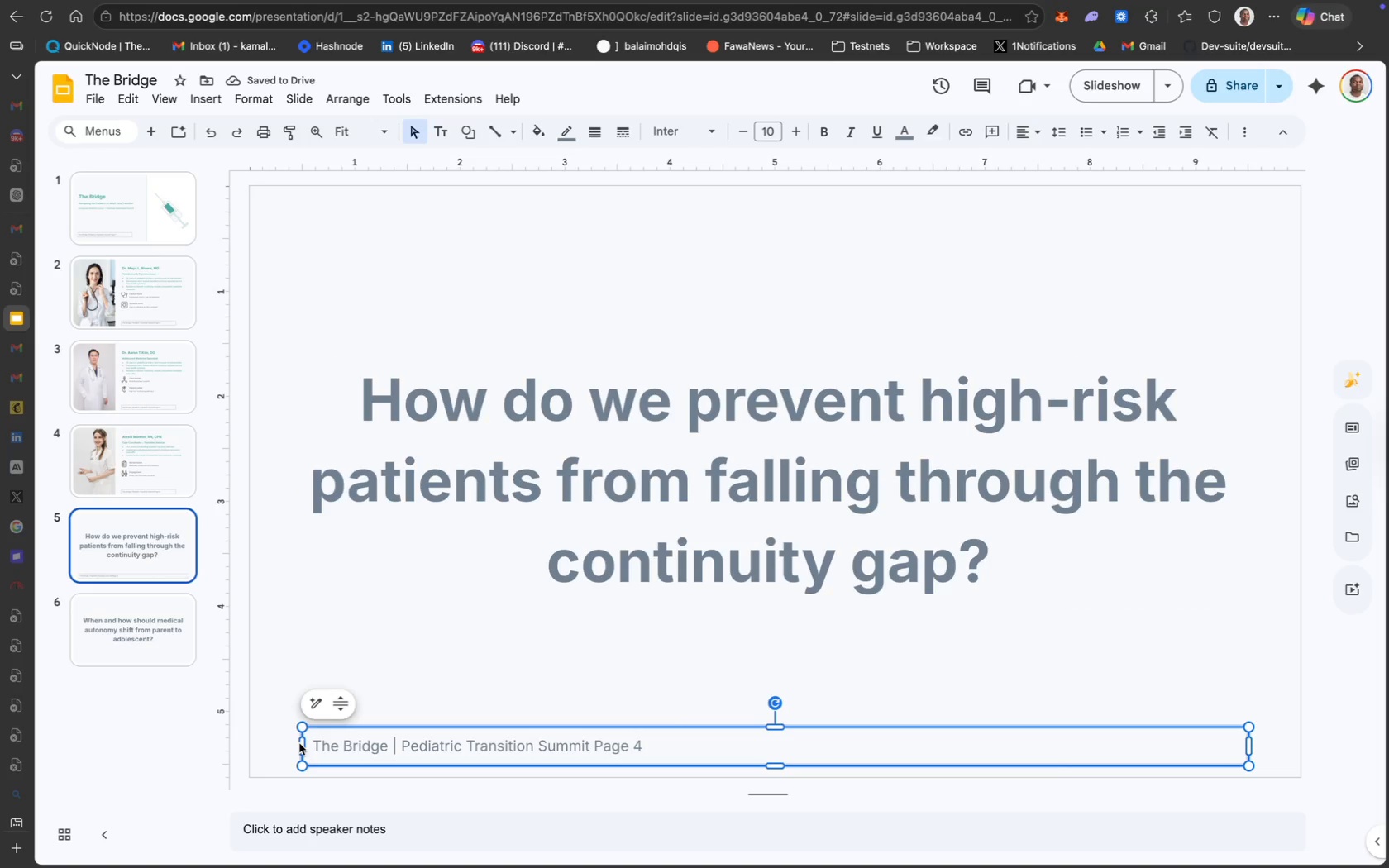 
left_click_drag(start_coordinate=[302, 746], to_coordinate=[288, 746])
 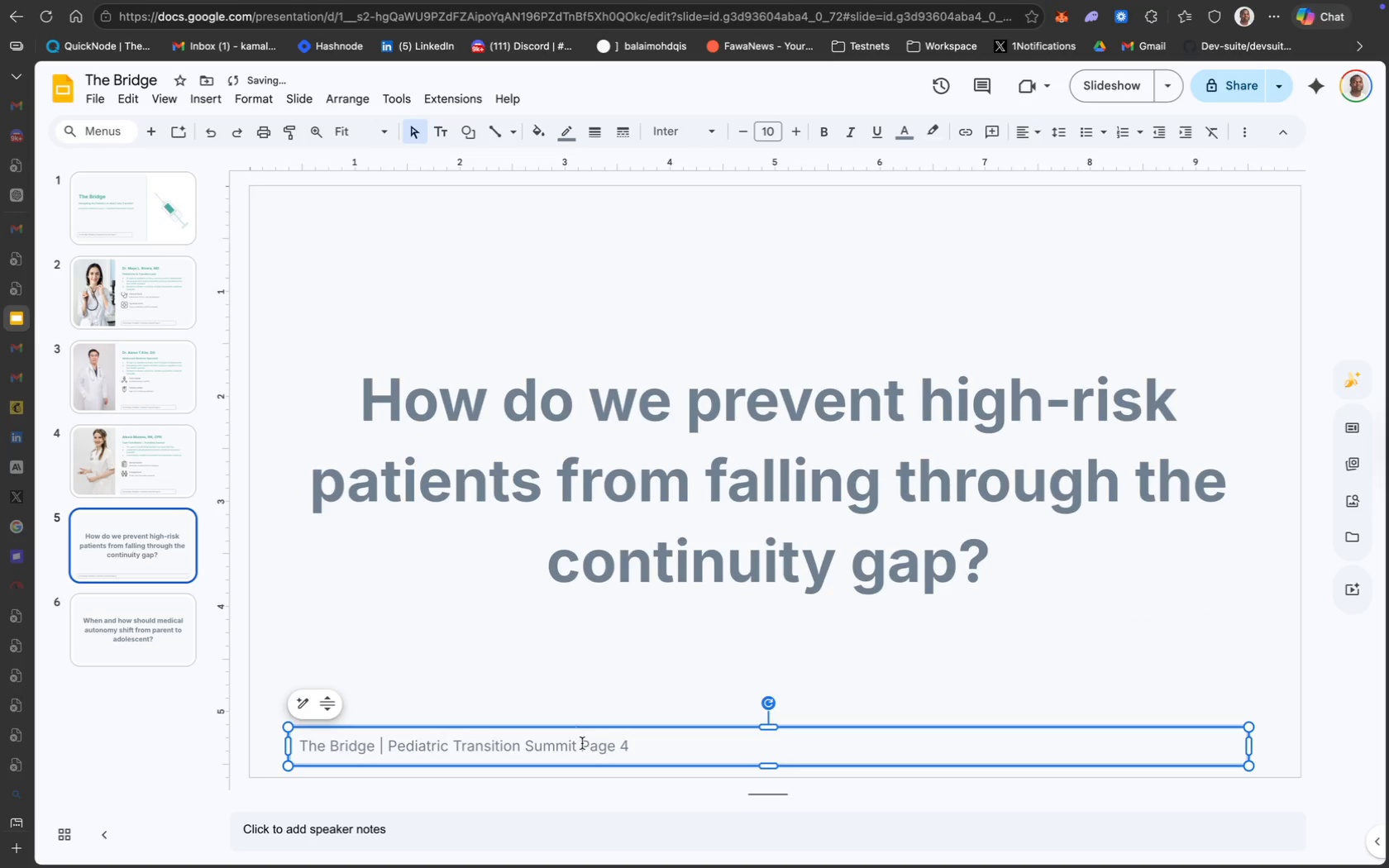 
left_click([625, 746])
 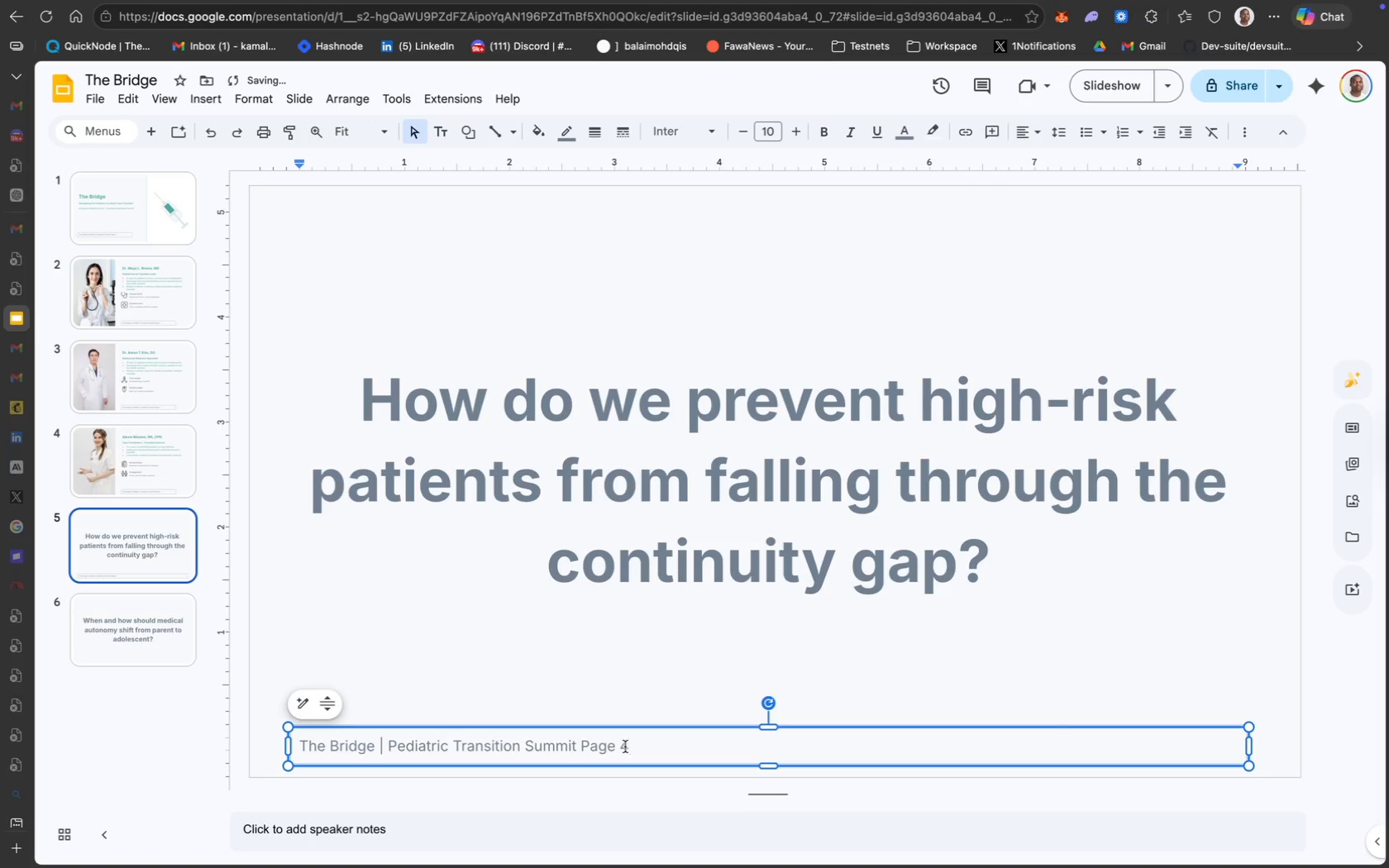 
key(Backspace)
 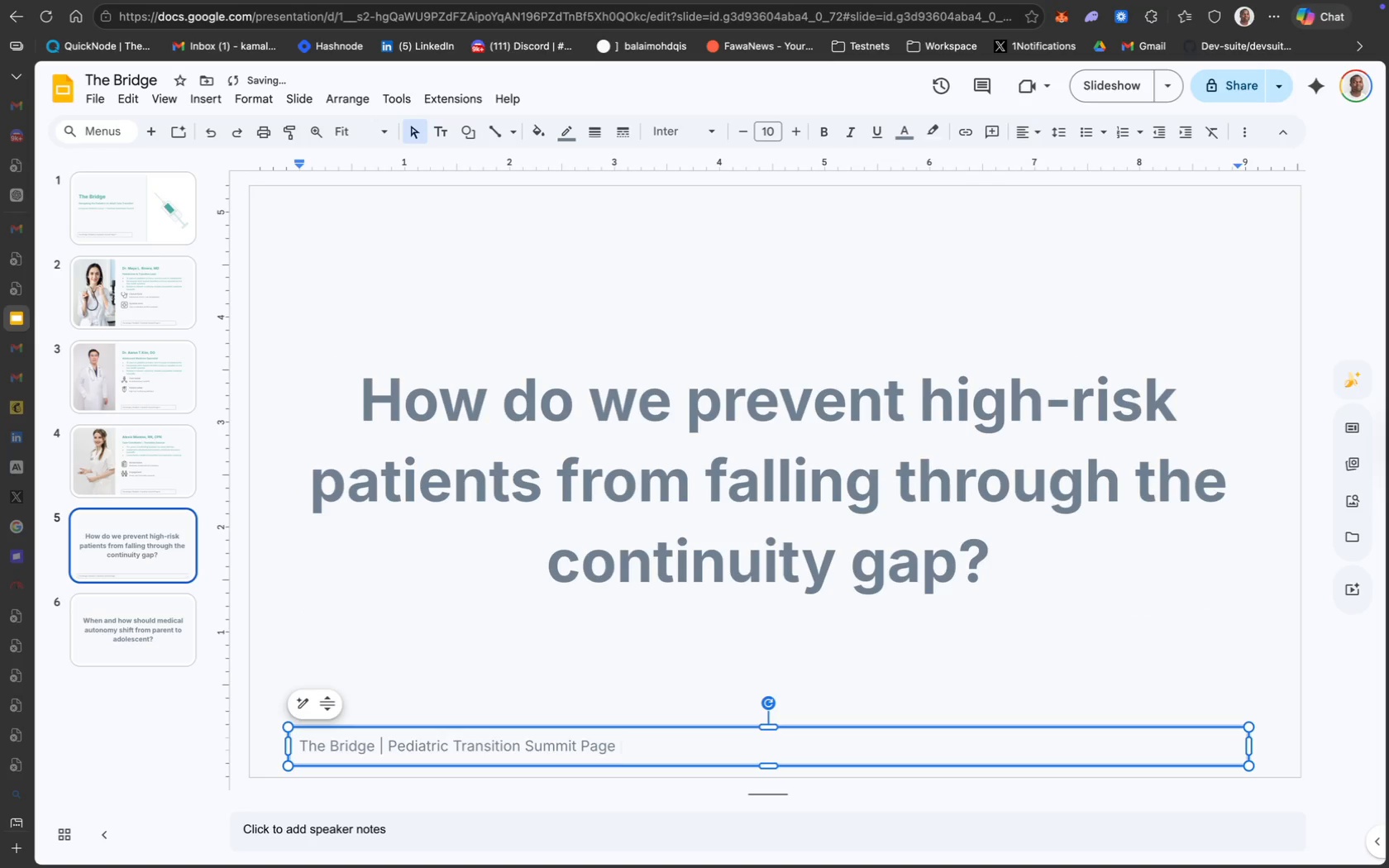 
key(5)
 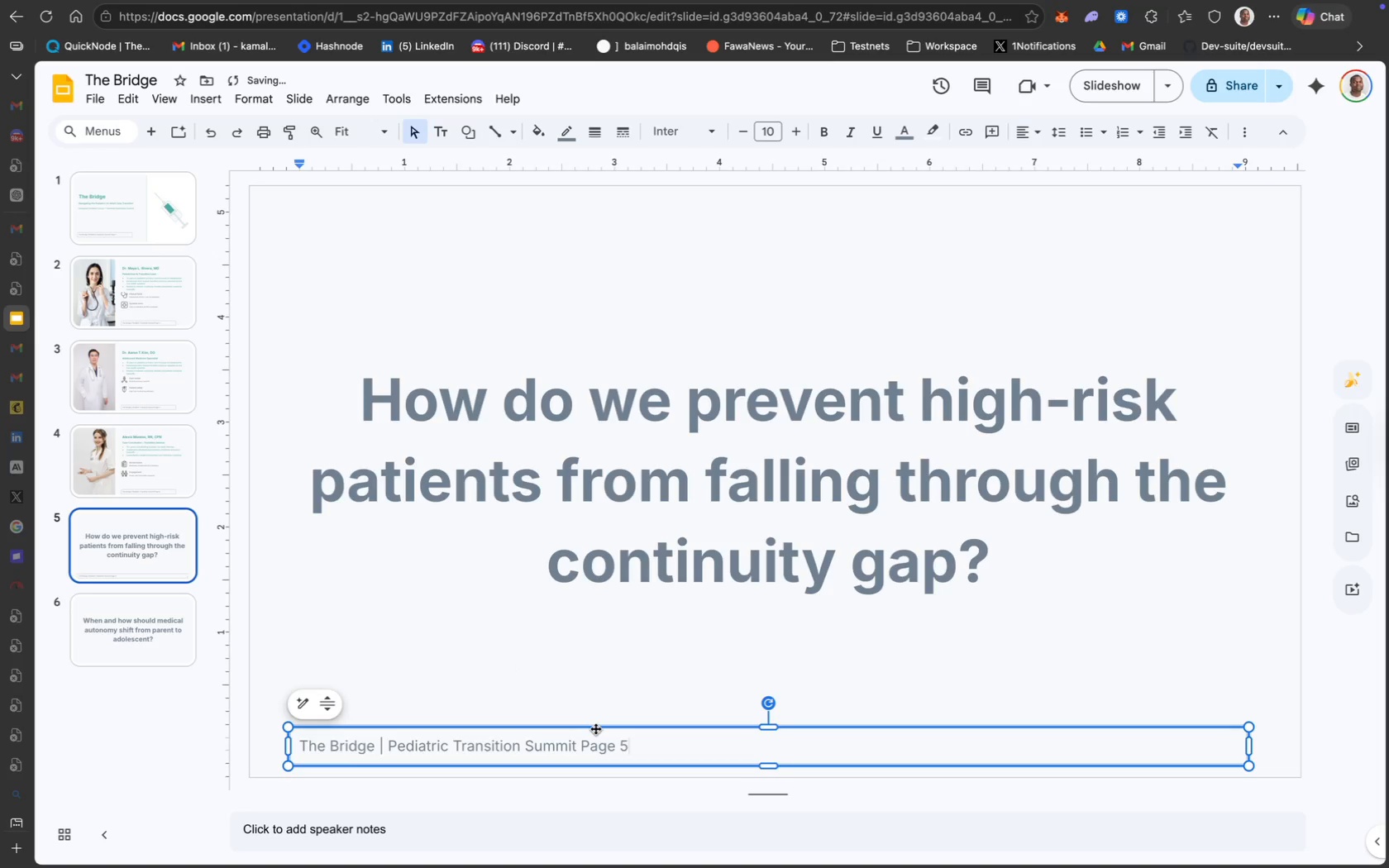 
left_click([595, 731])
 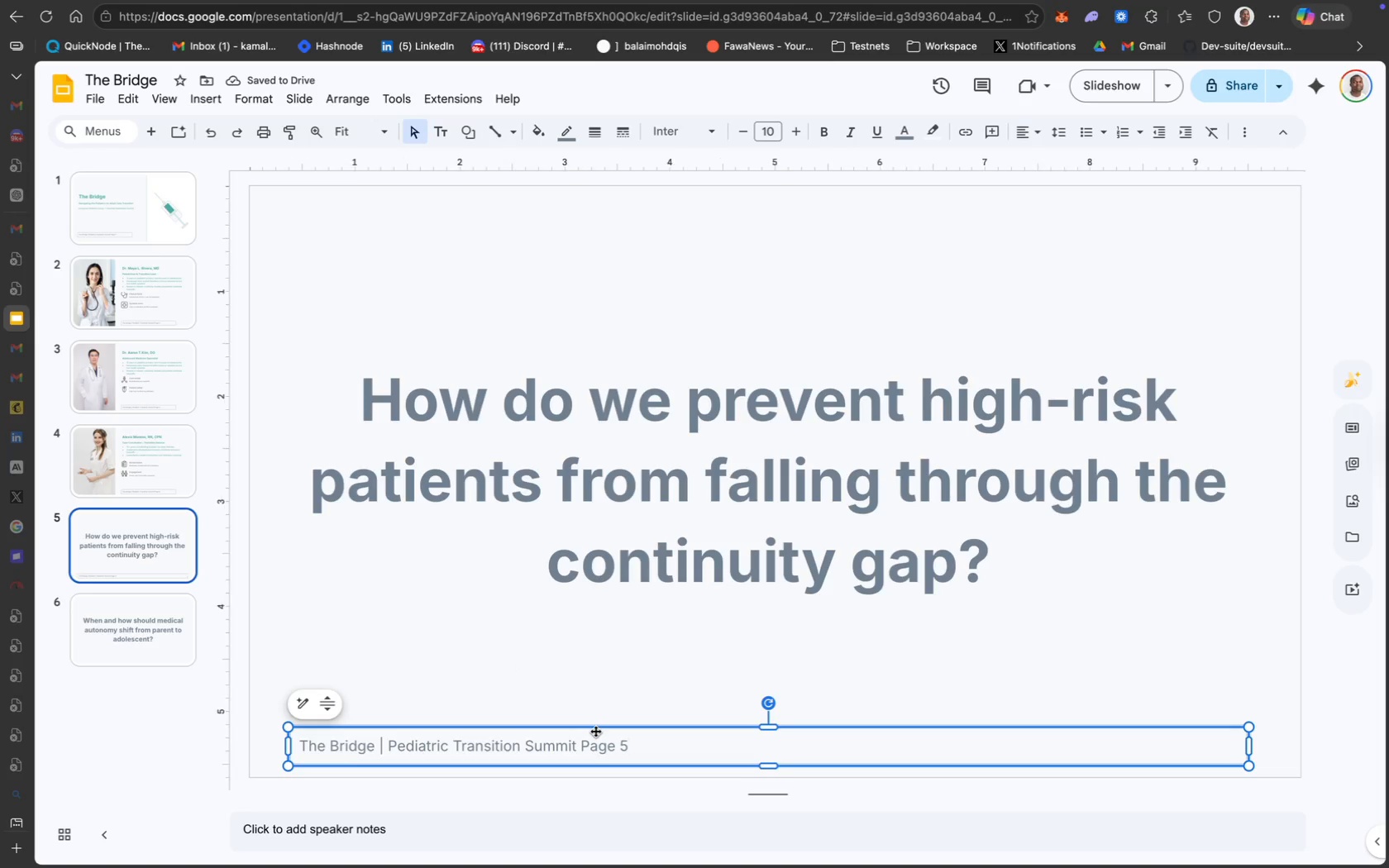 
key(Meta+C)
 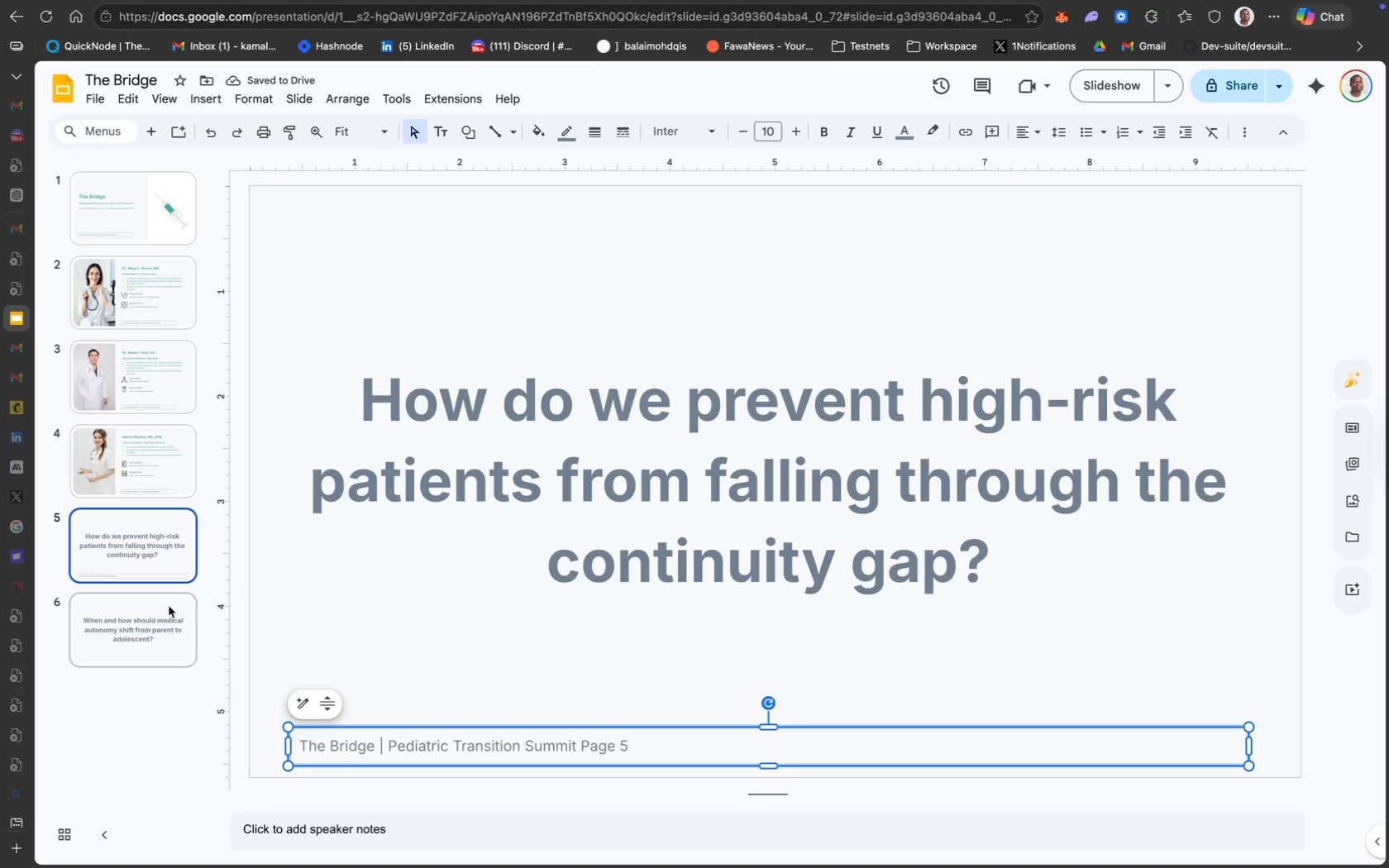 
left_click([158, 613])
 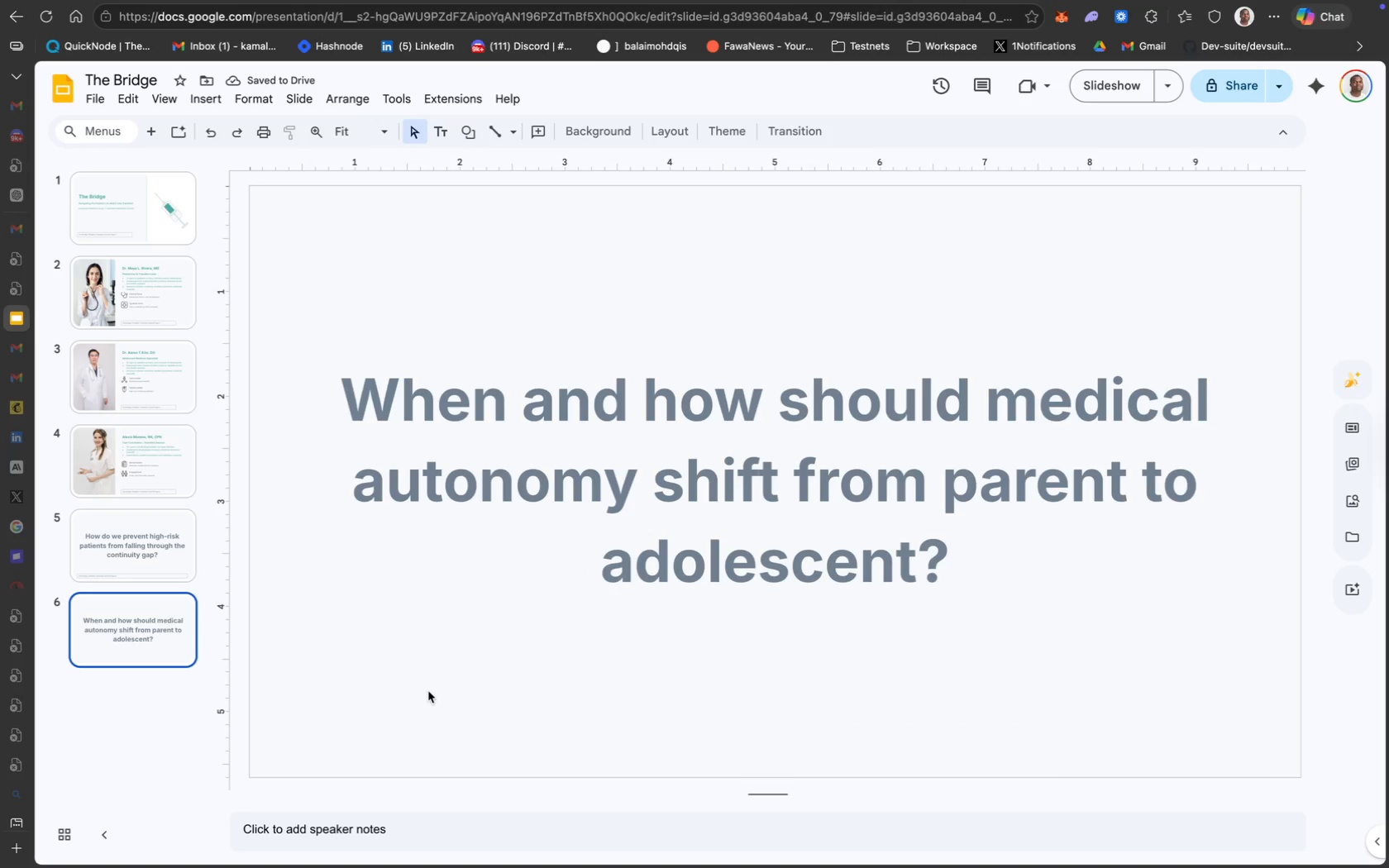 
left_click([510, 724])
 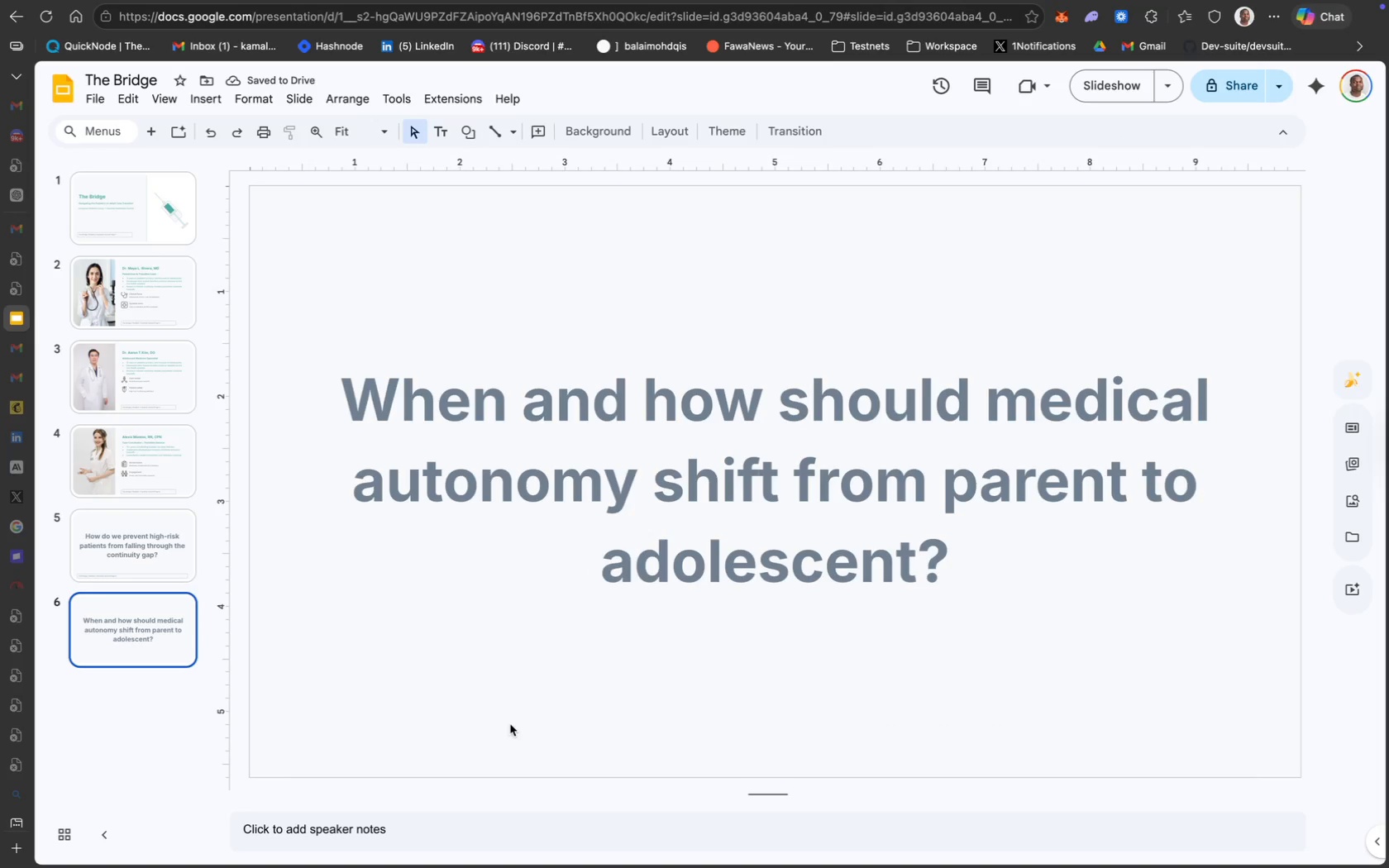 
key(Meta+CommandLeft)
 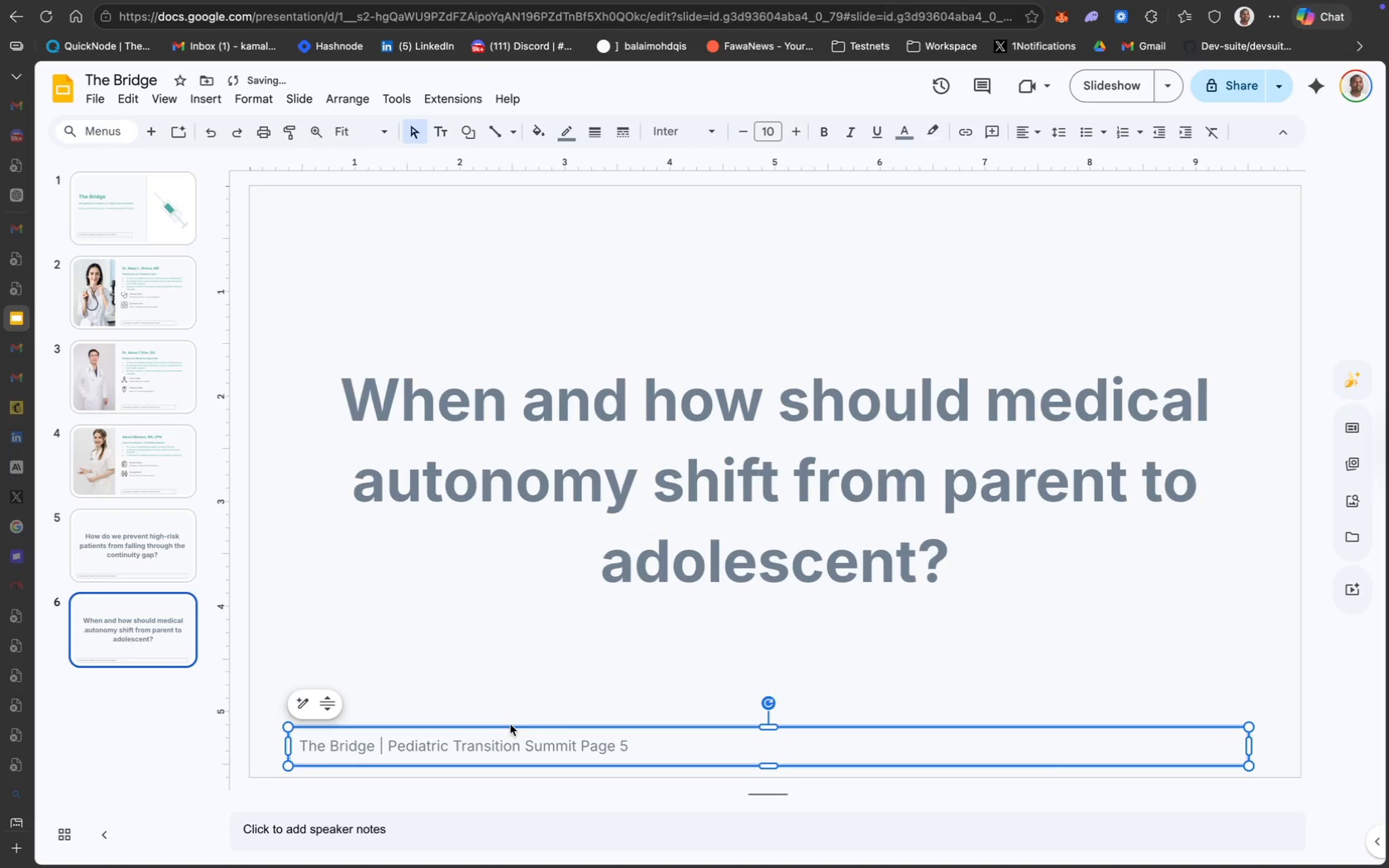 
key(Meta+V)
 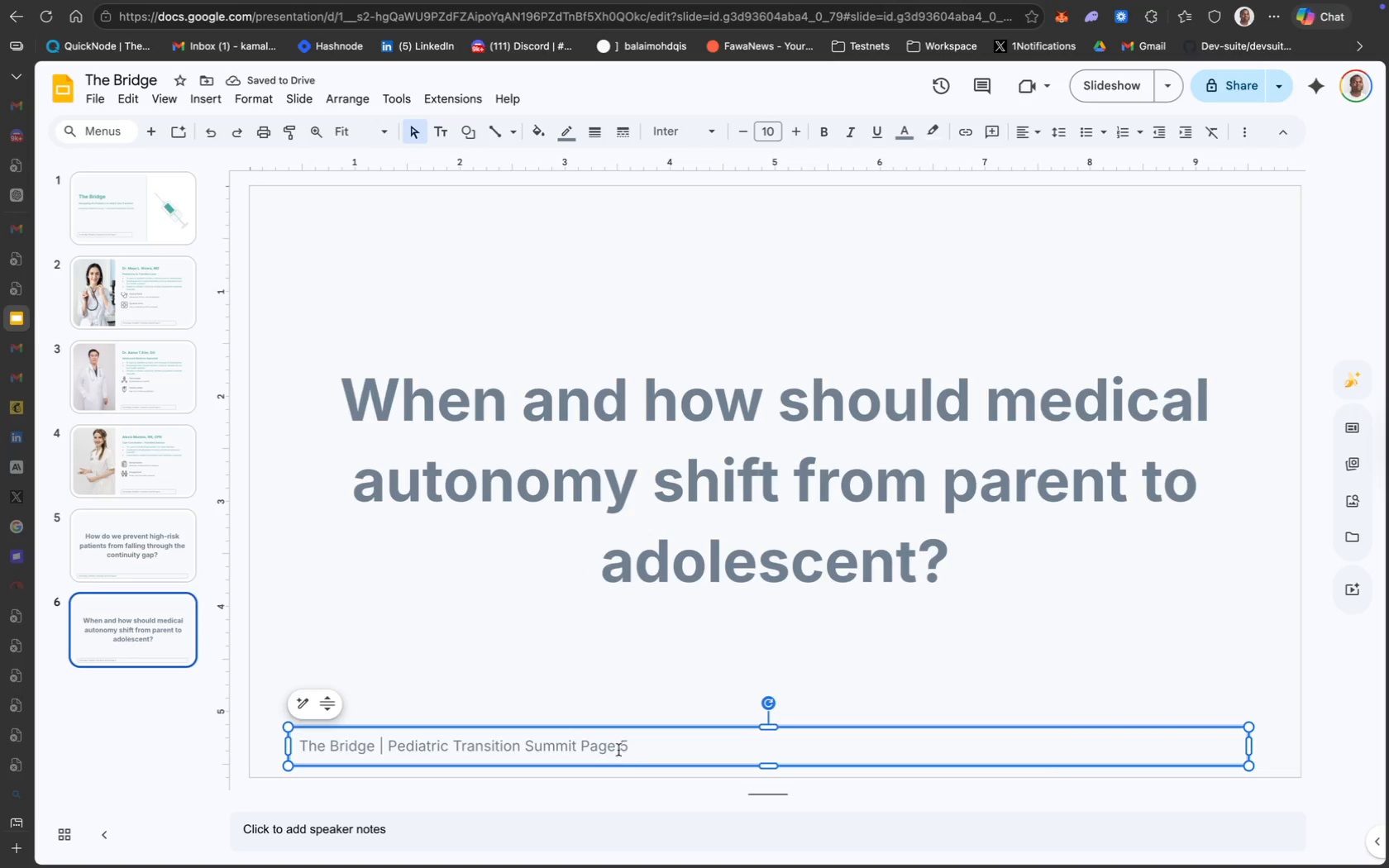 
key(ArrowRight)
 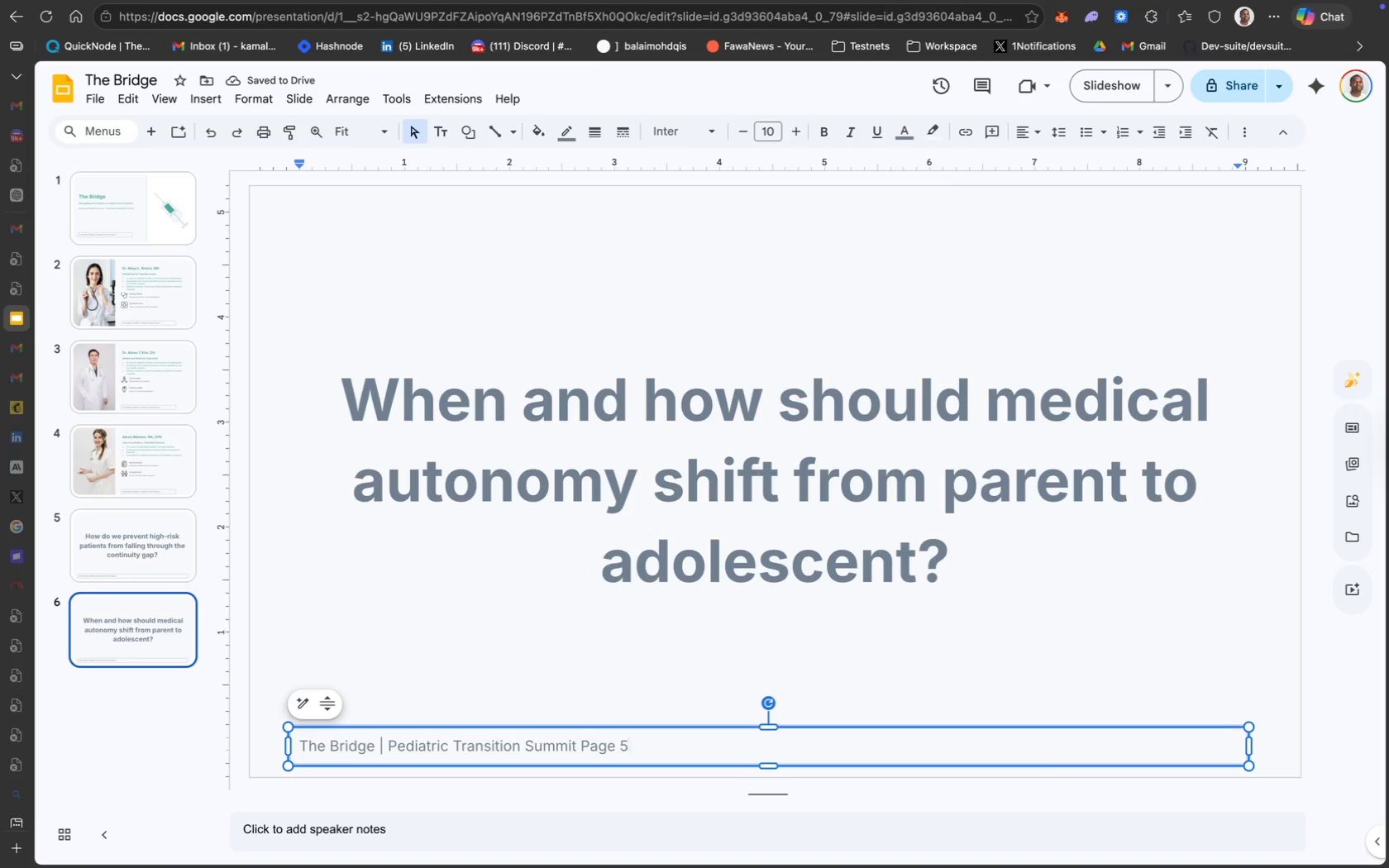 
key(Backspace)
 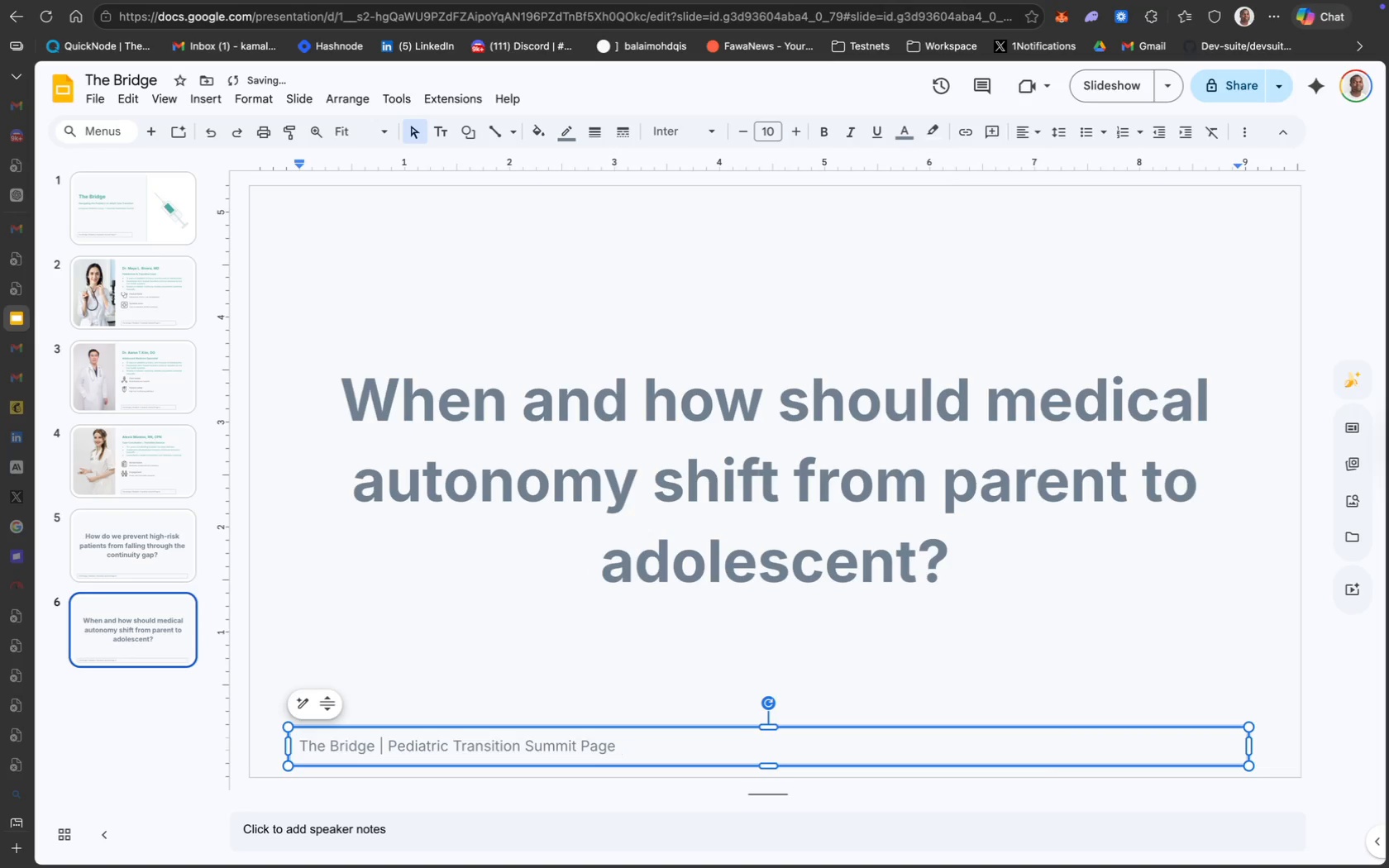 
key(6)
 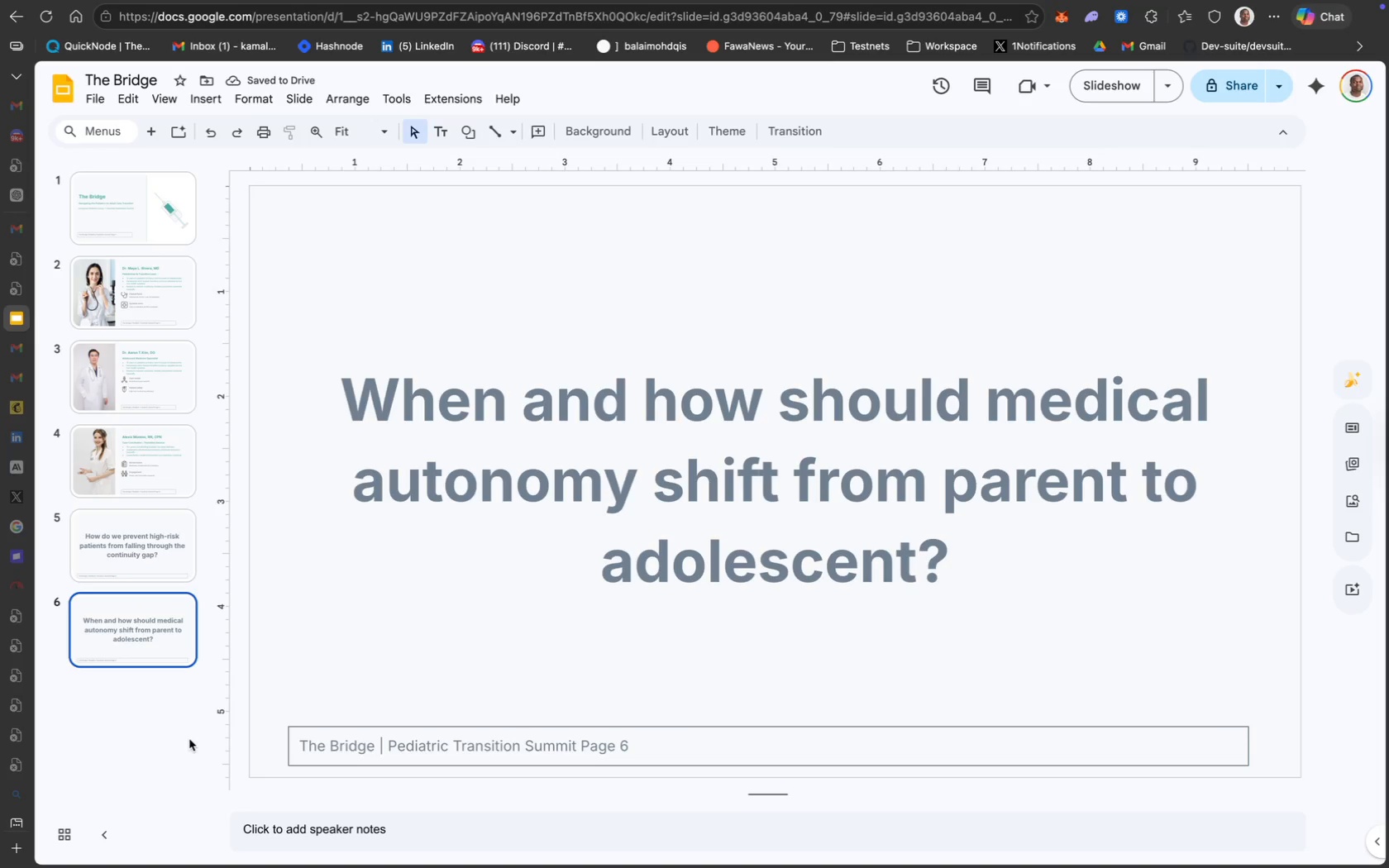 
wait(8.99)
 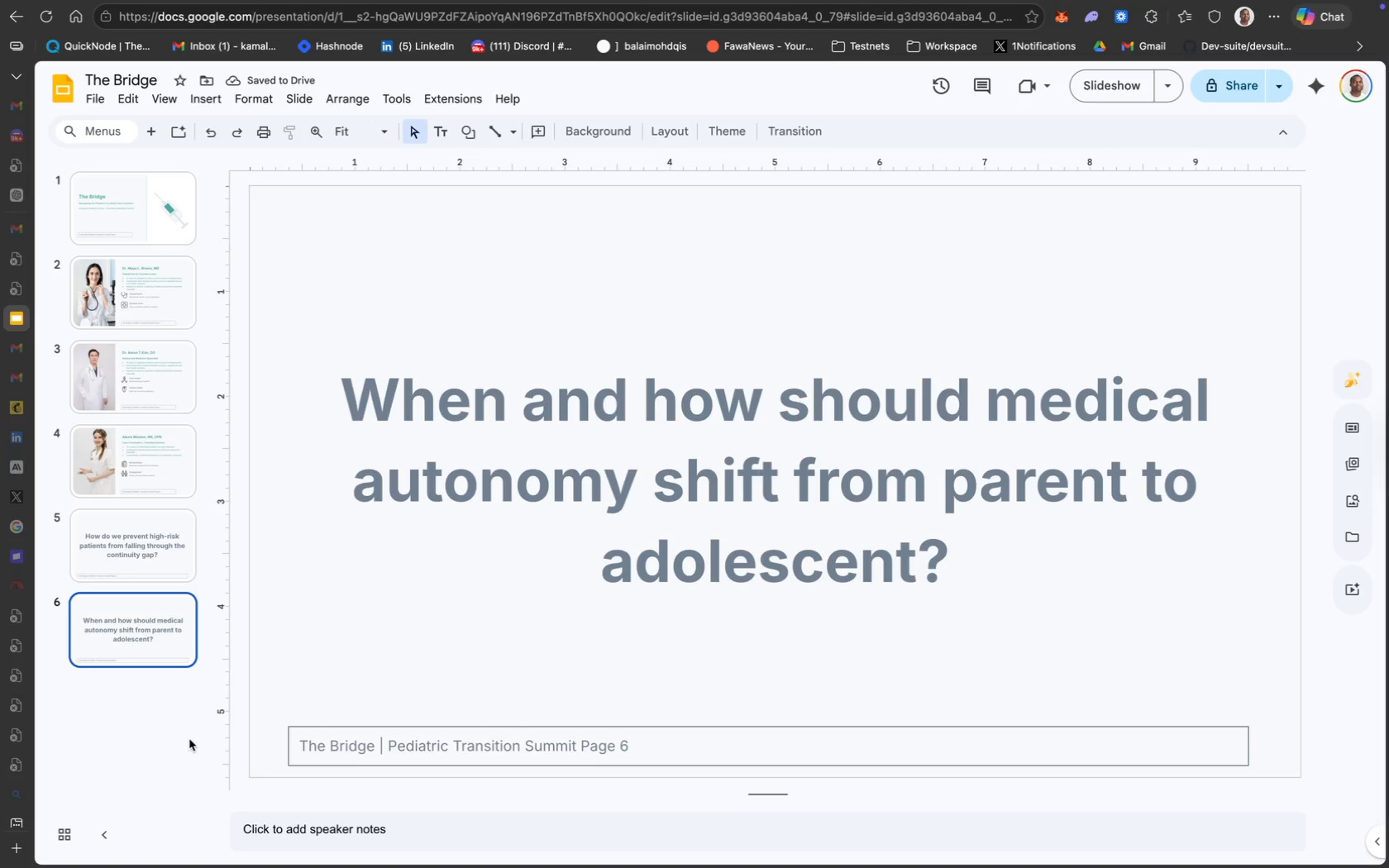 
left_click([166, 574])
 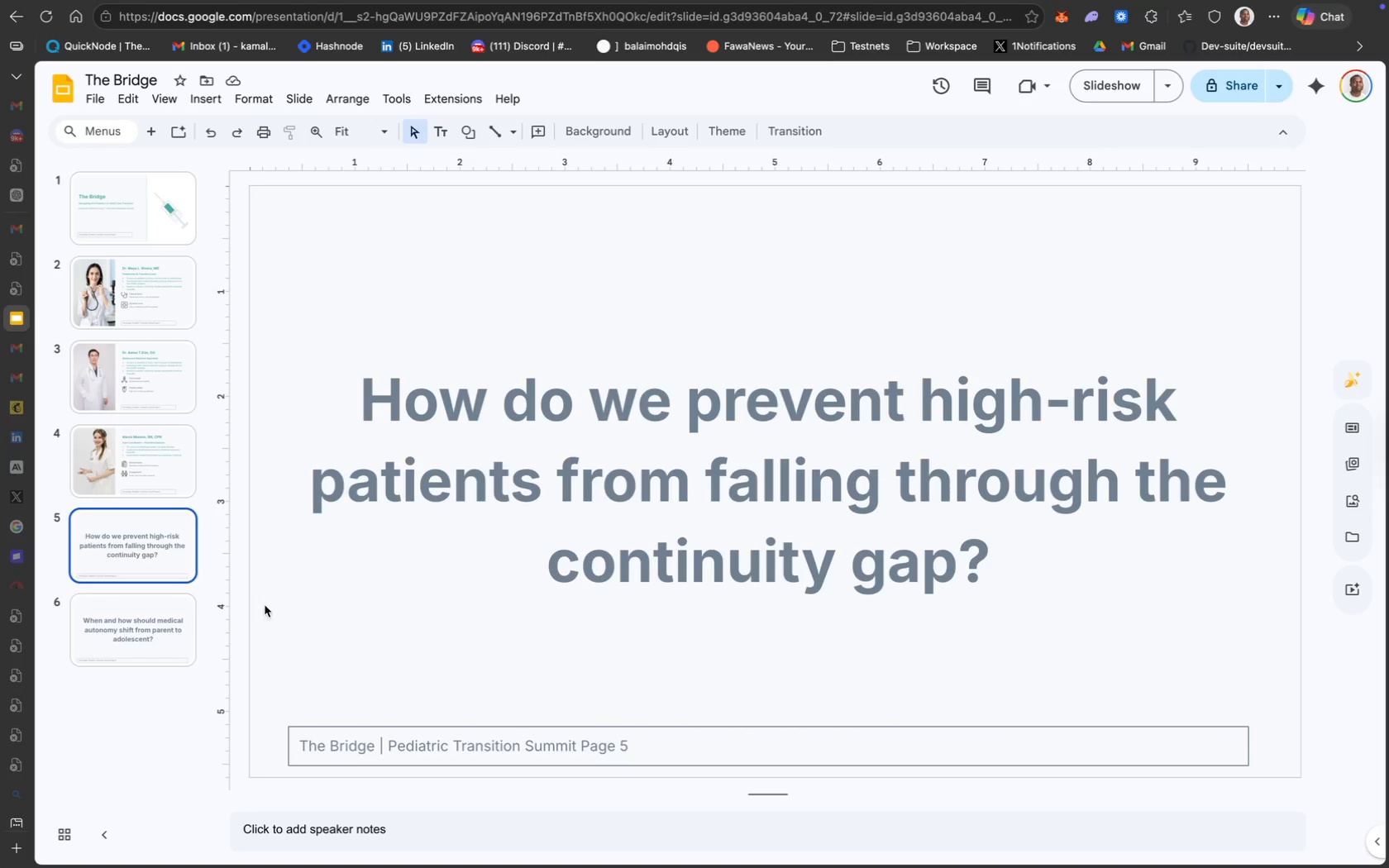 
left_click([161, 620])
 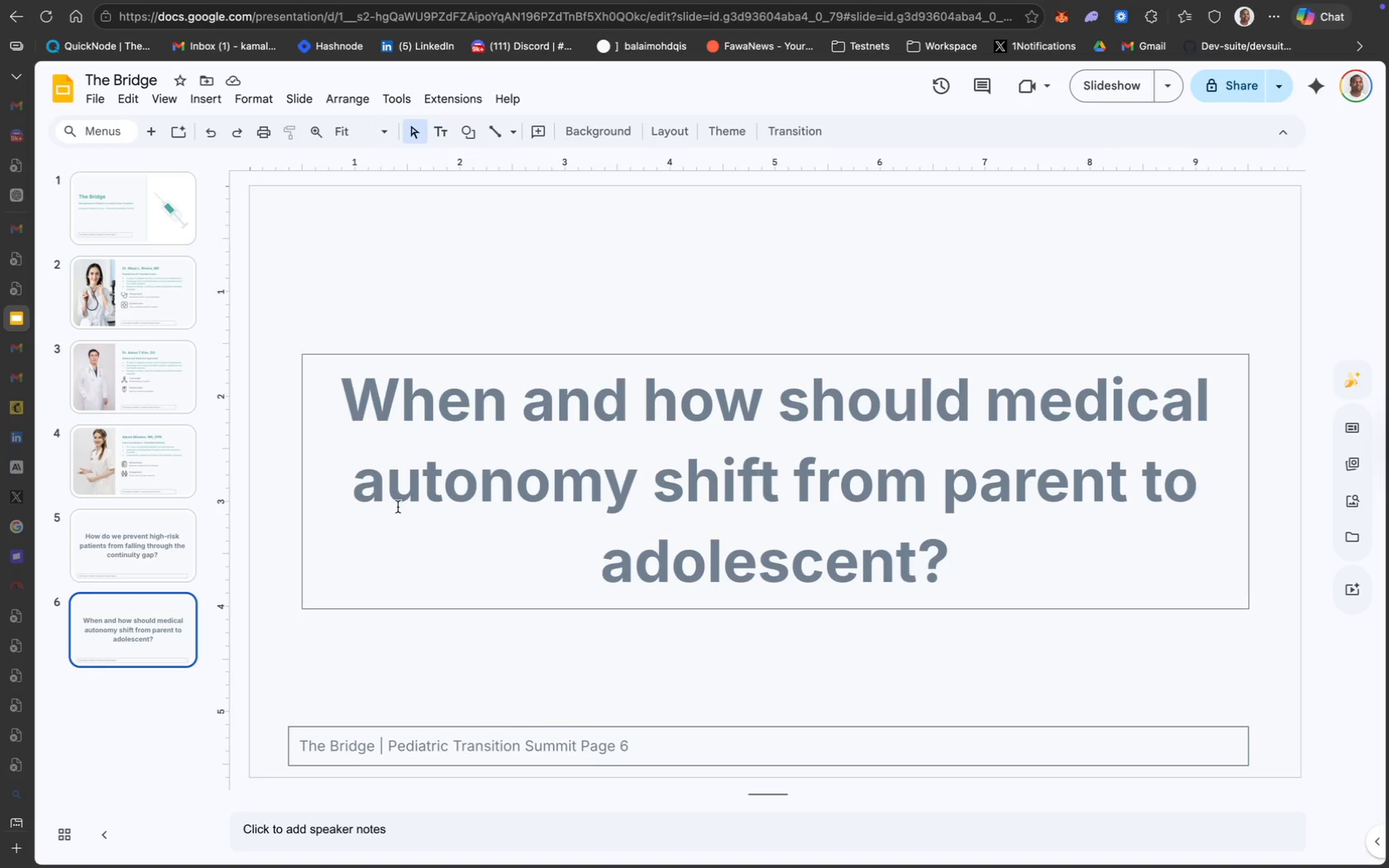 
left_click([382, 544])
 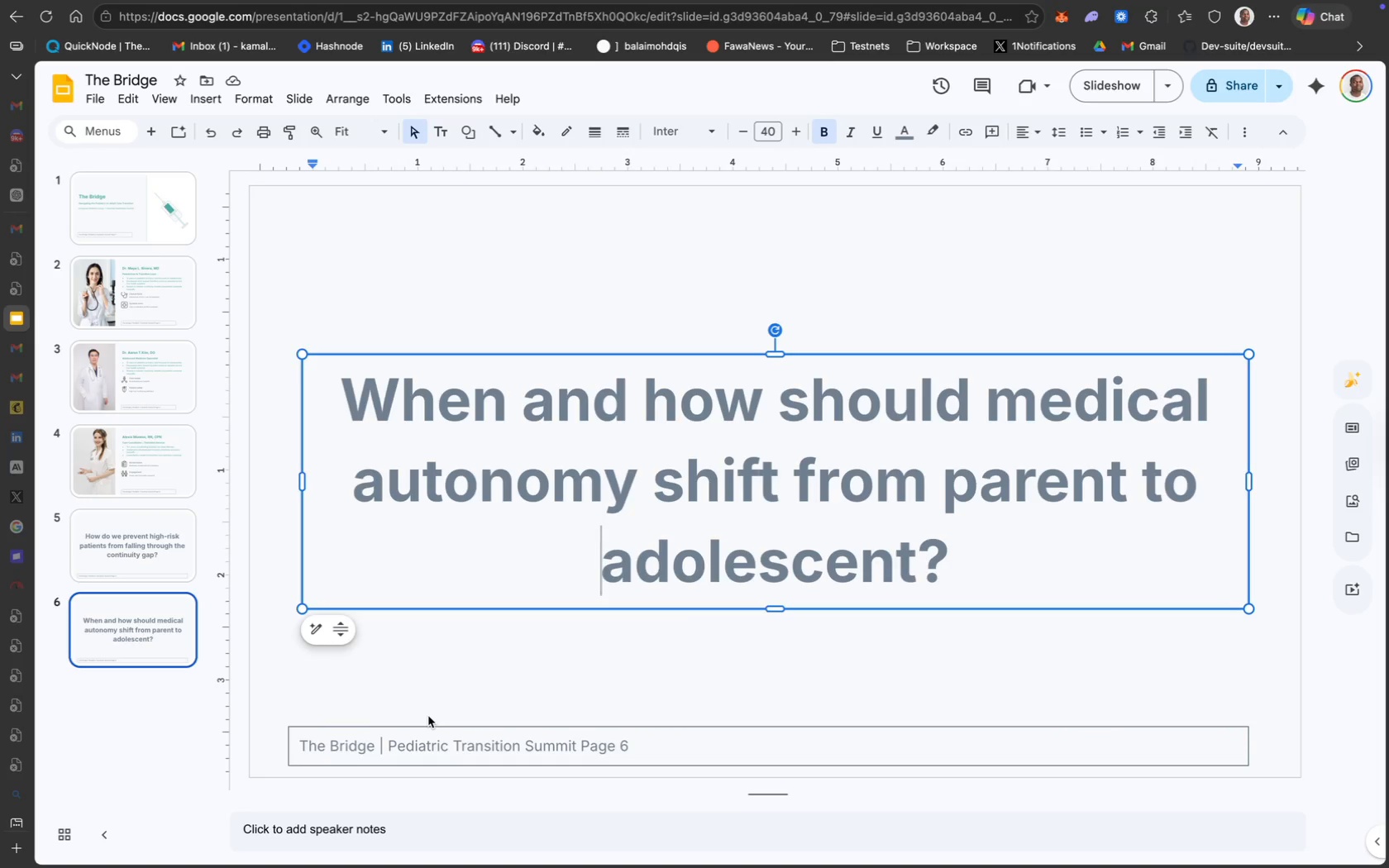 
wait(6.29)
 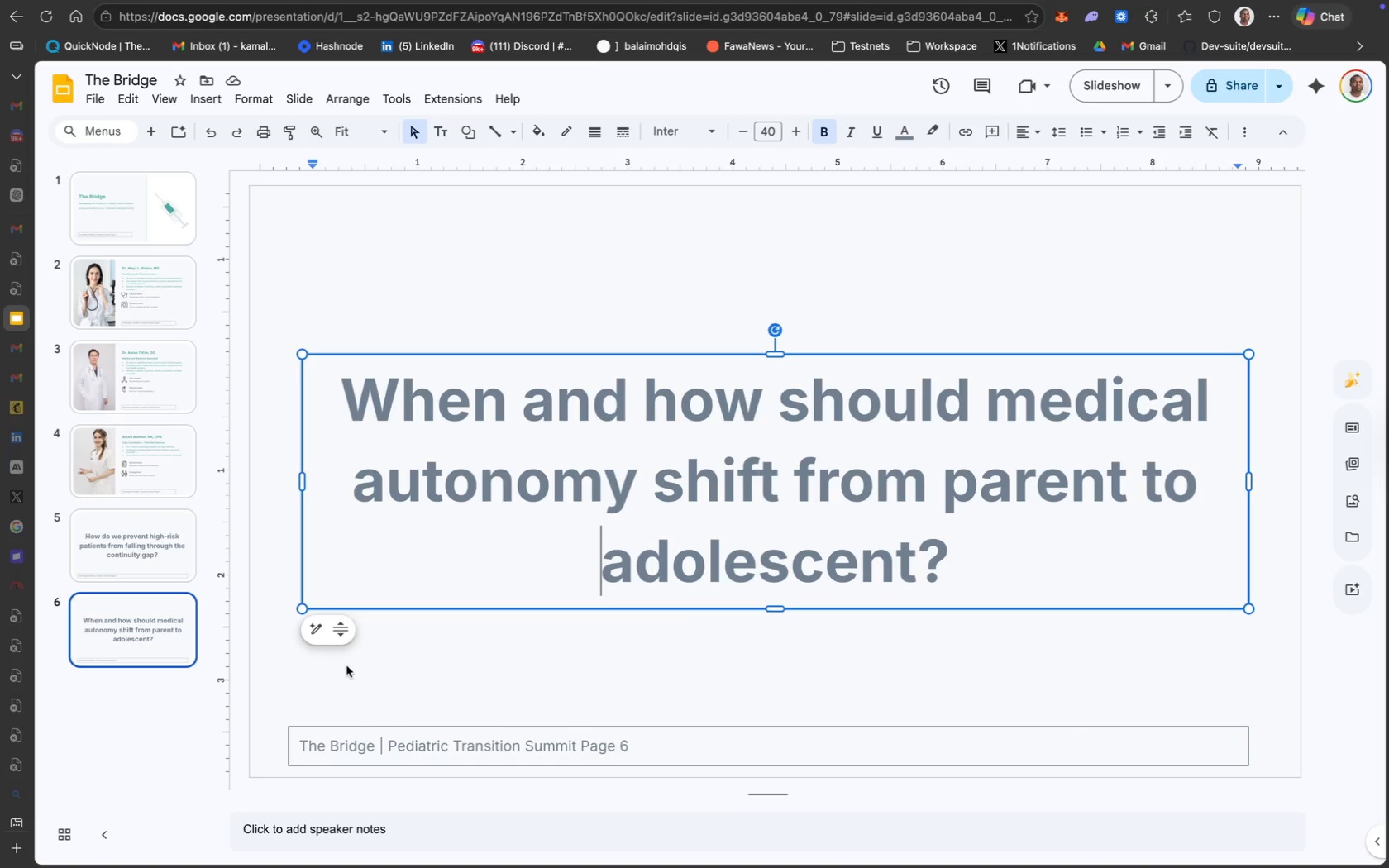 
hold_key(key=CapsLock, duration=1.96)
 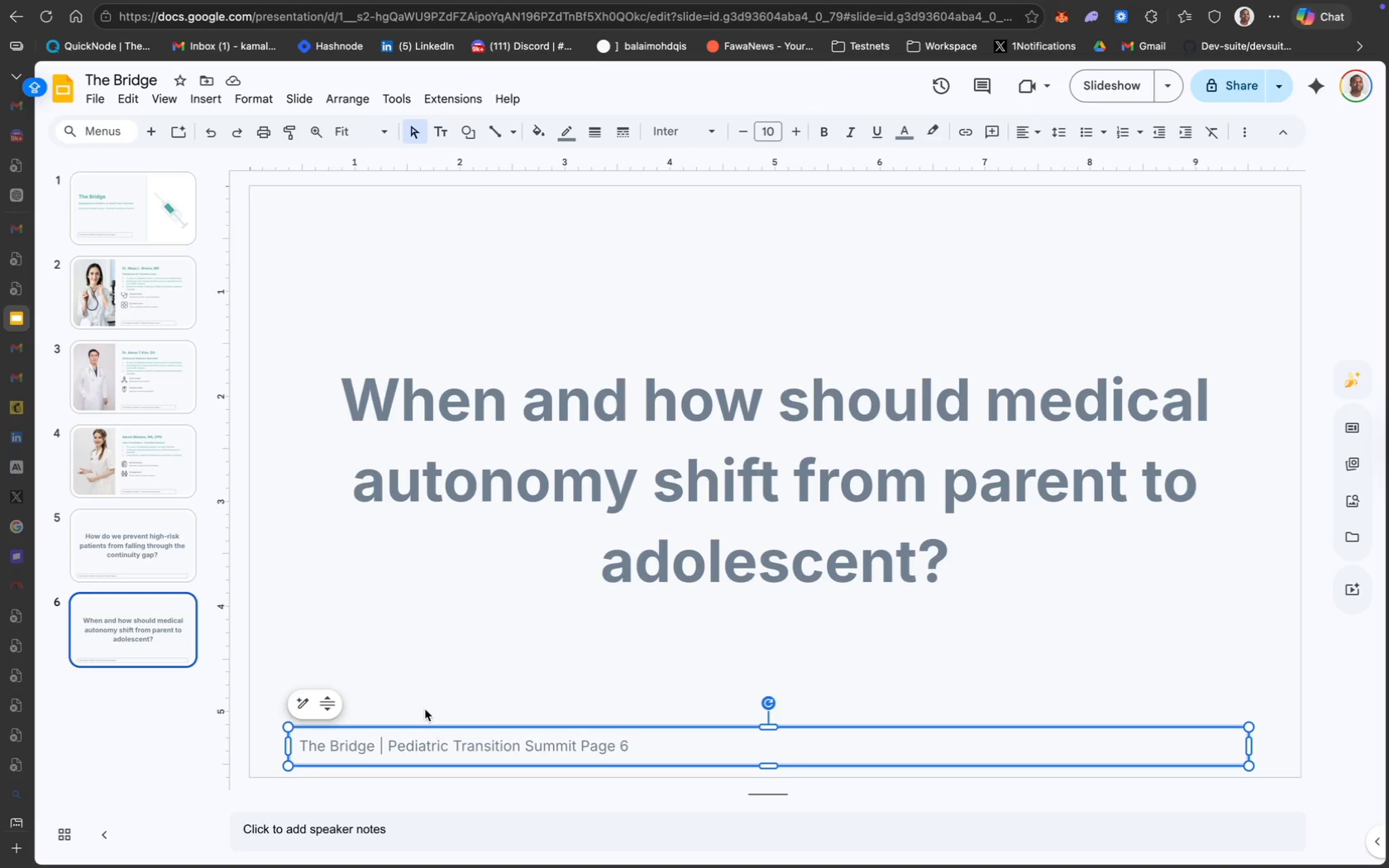 
left_click([428, 729])
 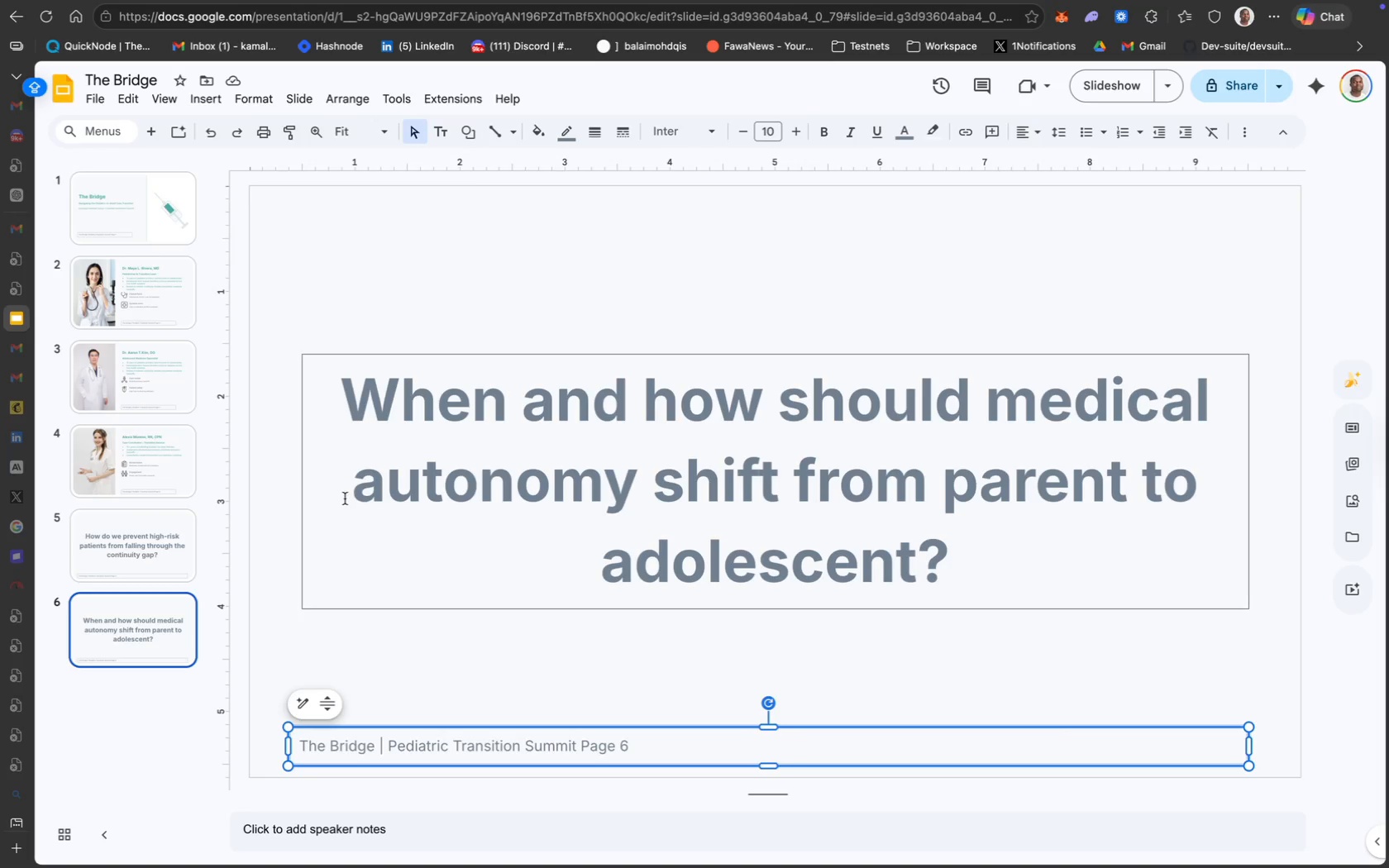 
hold_key(key=CapsLock, duration=2.93)
 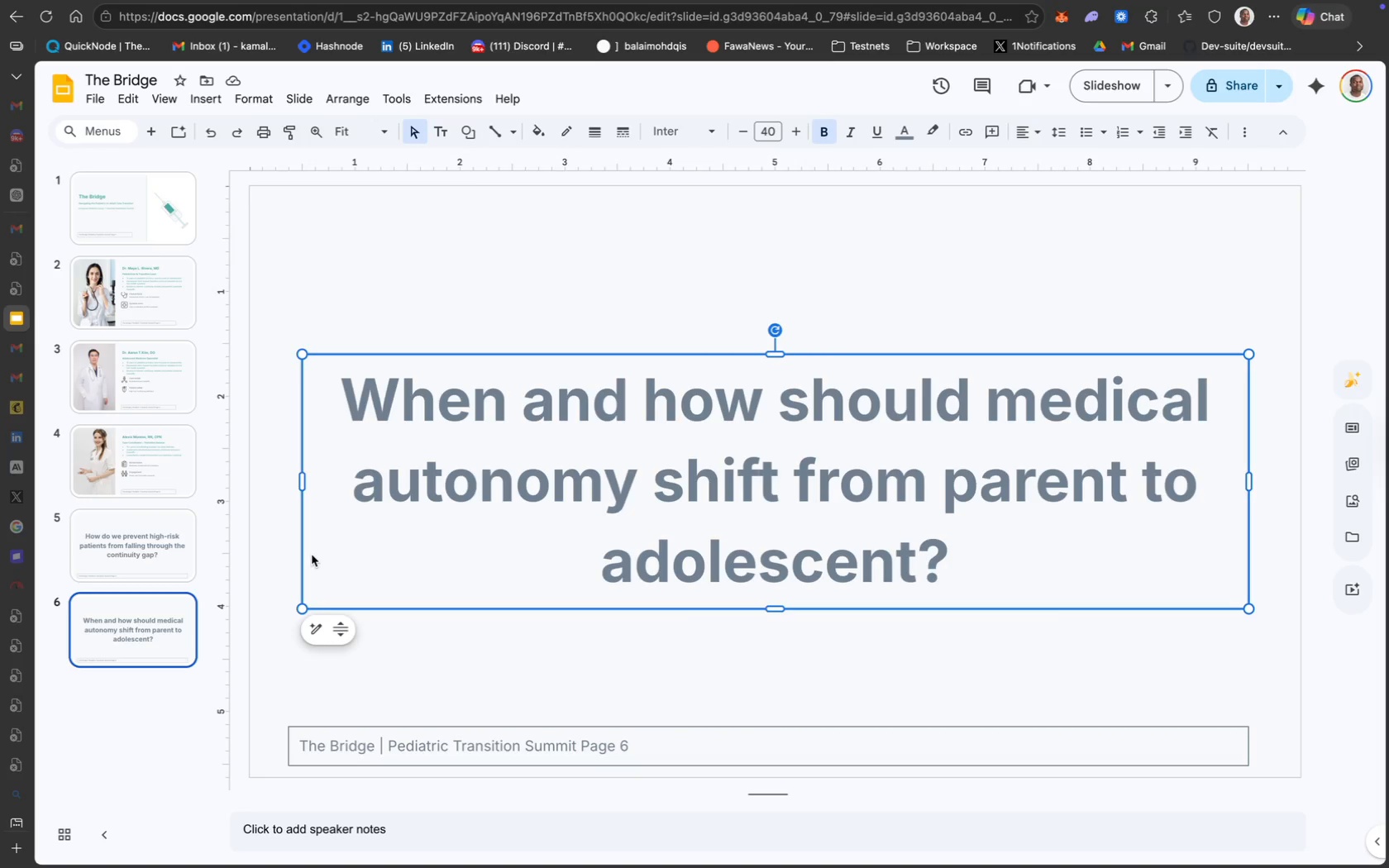 
left_click([312, 555])
 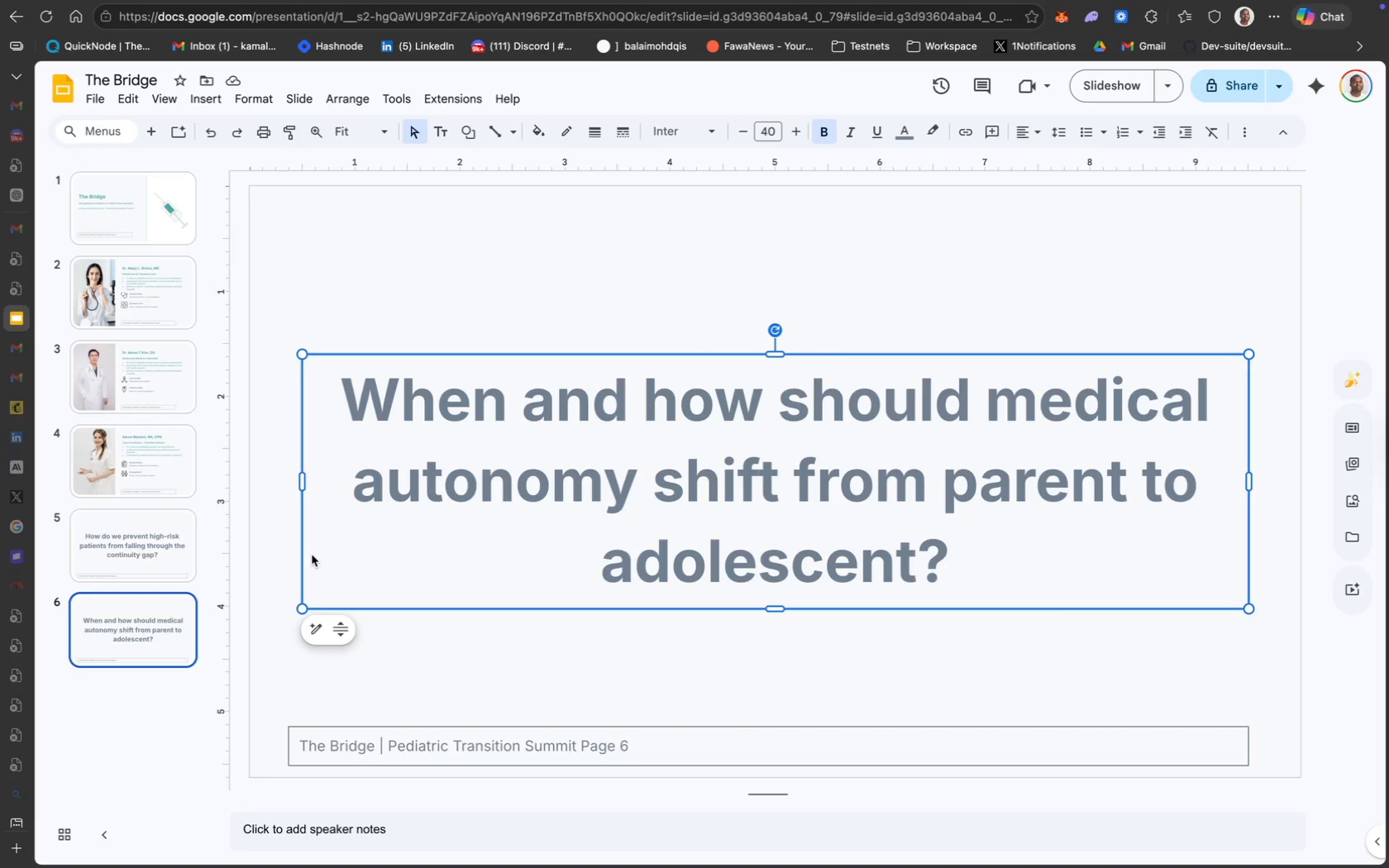 
hold_key(key=ShiftLeft, duration=3.84)
left_click([320, 729])
 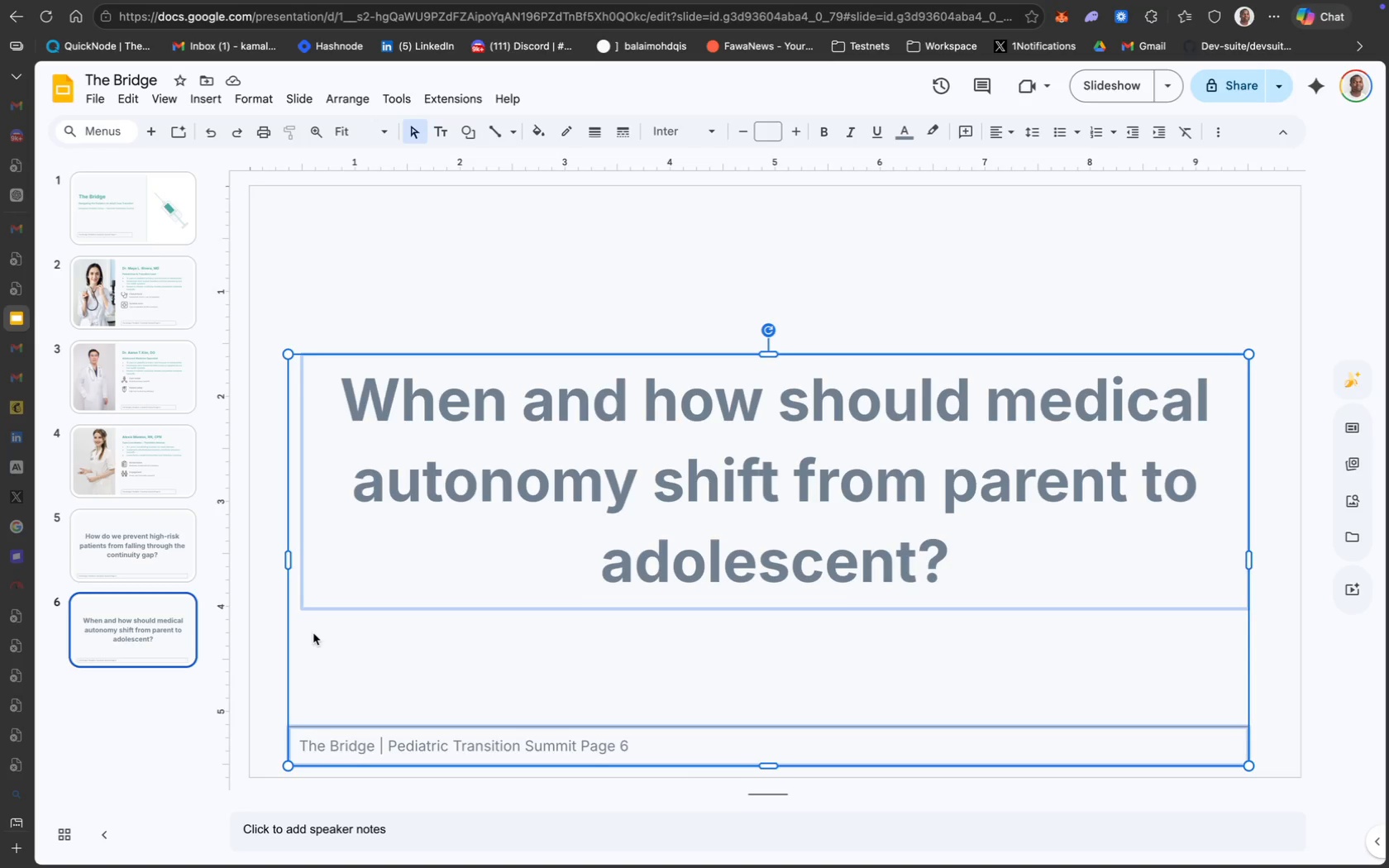 
left_click([314, 636])
 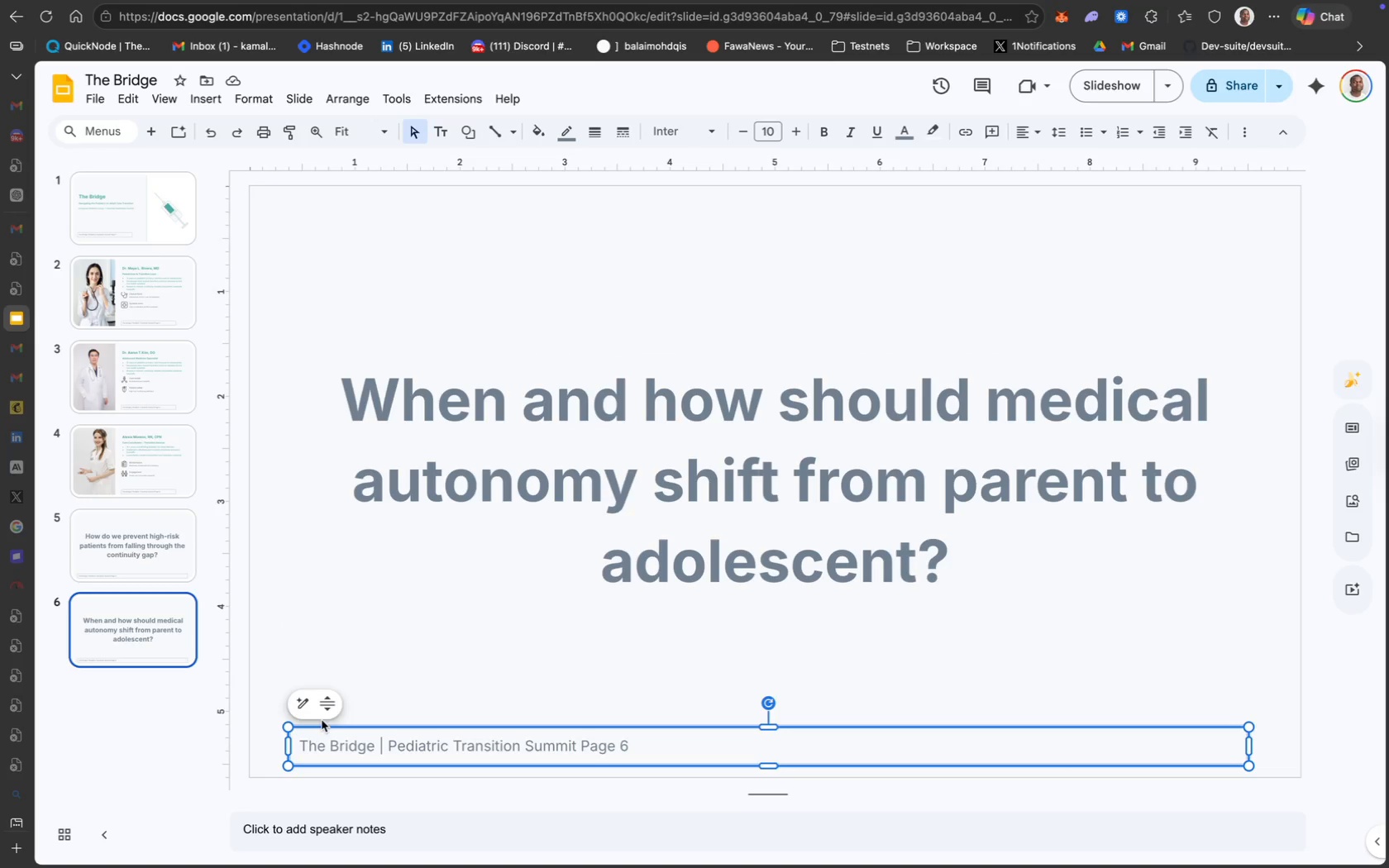 
left_click([328, 445])
 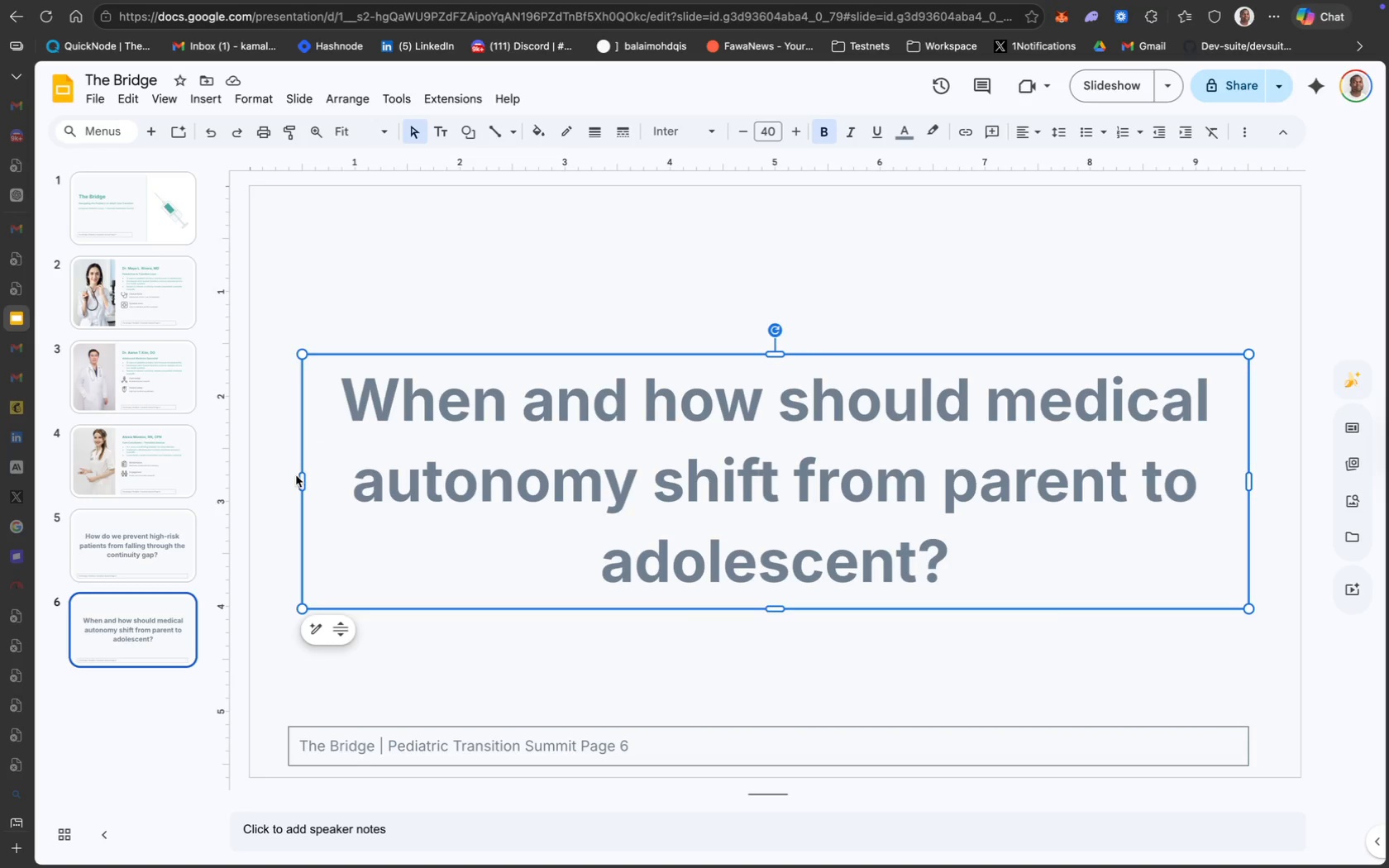 
left_click_drag(start_coordinate=[301, 474], to_coordinate=[288, 475])
 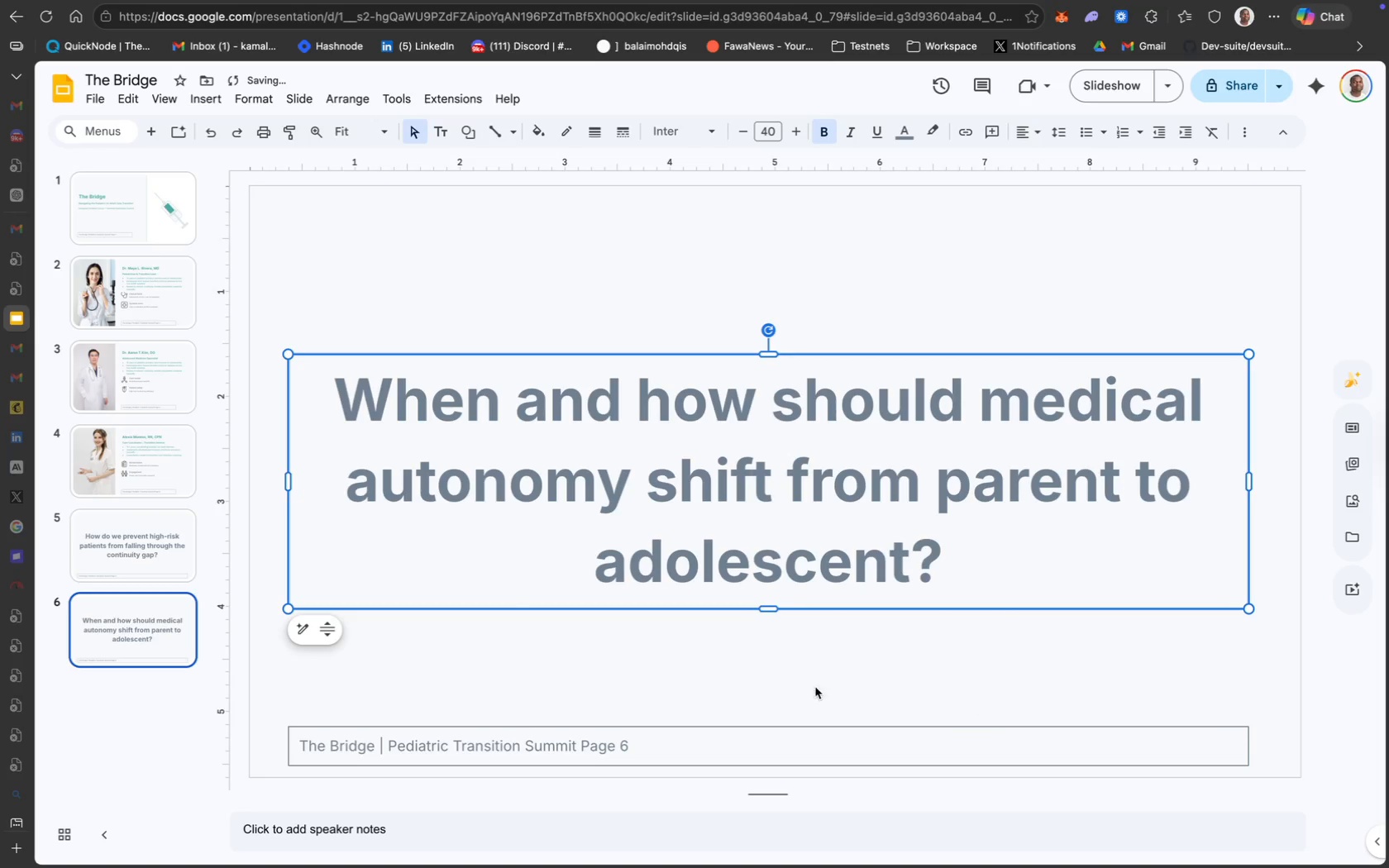 
left_click([104, 534])
 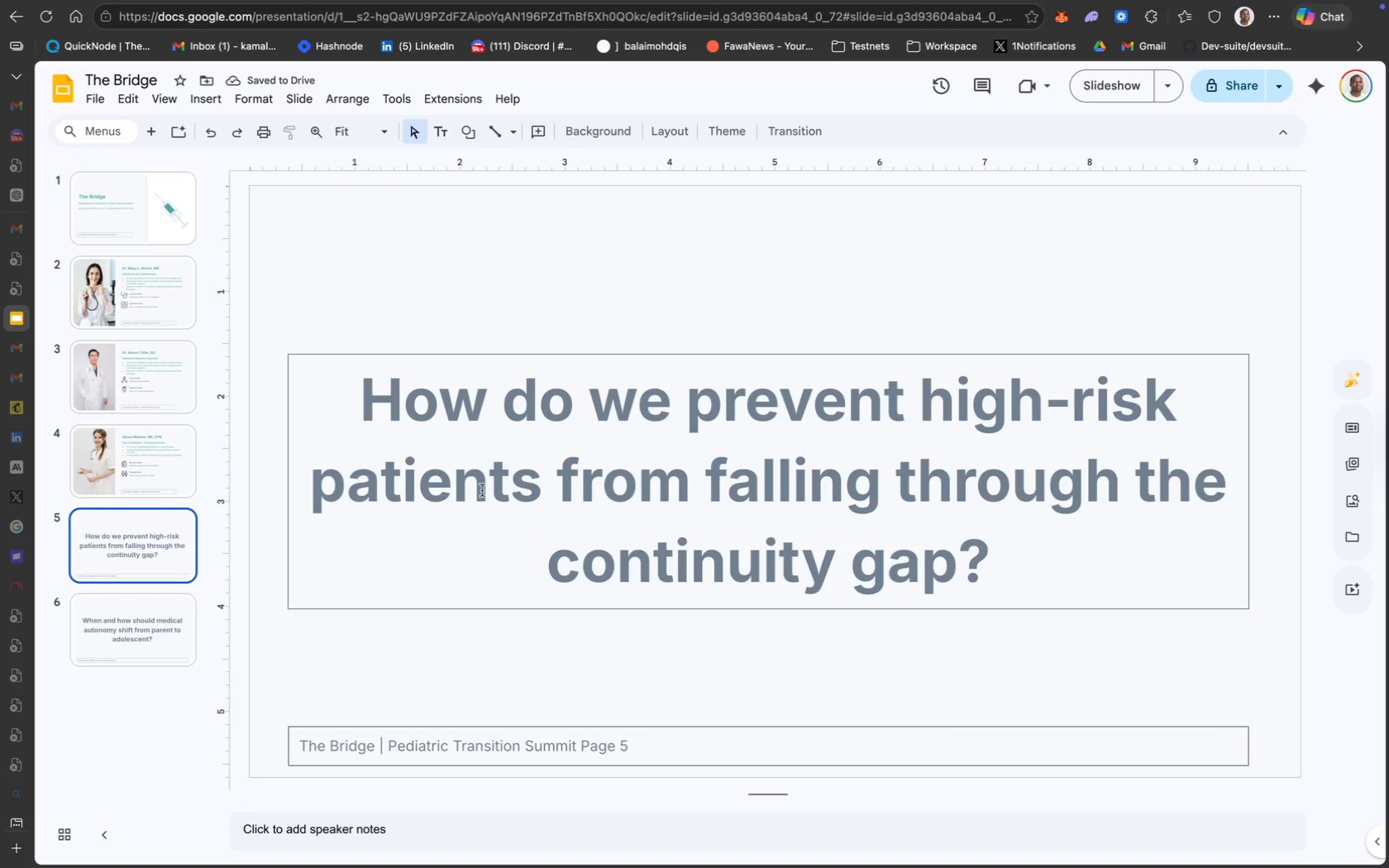 
left_click([480, 490])
 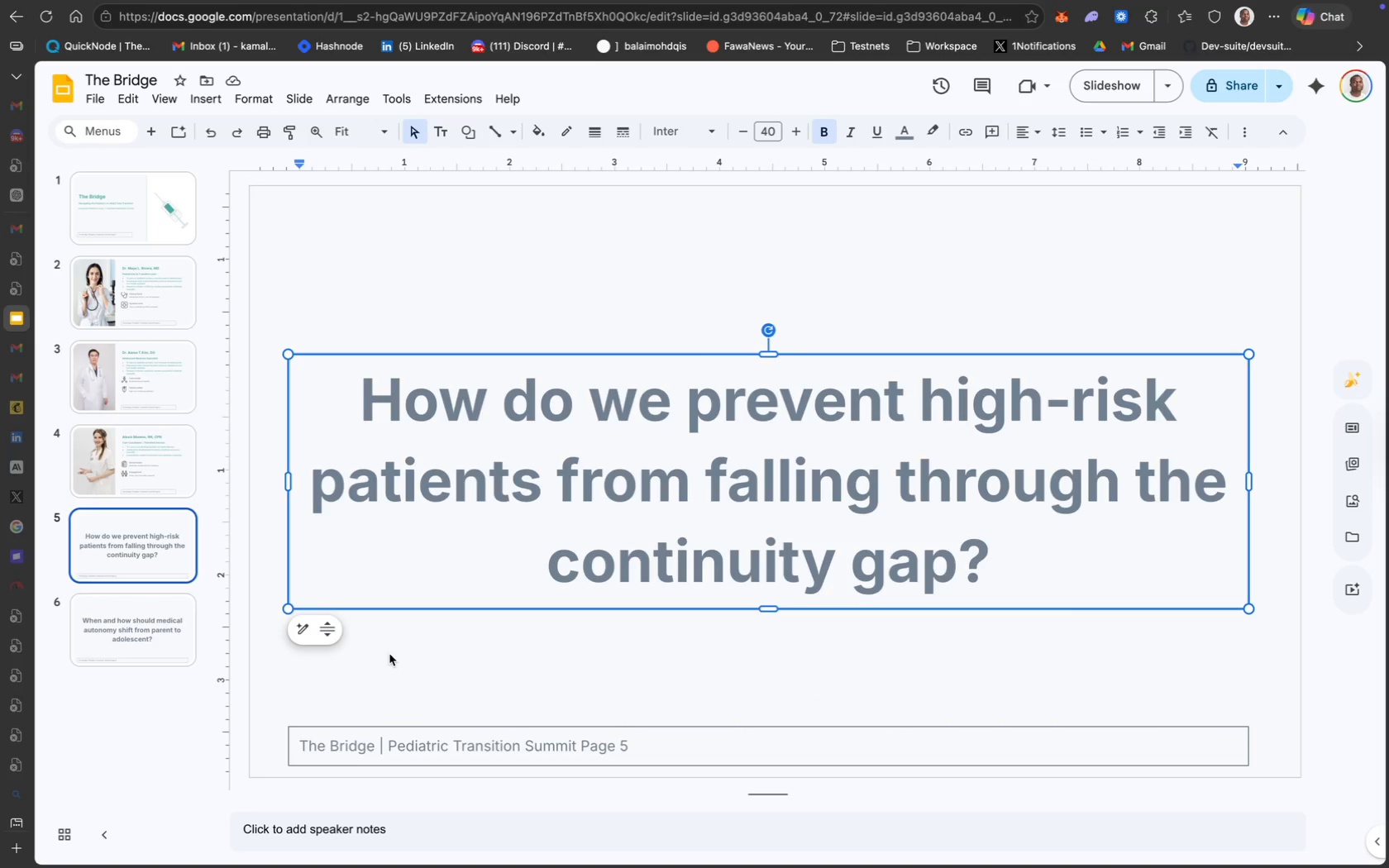 
left_click([415, 689])
 